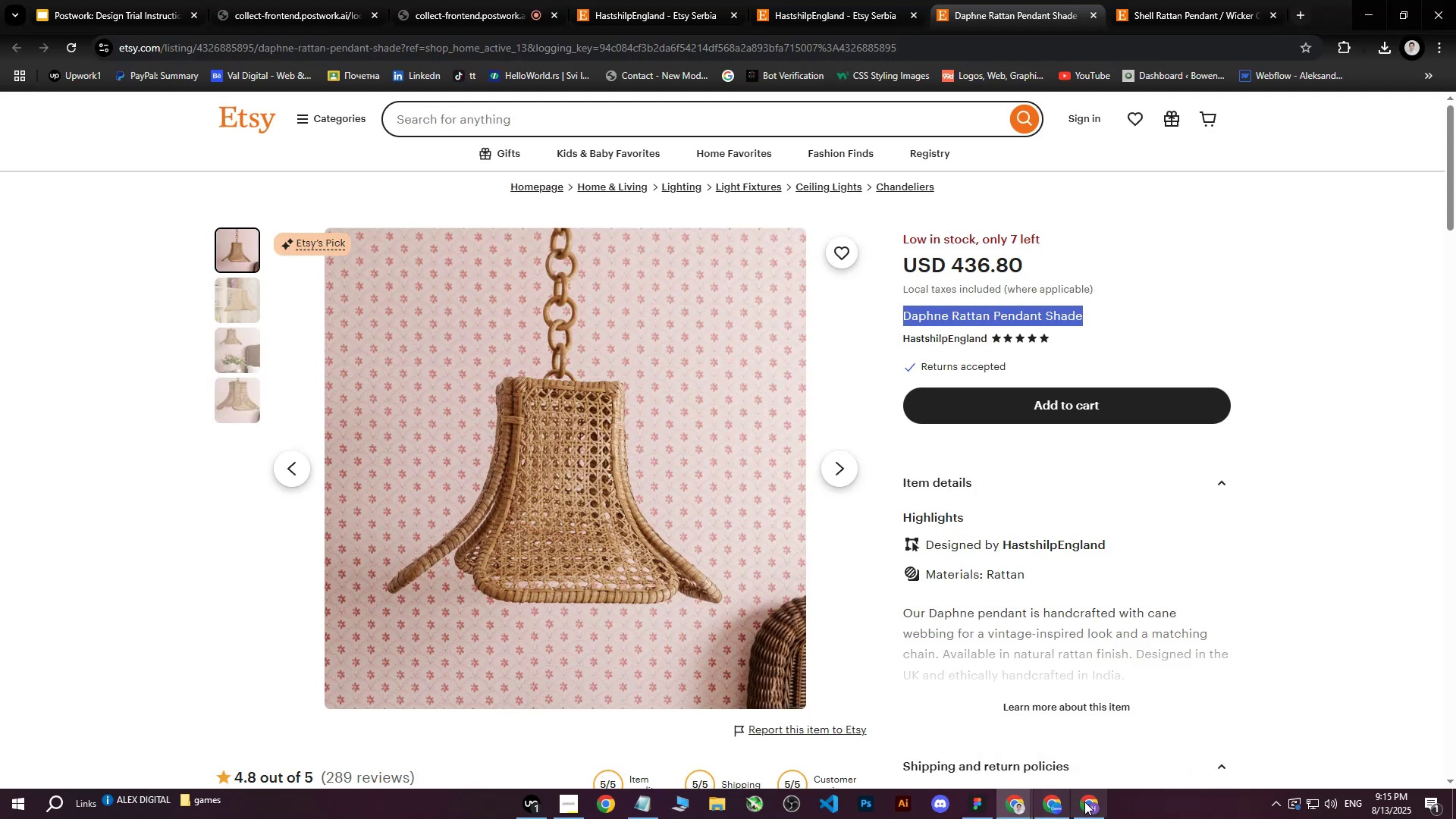 
left_click([1088, 804])
 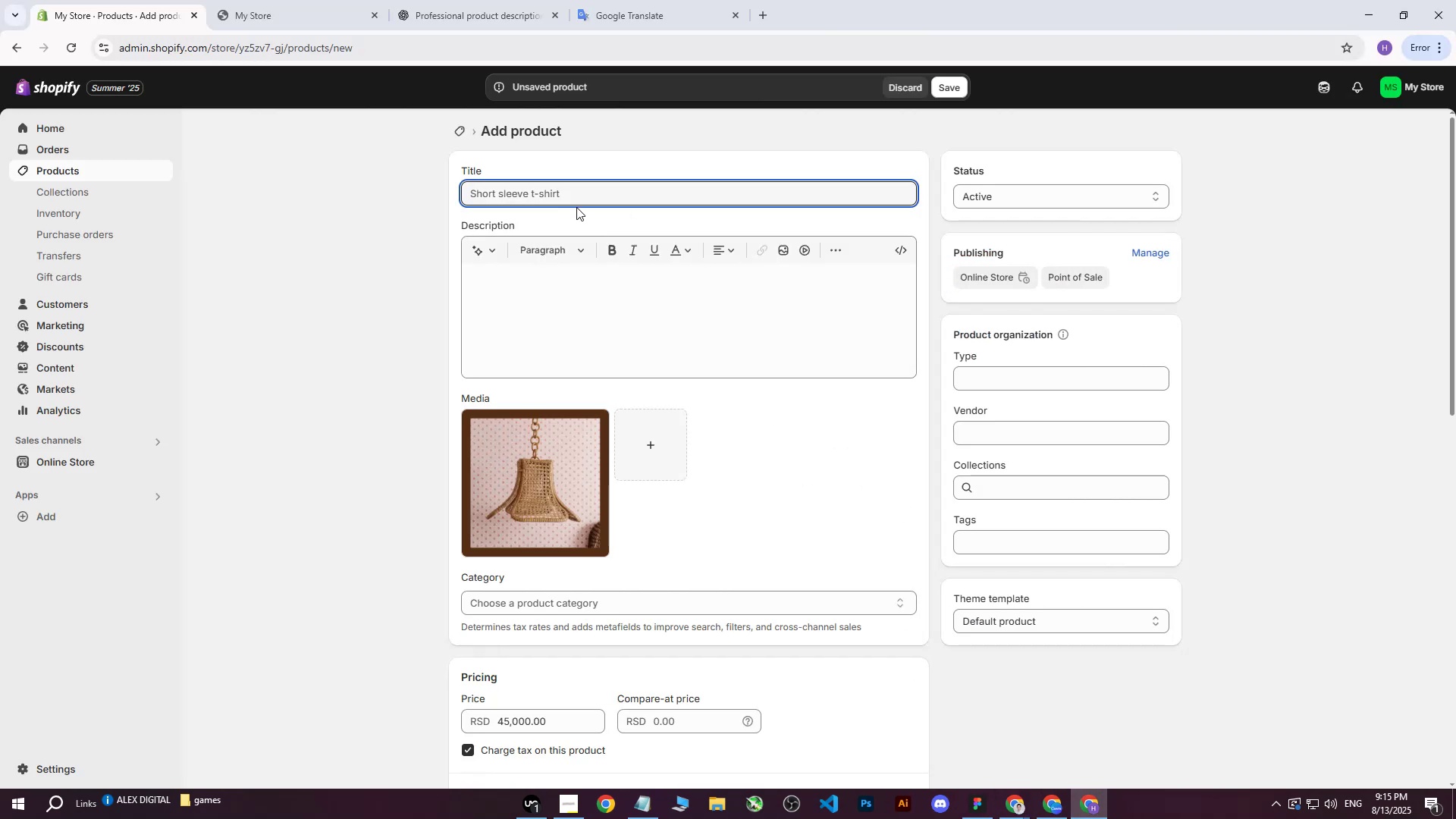 
left_click([573, 196])
 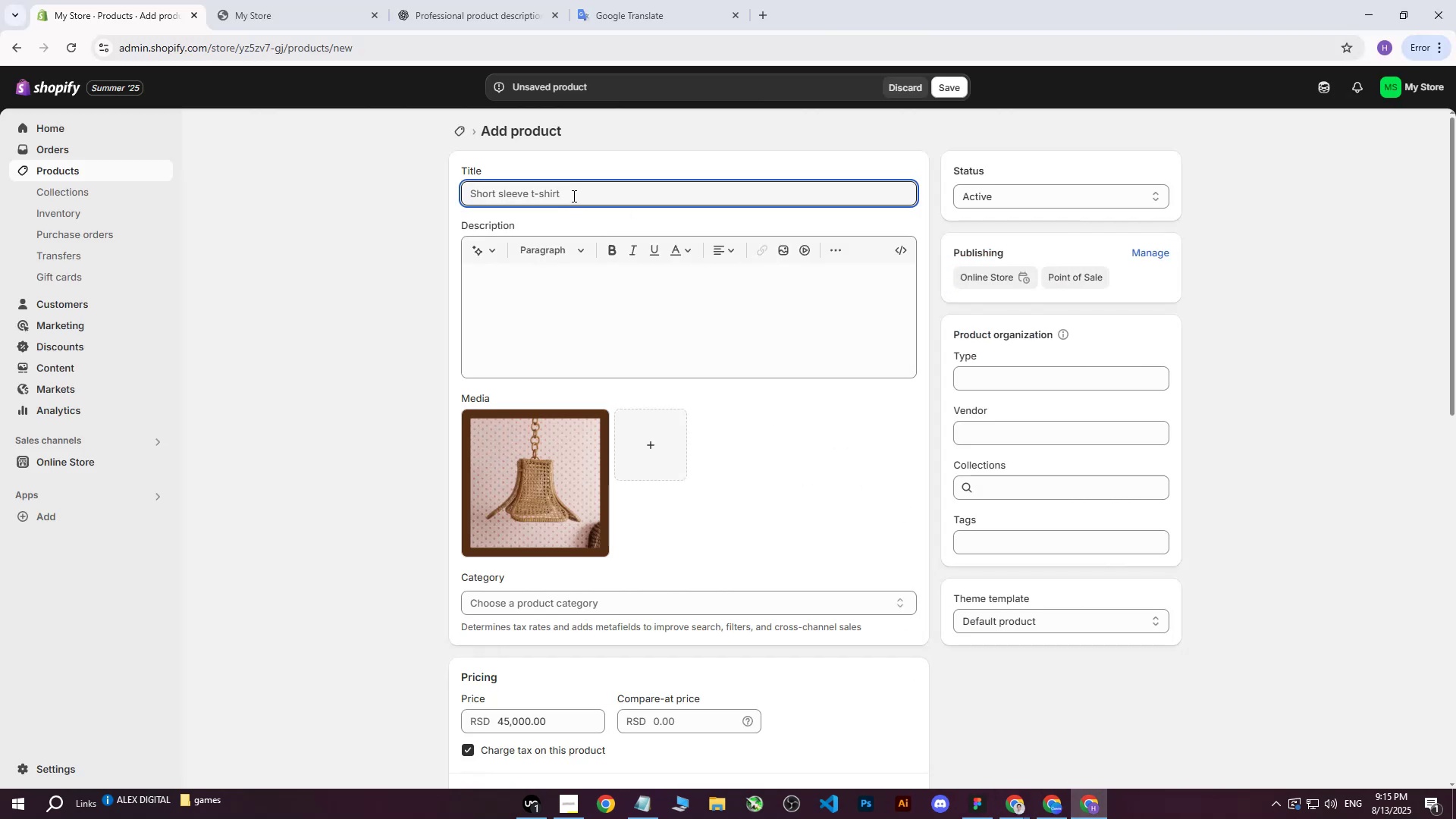 
key(Control+ControlLeft)
 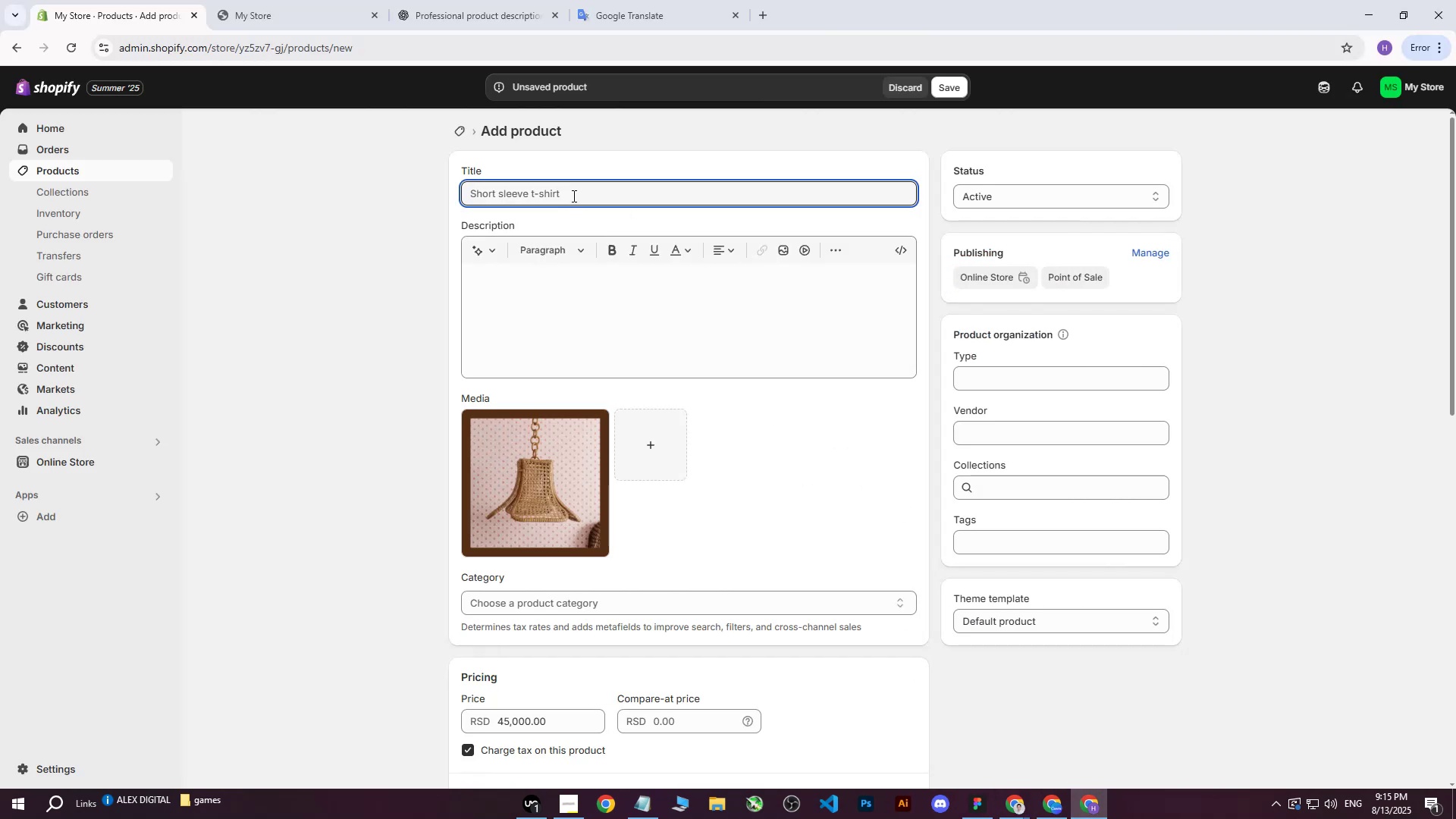 
key(Control+V)
 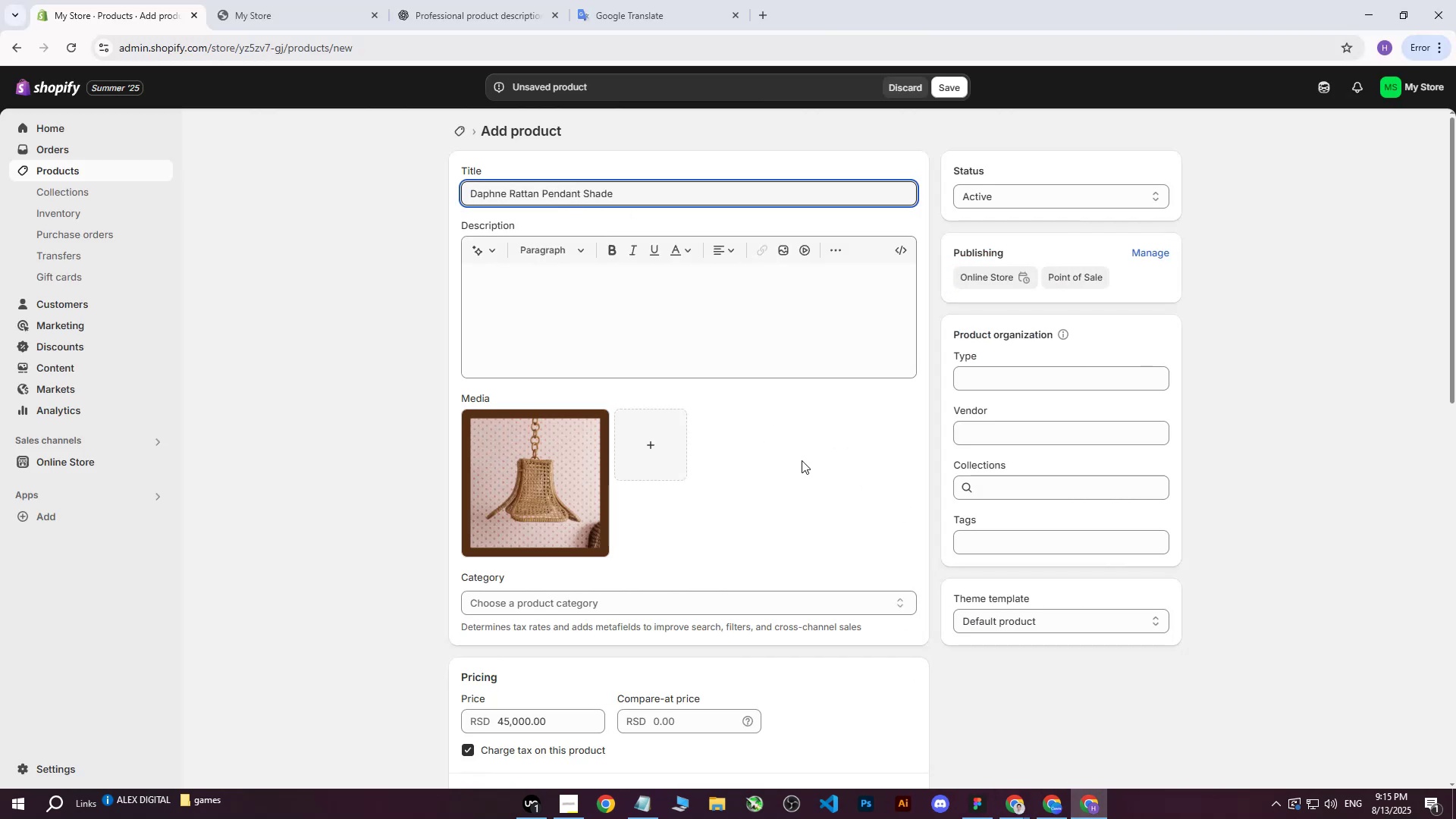 
left_click([621, 297])
 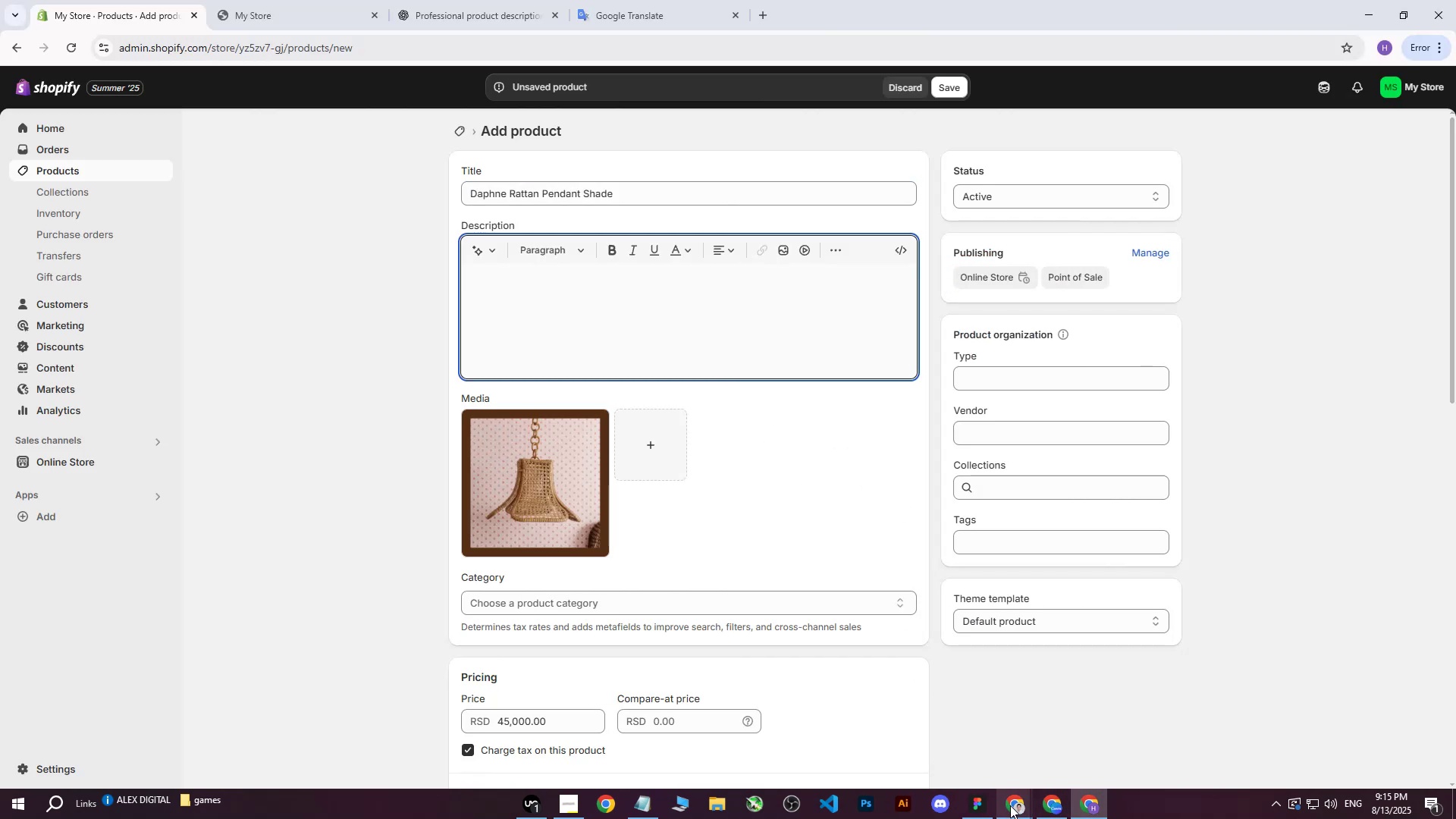 
double_click([943, 734])
 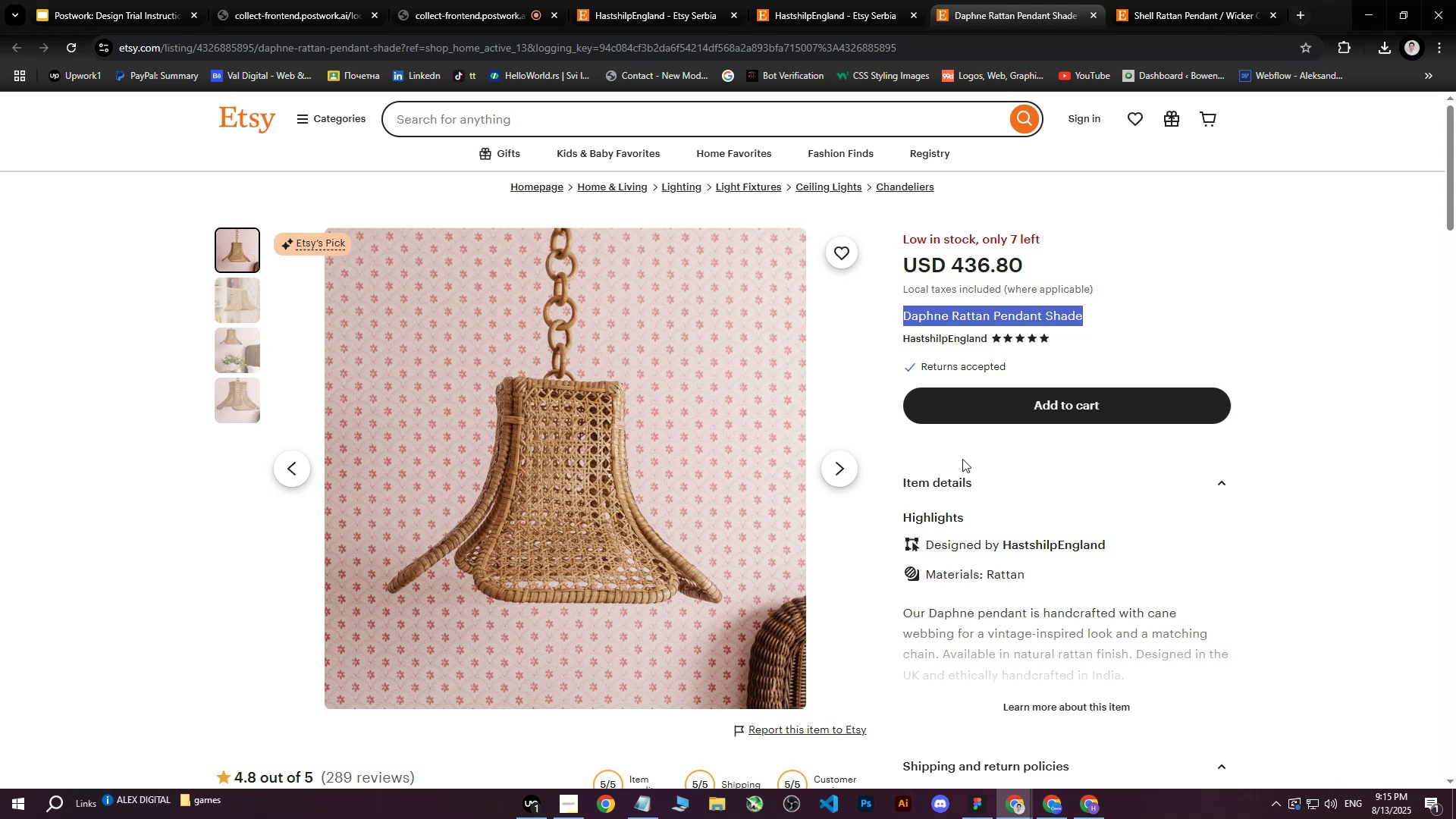 
scroll: coordinate [966, 544], scroll_direction: down, amount: 2.0
 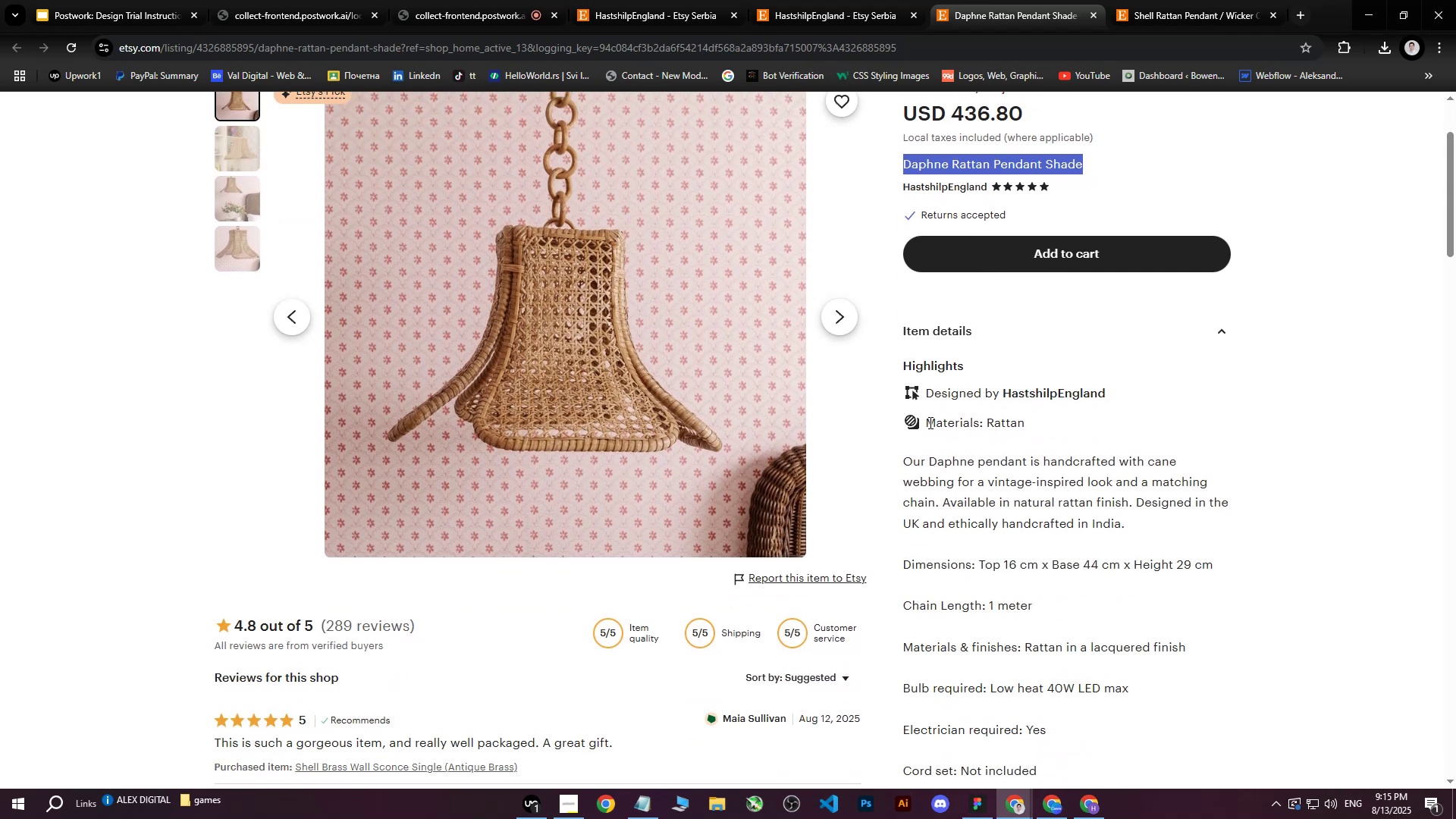 
left_click_drag(start_coordinate=[927, 422], to_coordinate=[1096, 479])
 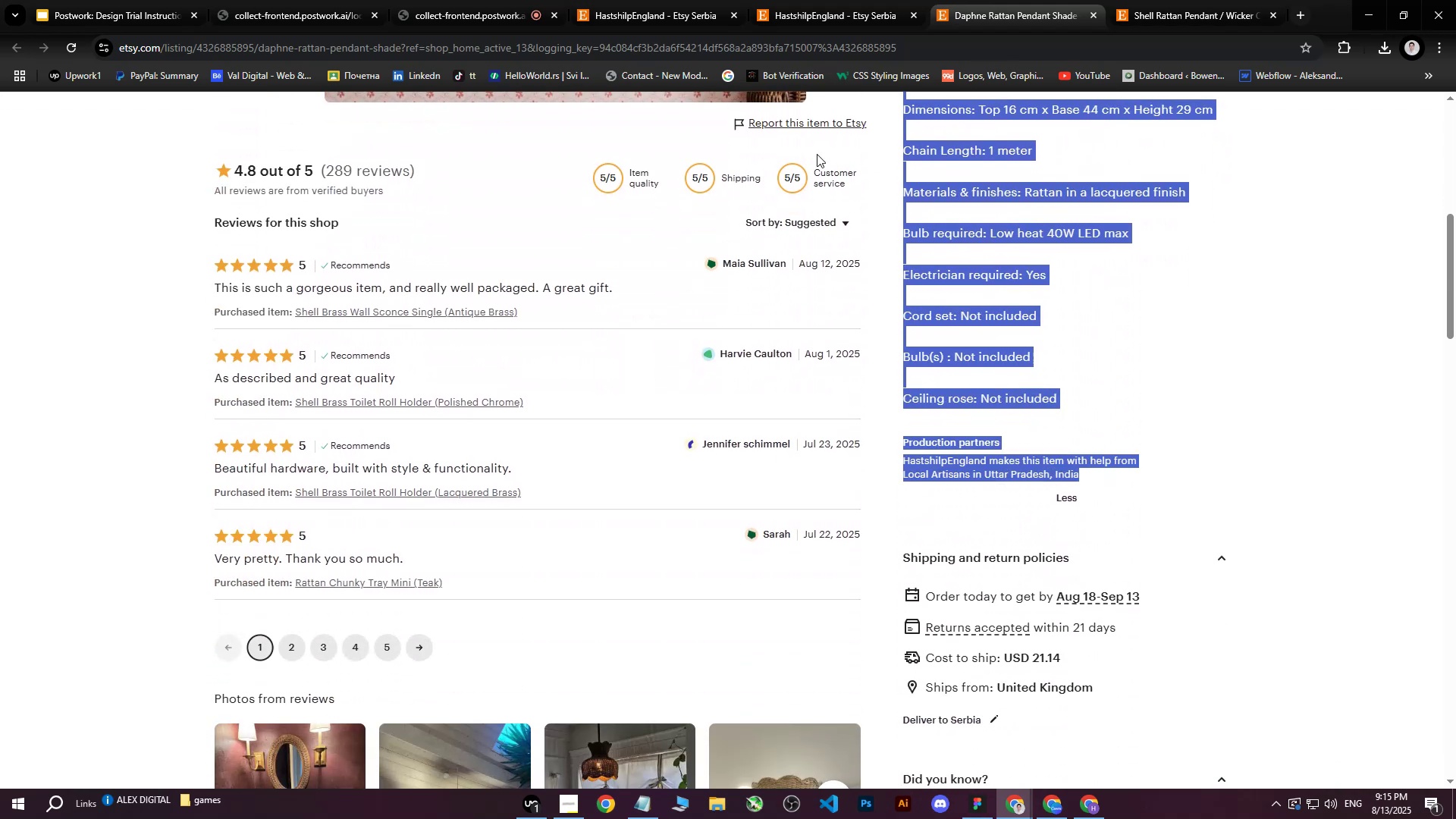 
scroll: coordinate [1090, 453], scroll_direction: down, amount: 6.0
 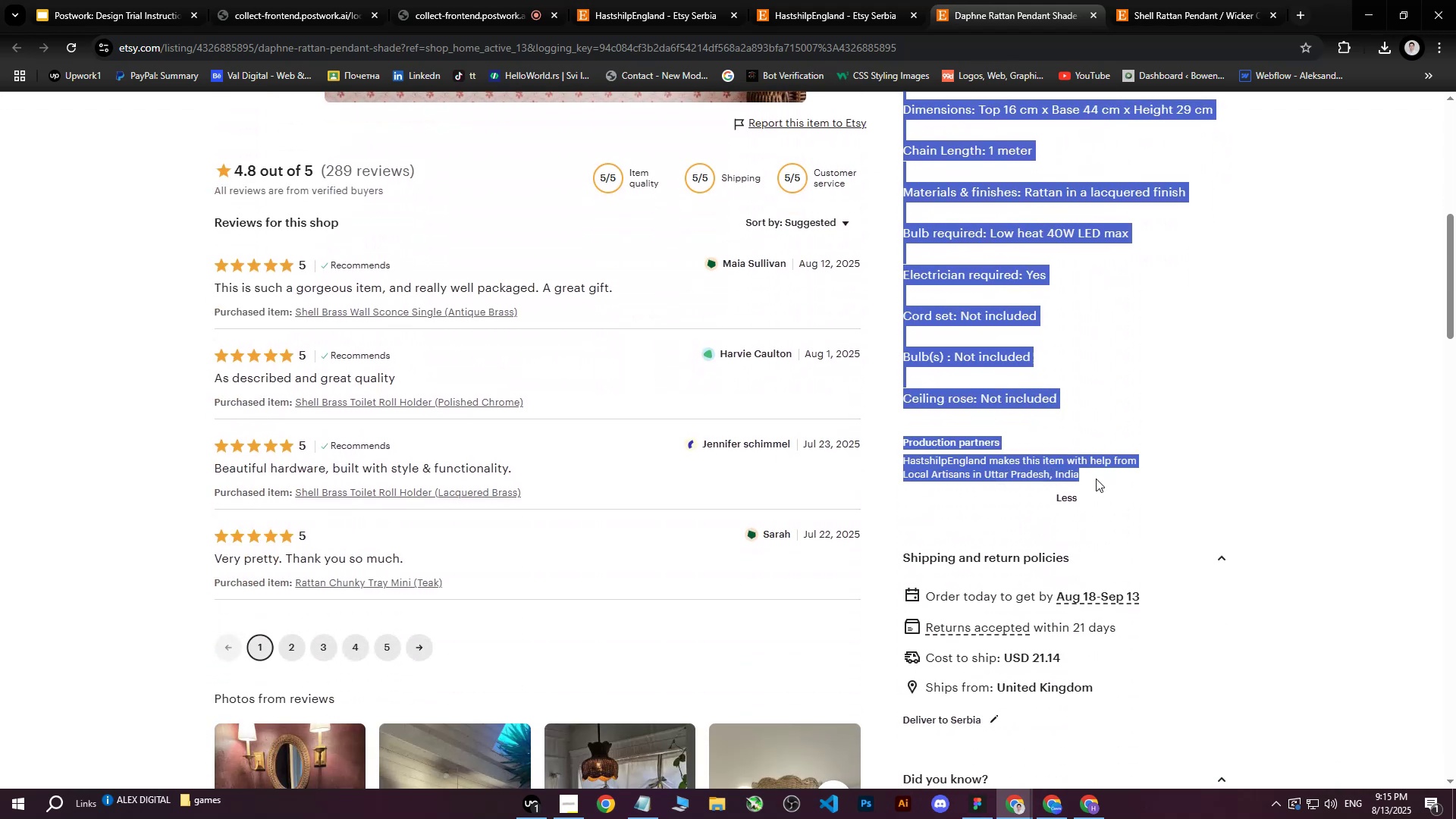 
key(Control+ControlLeft)
 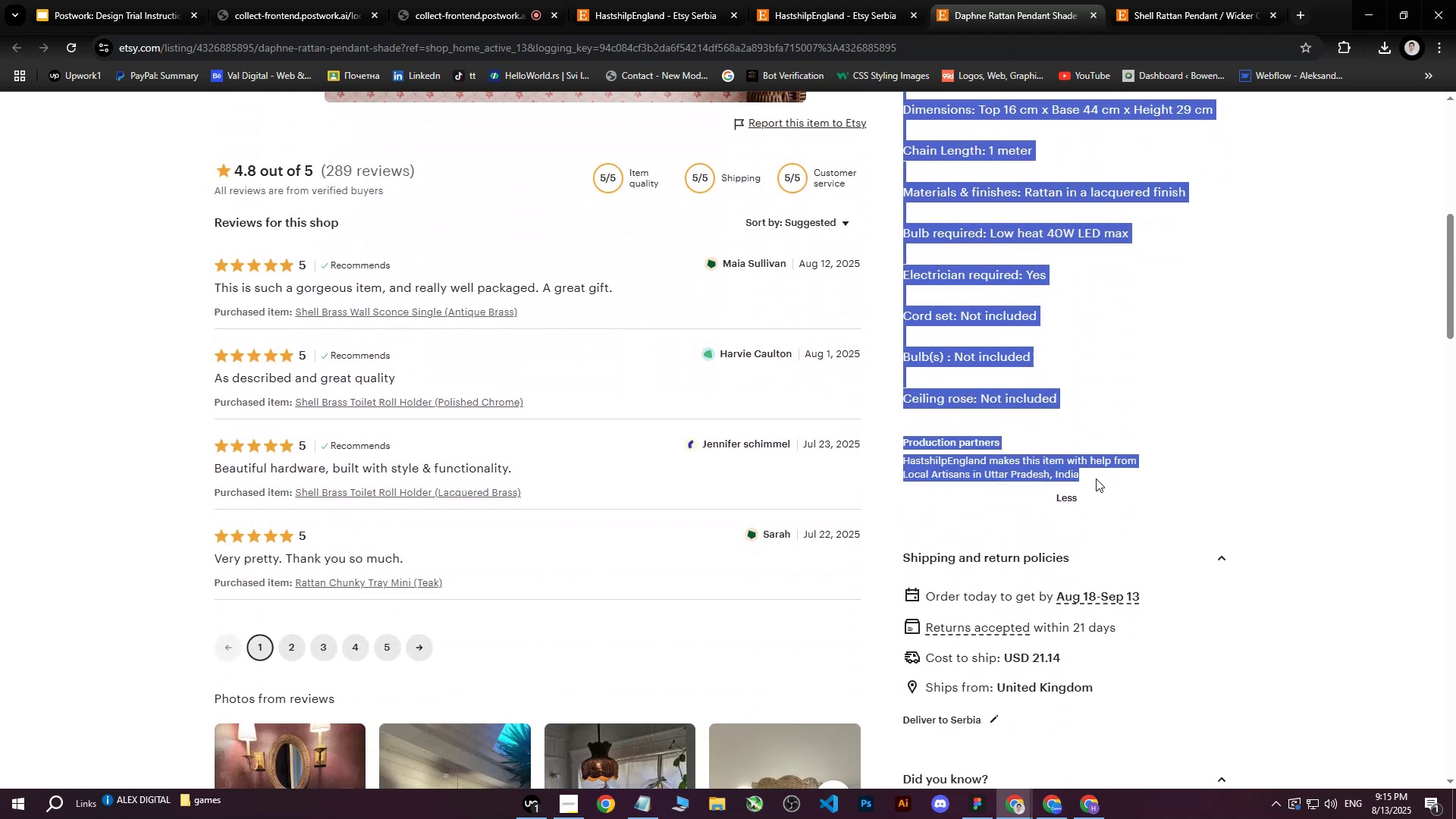 
key(Control+C)
 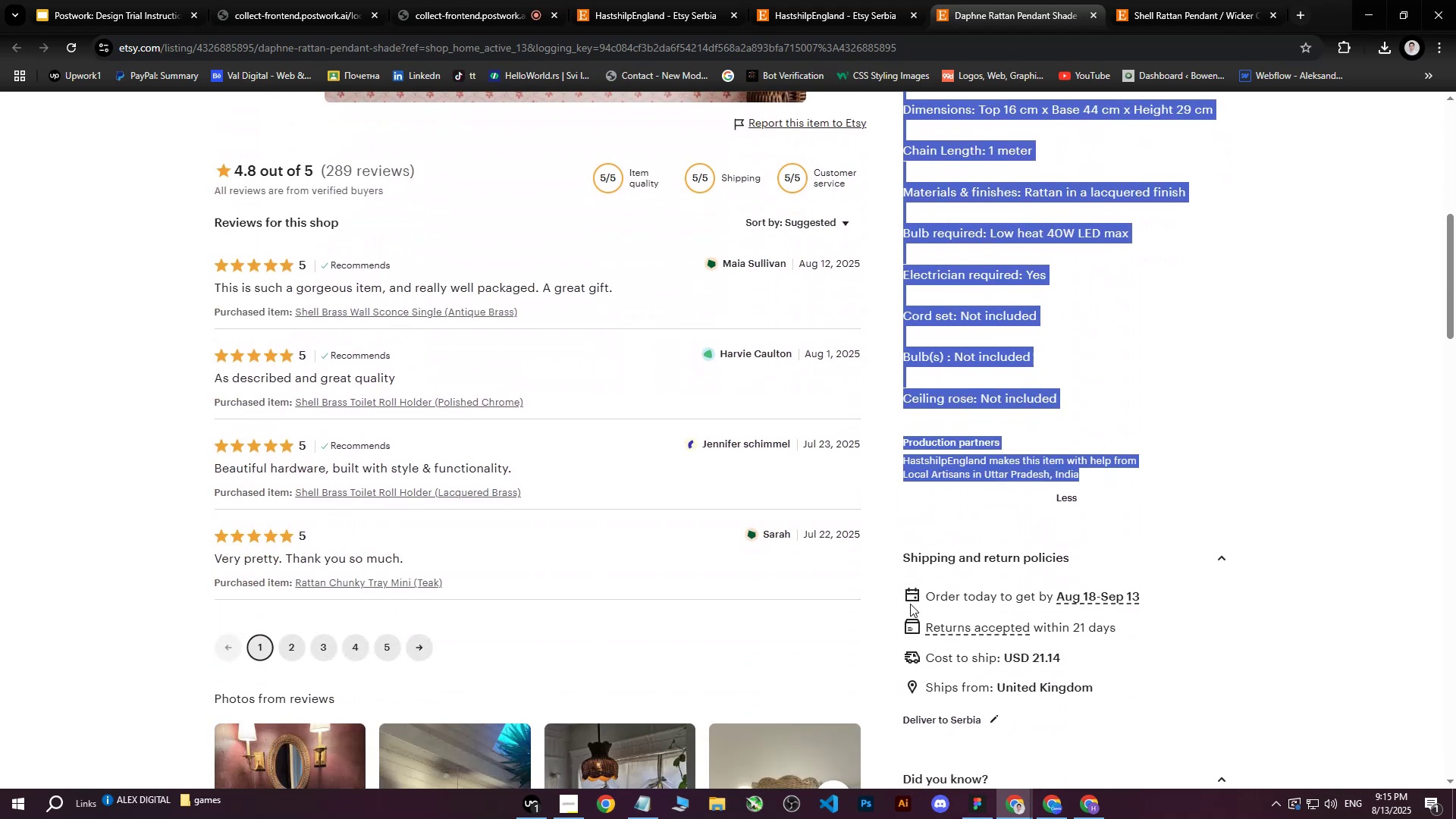 
scroll: coordinate [1055, 673], scroll_direction: up, amount: 8.0
 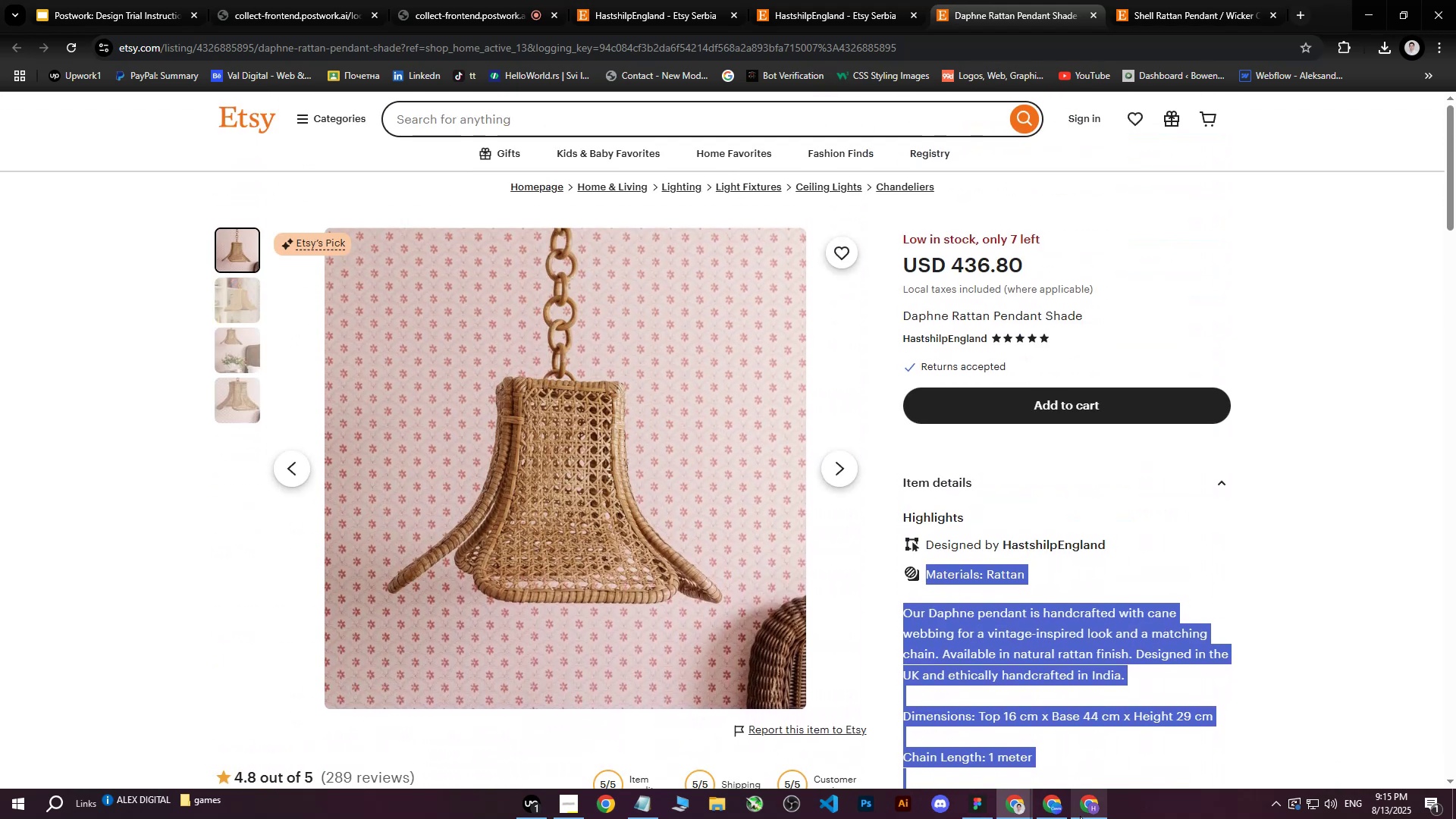 
left_click([1081, 817])
 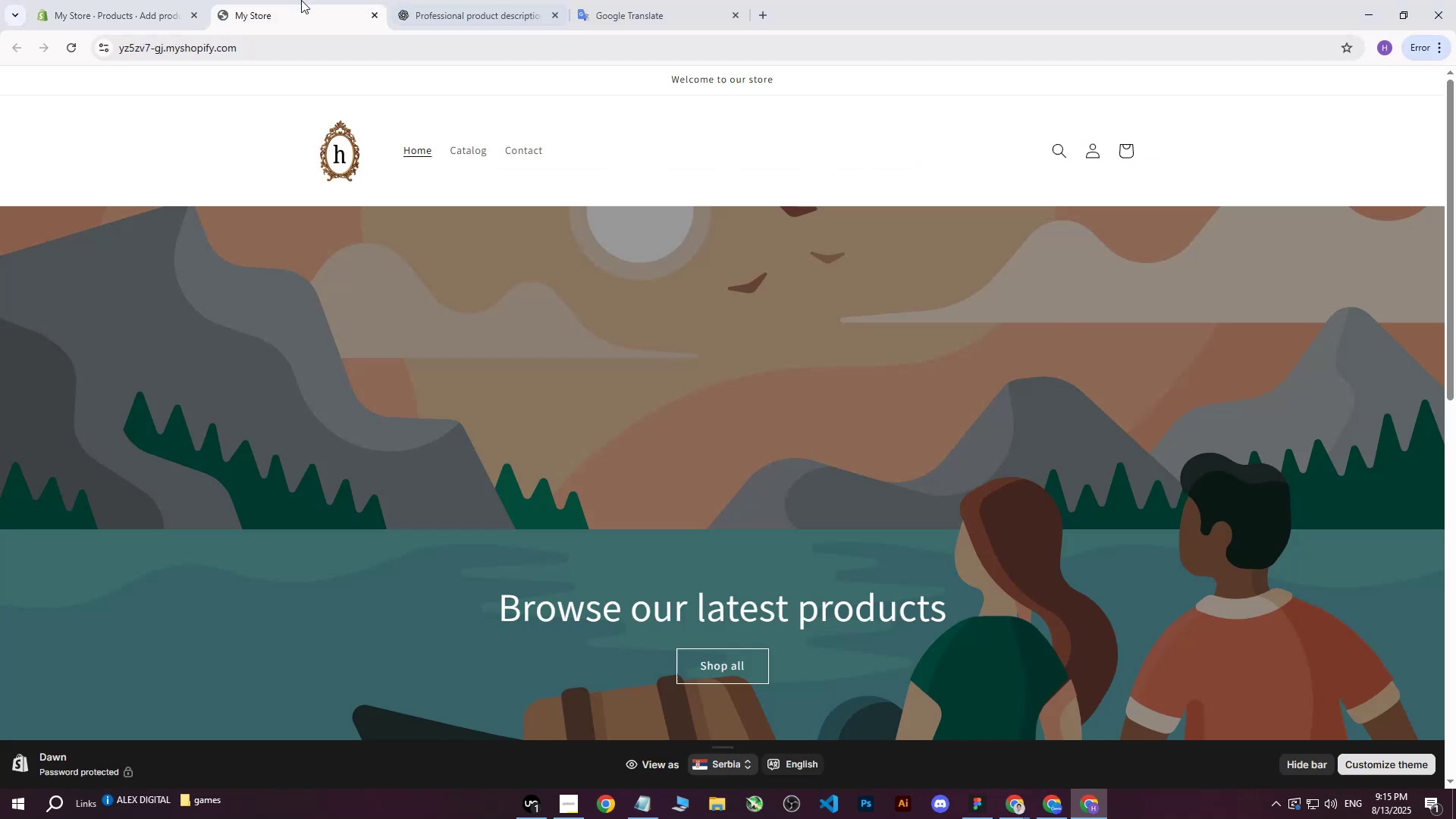 
double_click([453, 0])
 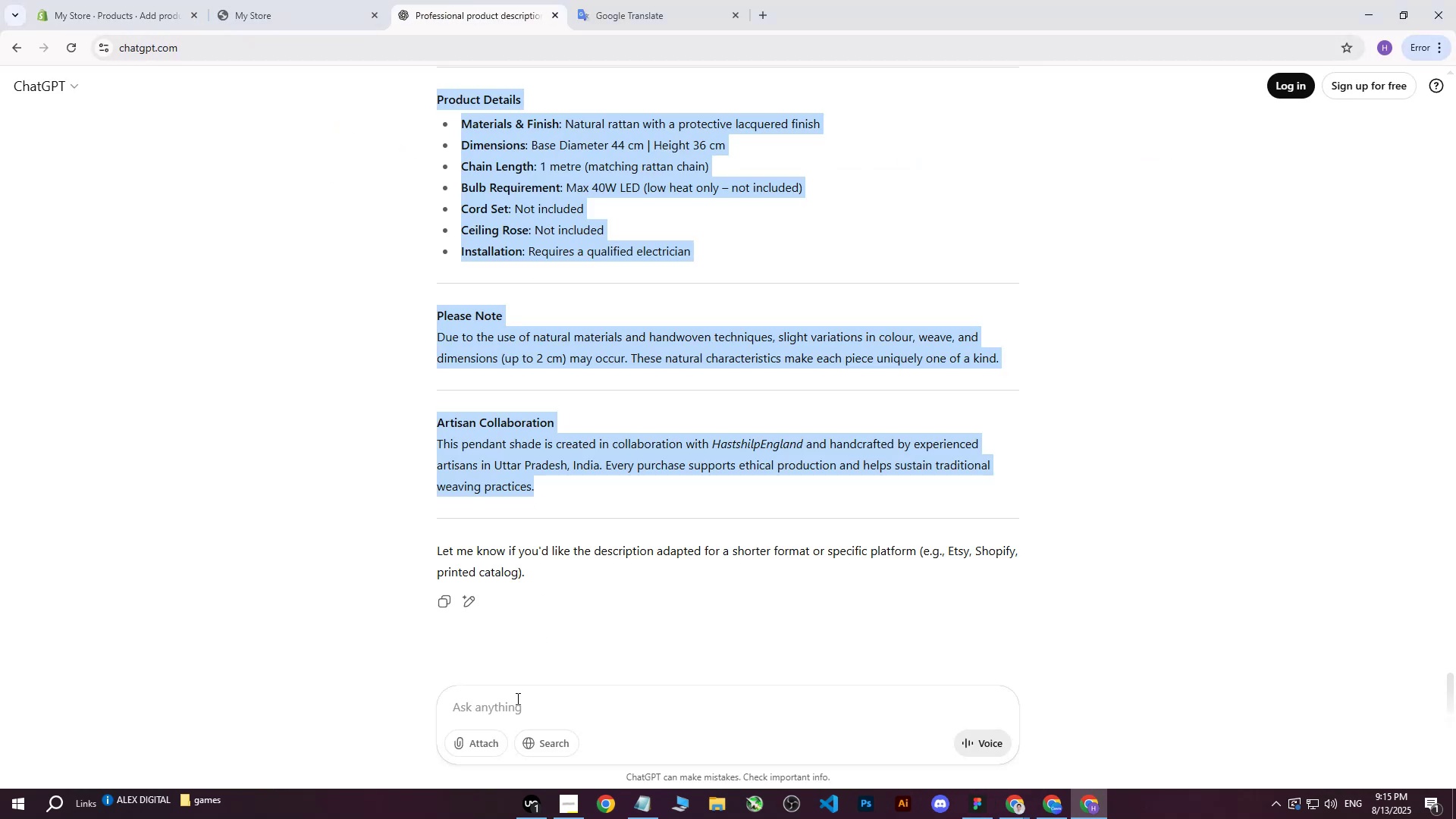 
type(write me on more professional way : )
 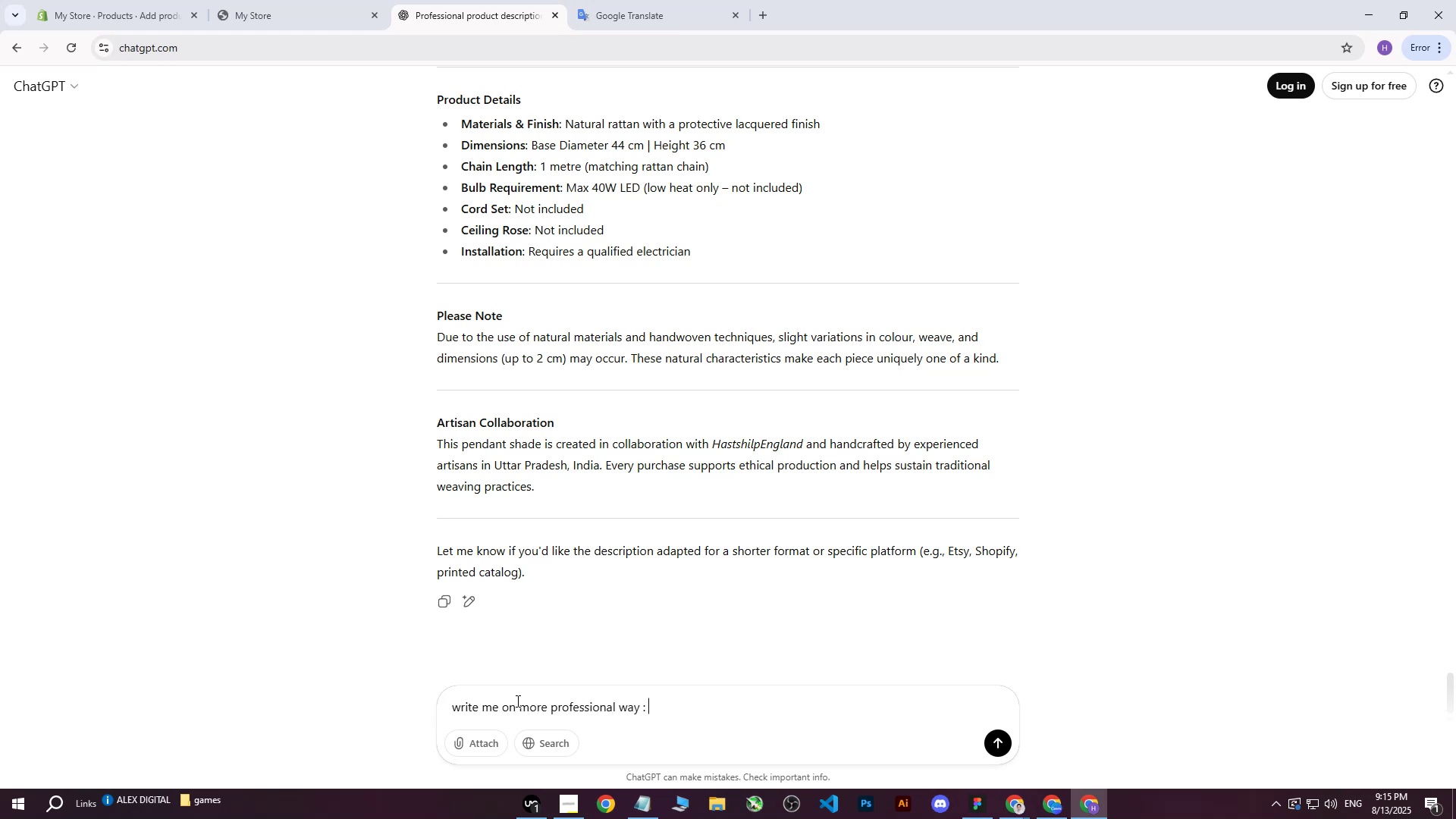 
key(Control+ControlLeft)
 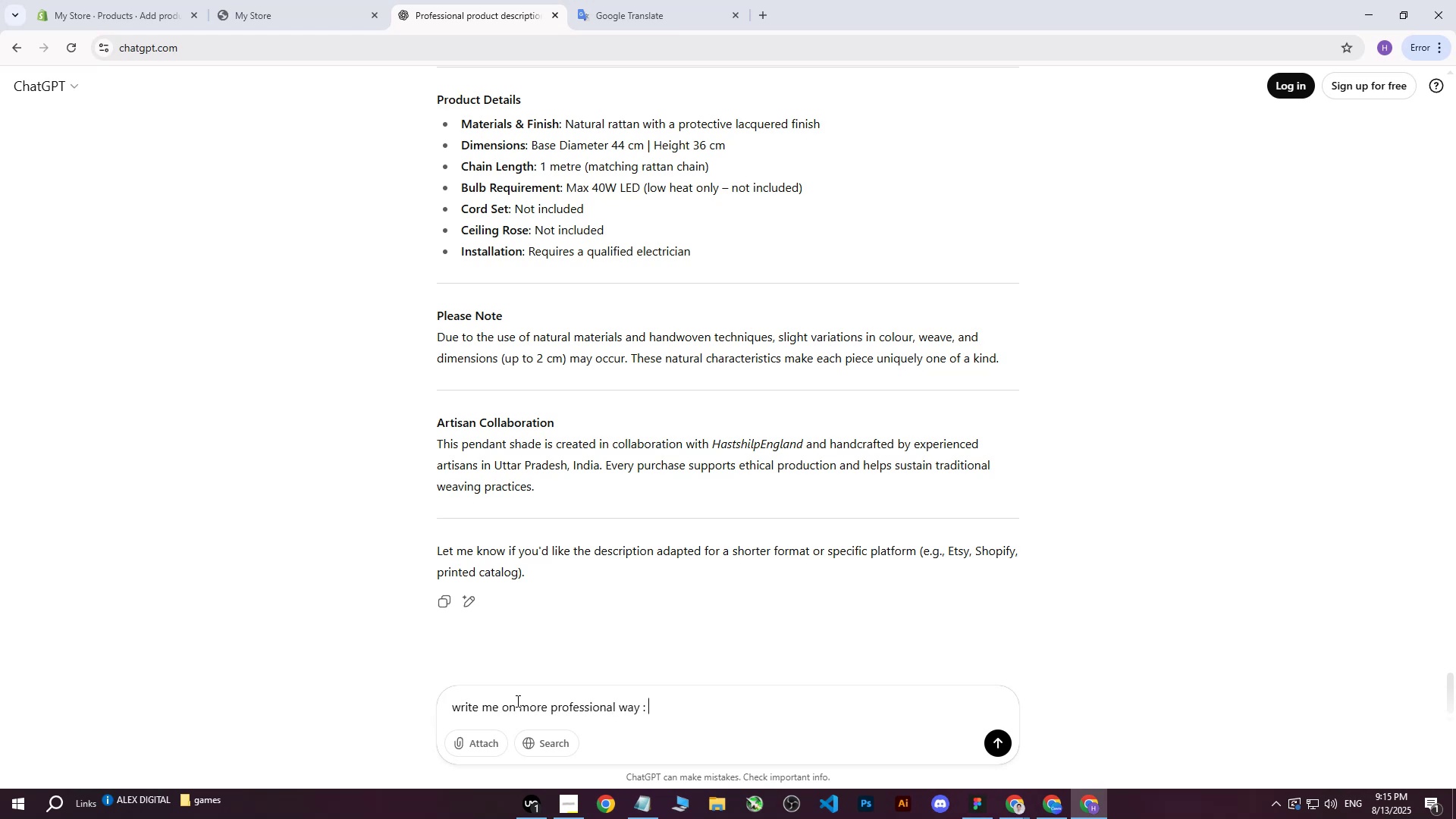 
key(Control+V)
 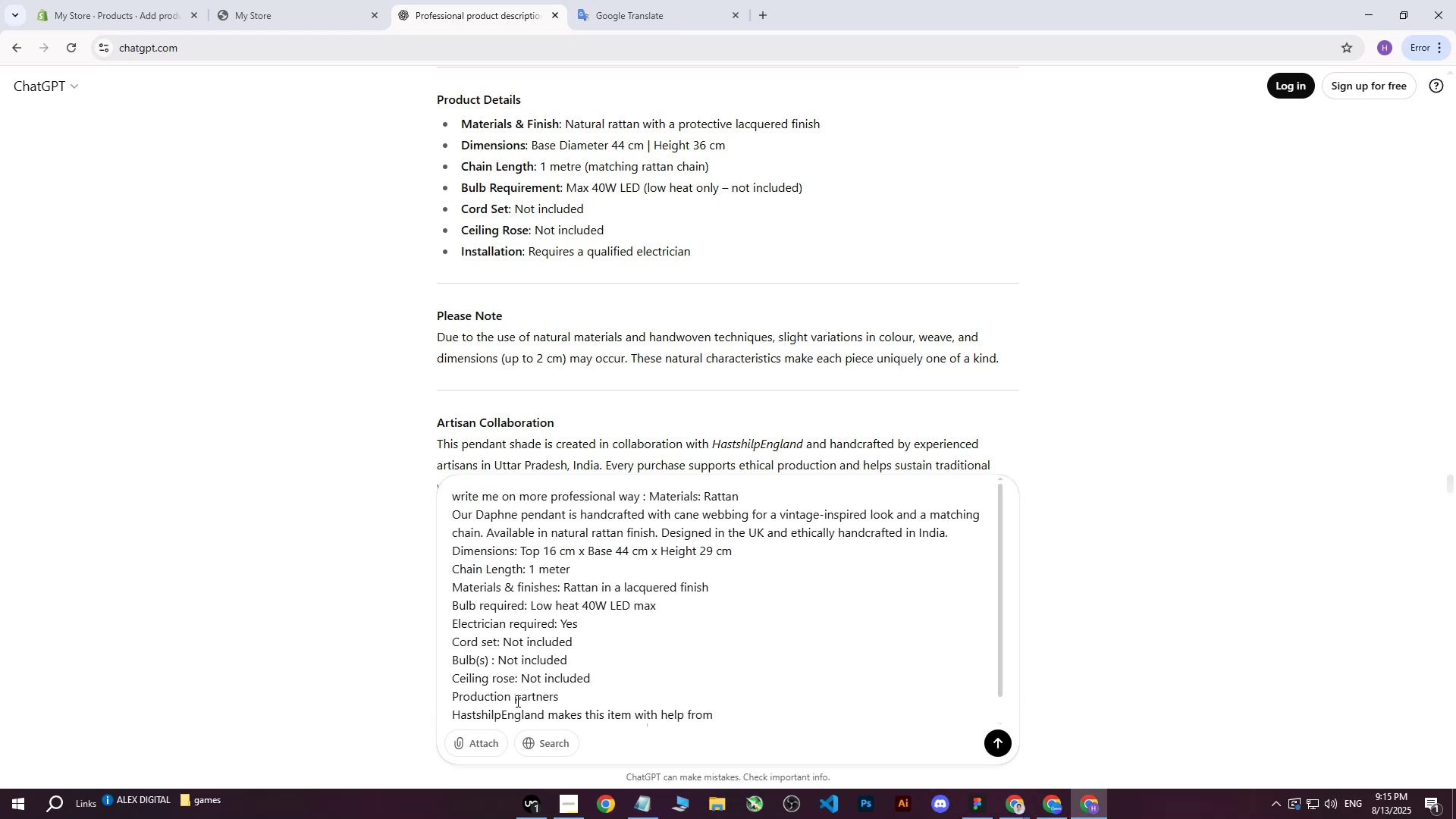 
key(Enter)
 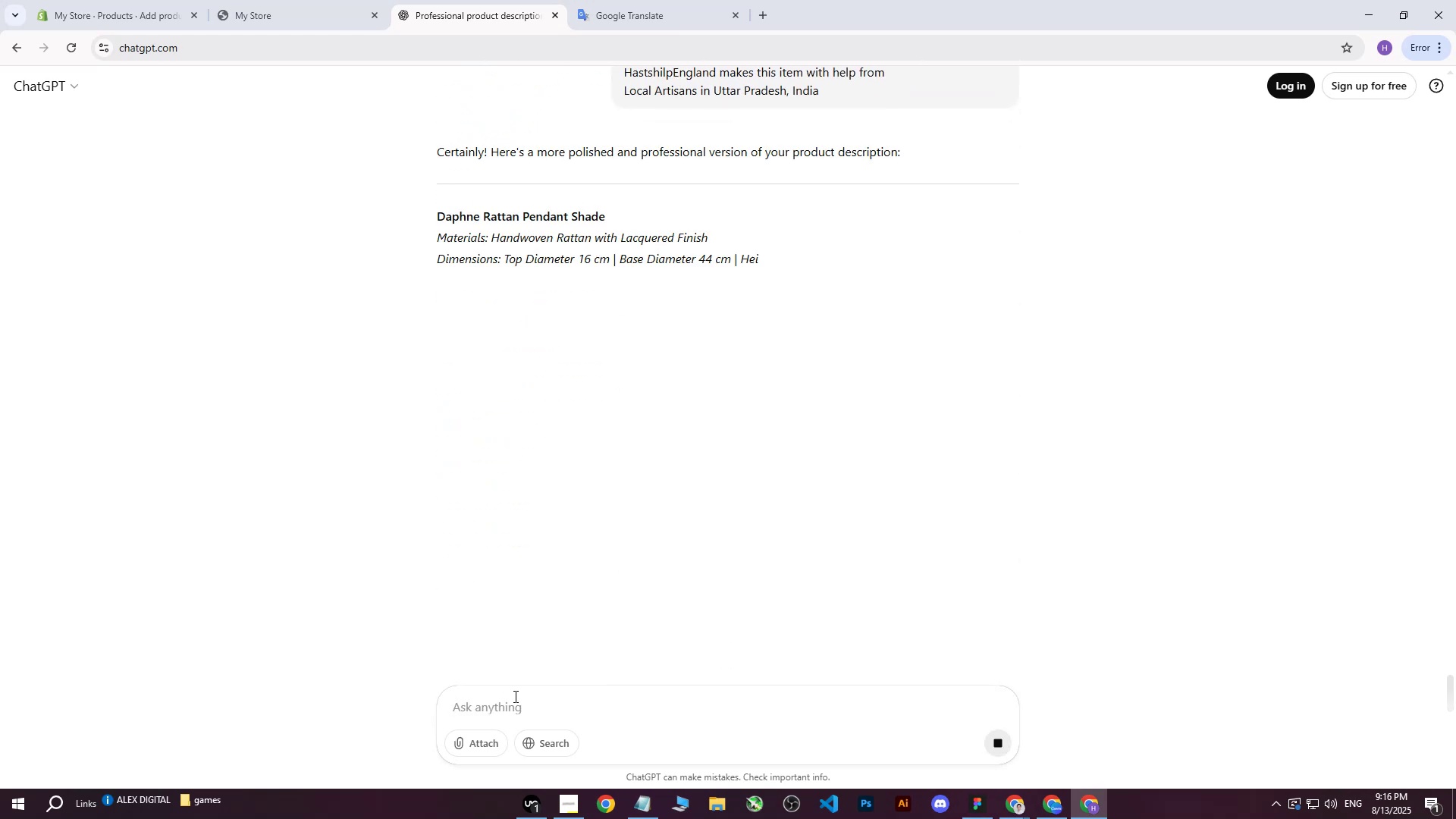 
wait(10.08)
 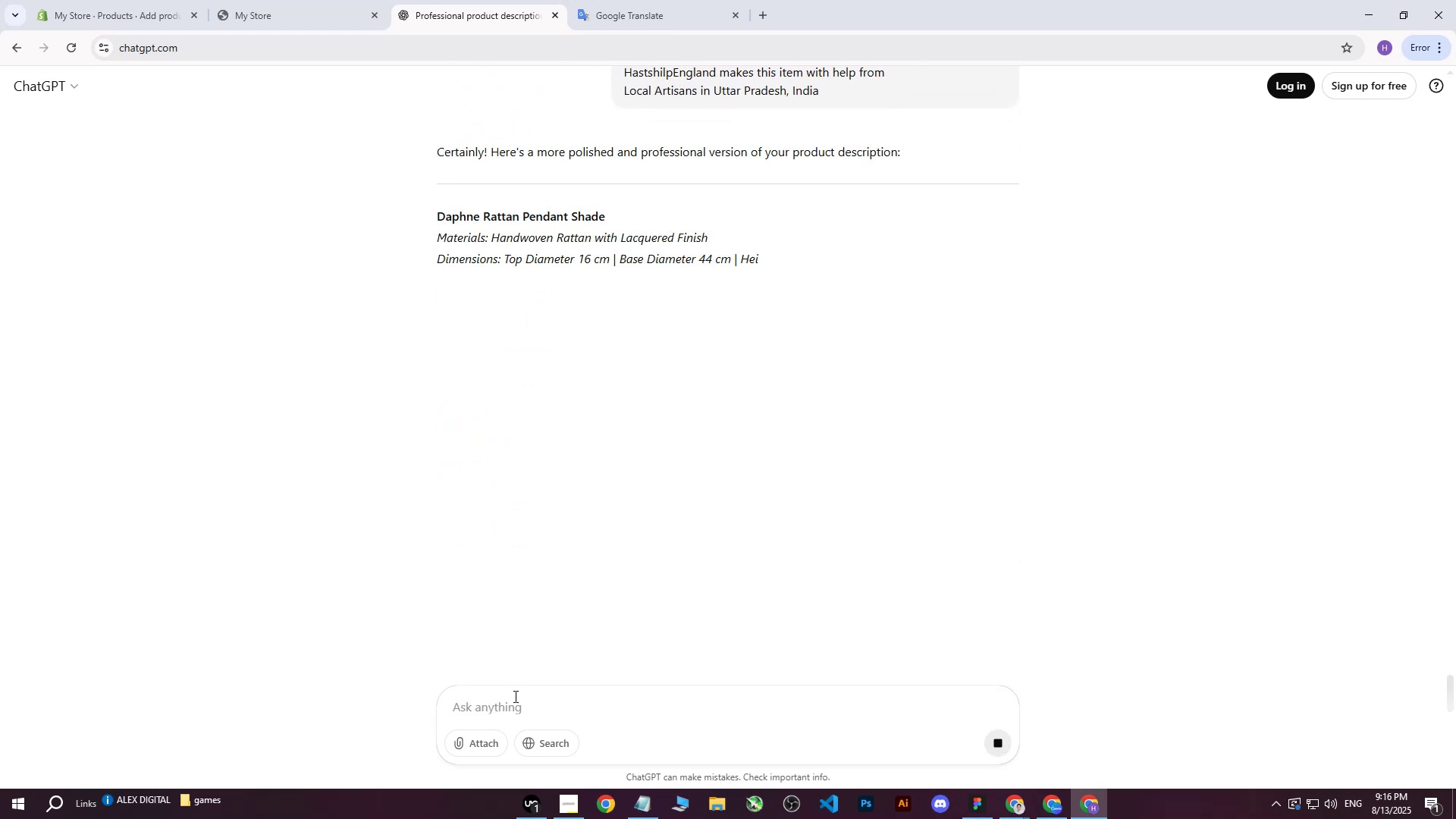 
left_click_drag(start_coordinate=[439, 236], to_coordinate=[800, 391])
 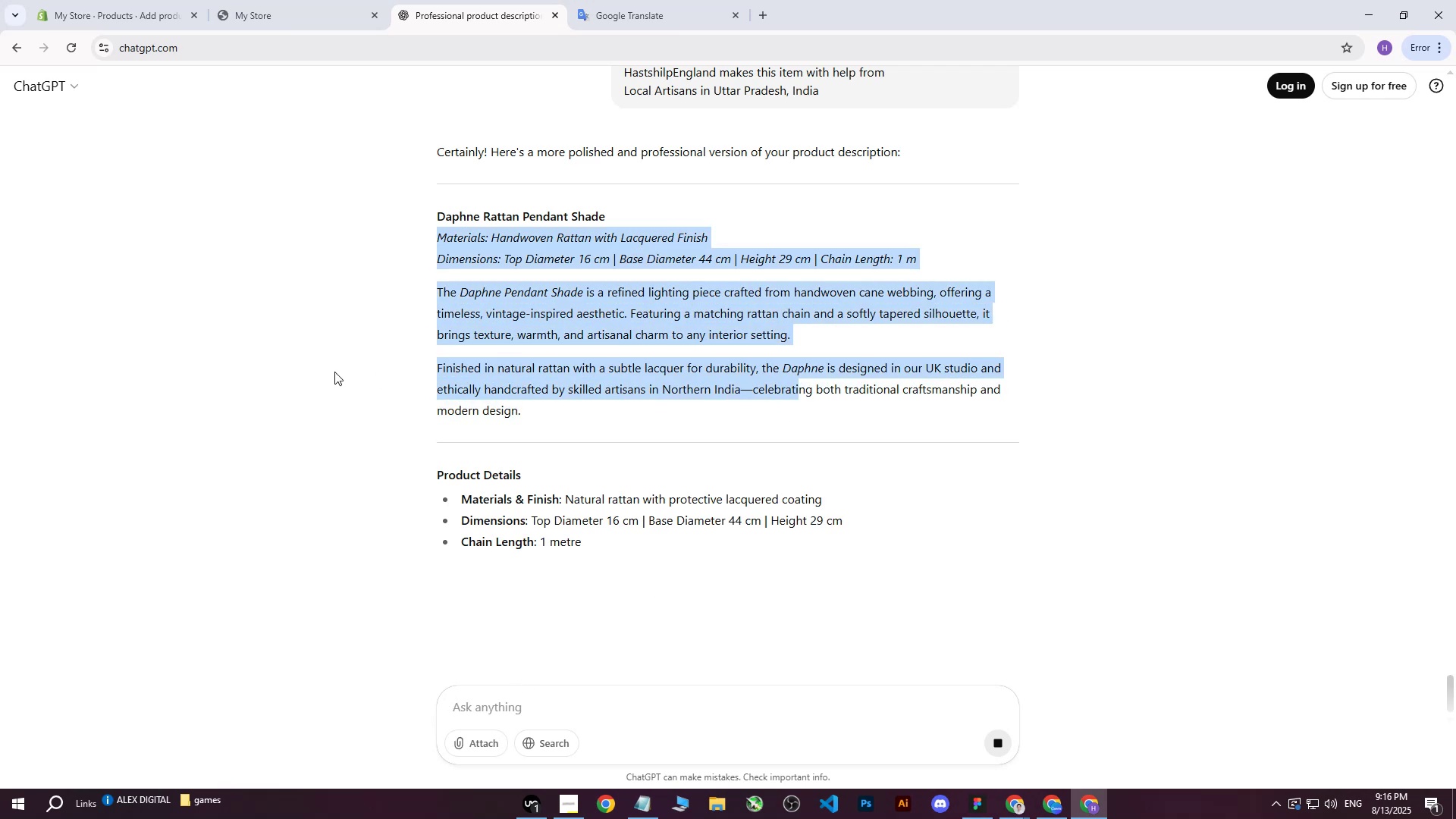 
left_click([331, 372])
 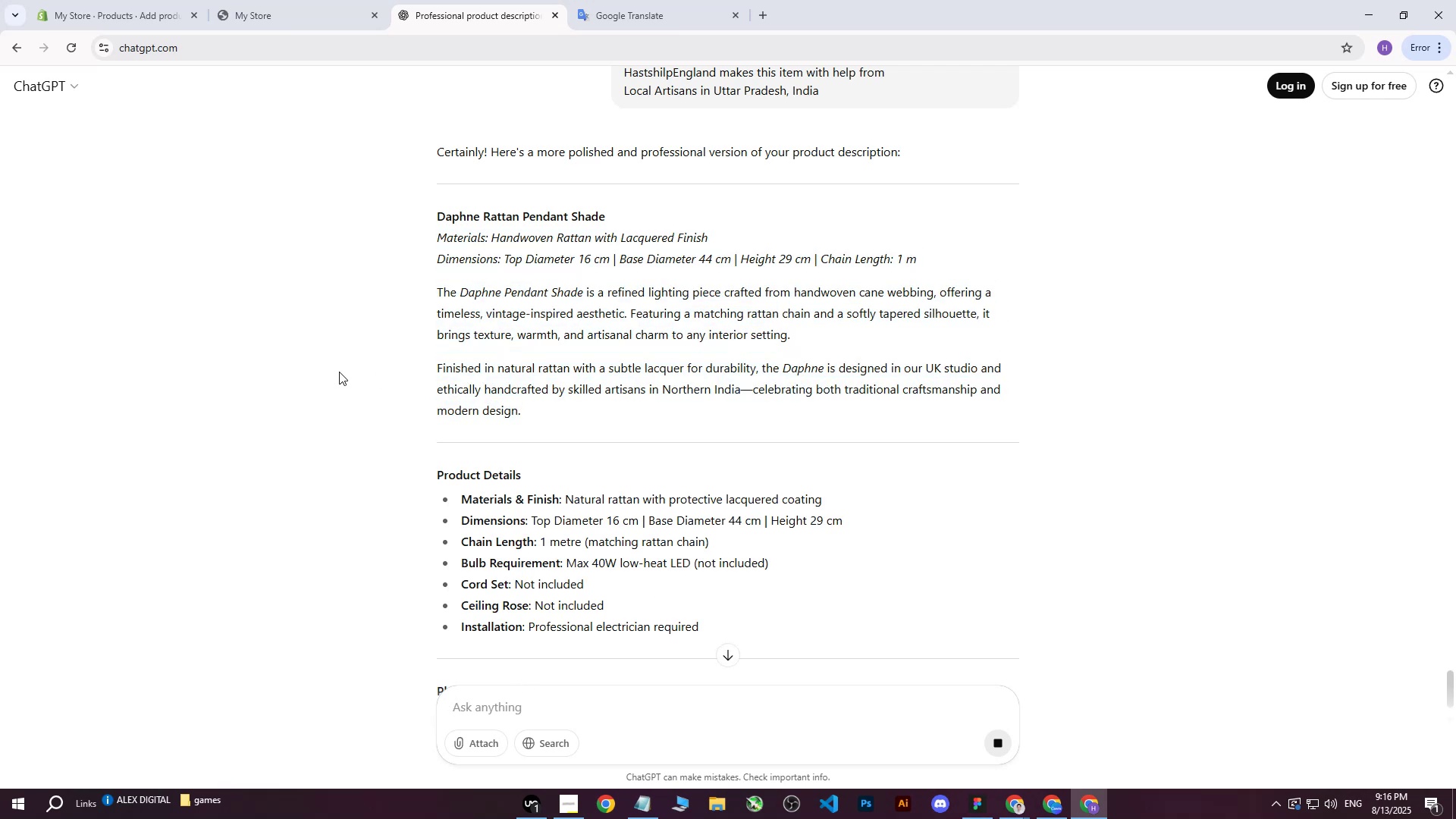 
left_click_drag(start_coordinate=[438, 237], to_coordinate=[795, 522])
 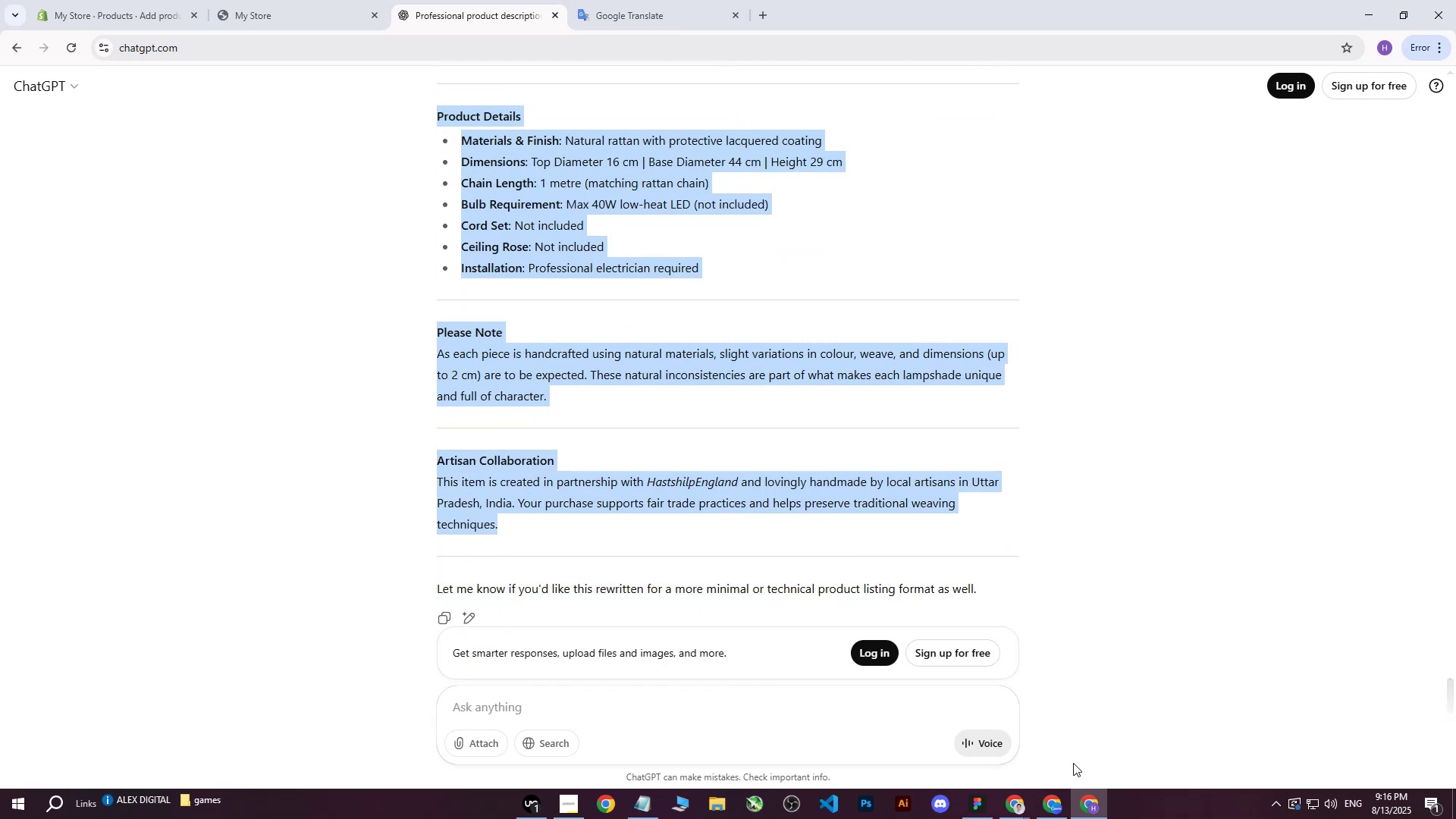 
scroll: coordinate [786, 526], scroll_direction: down, amount: 18.0
 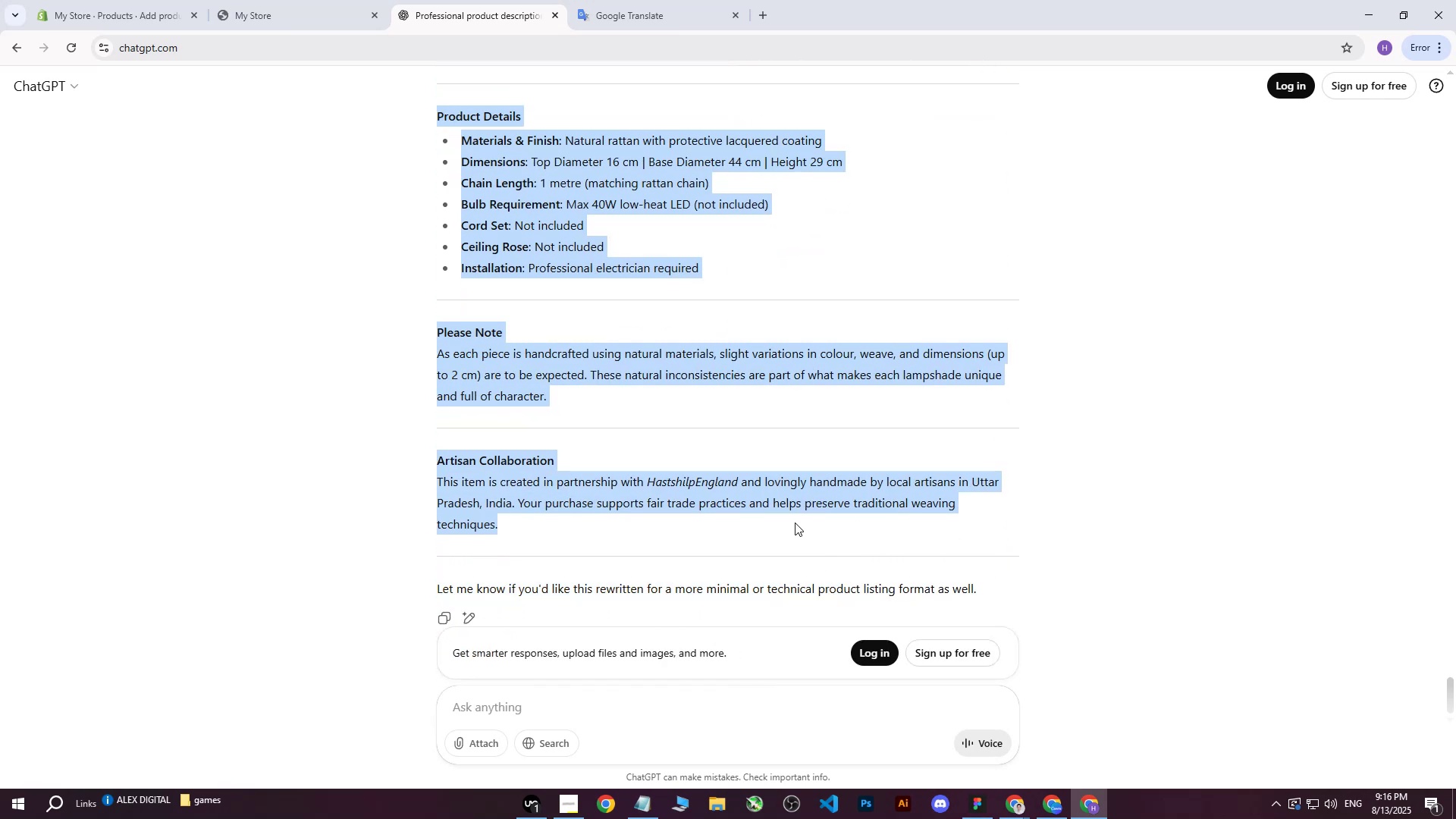 
key(Control+C)
 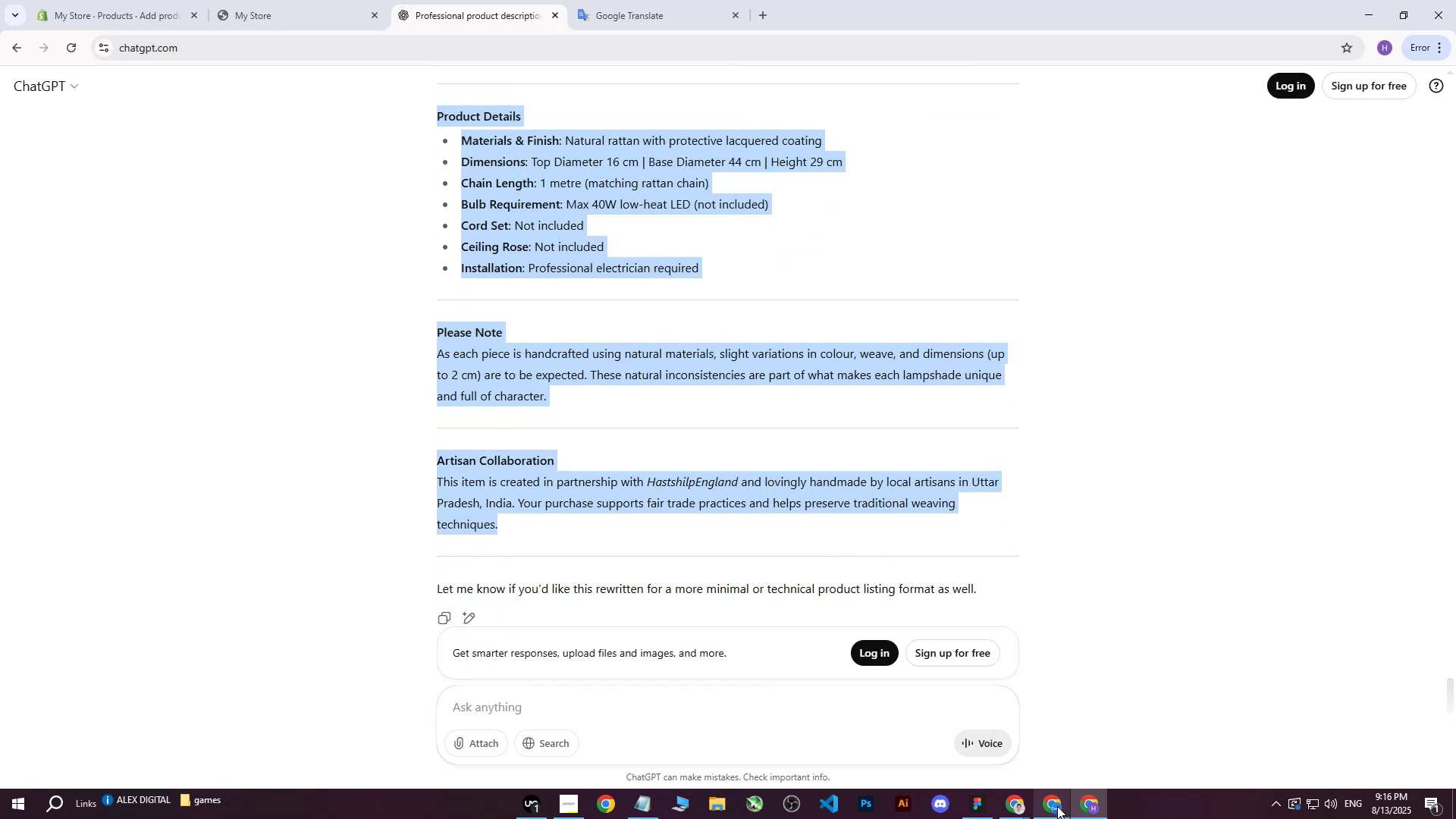 
left_click([1056, 810])
 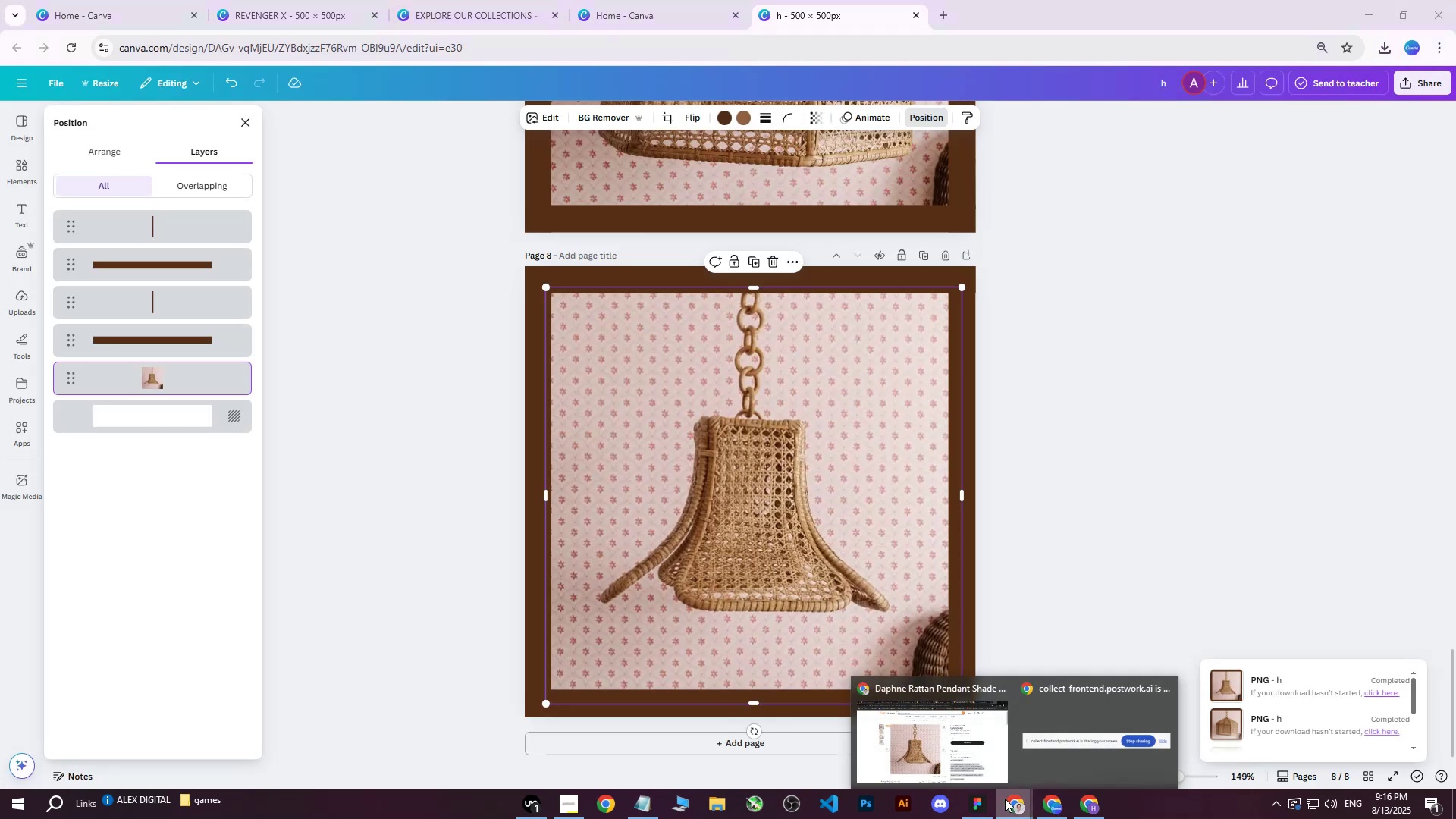 
left_click([1094, 814])
 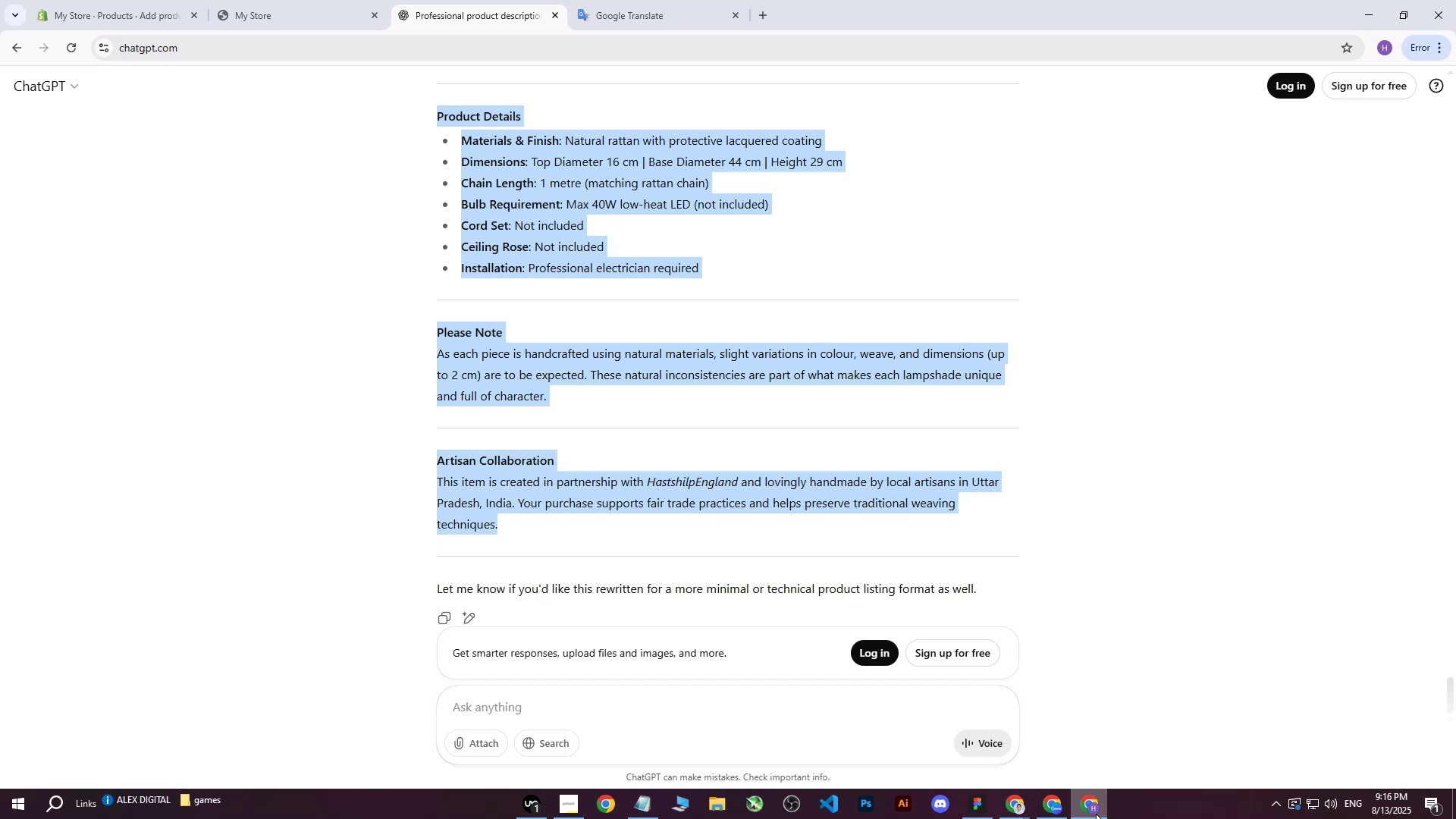 
left_click([144, 0])
 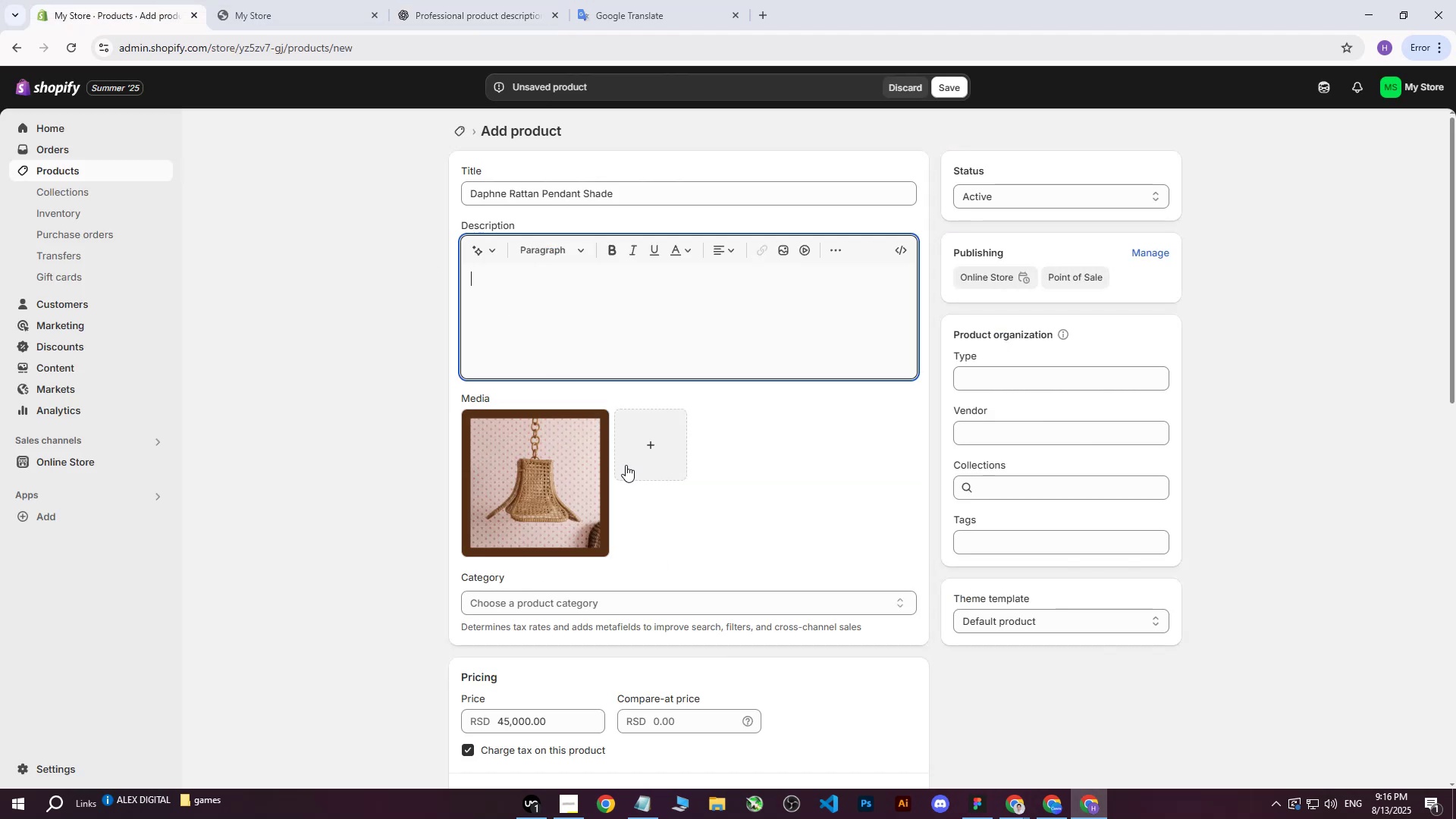 
key(Control+V)
 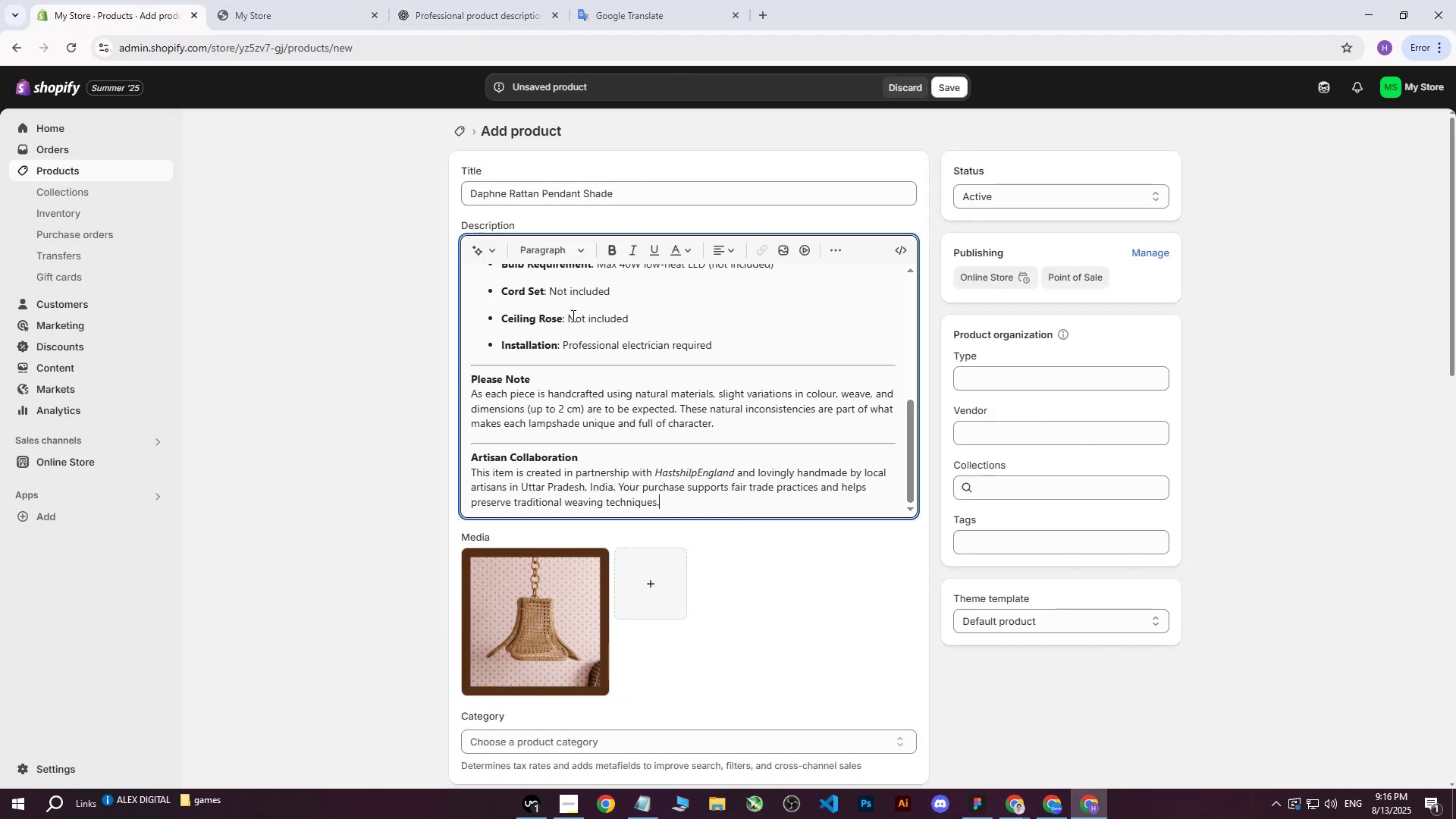 
scroll: coordinate [582, 340], scroll_direction: up, amount: 10.0
 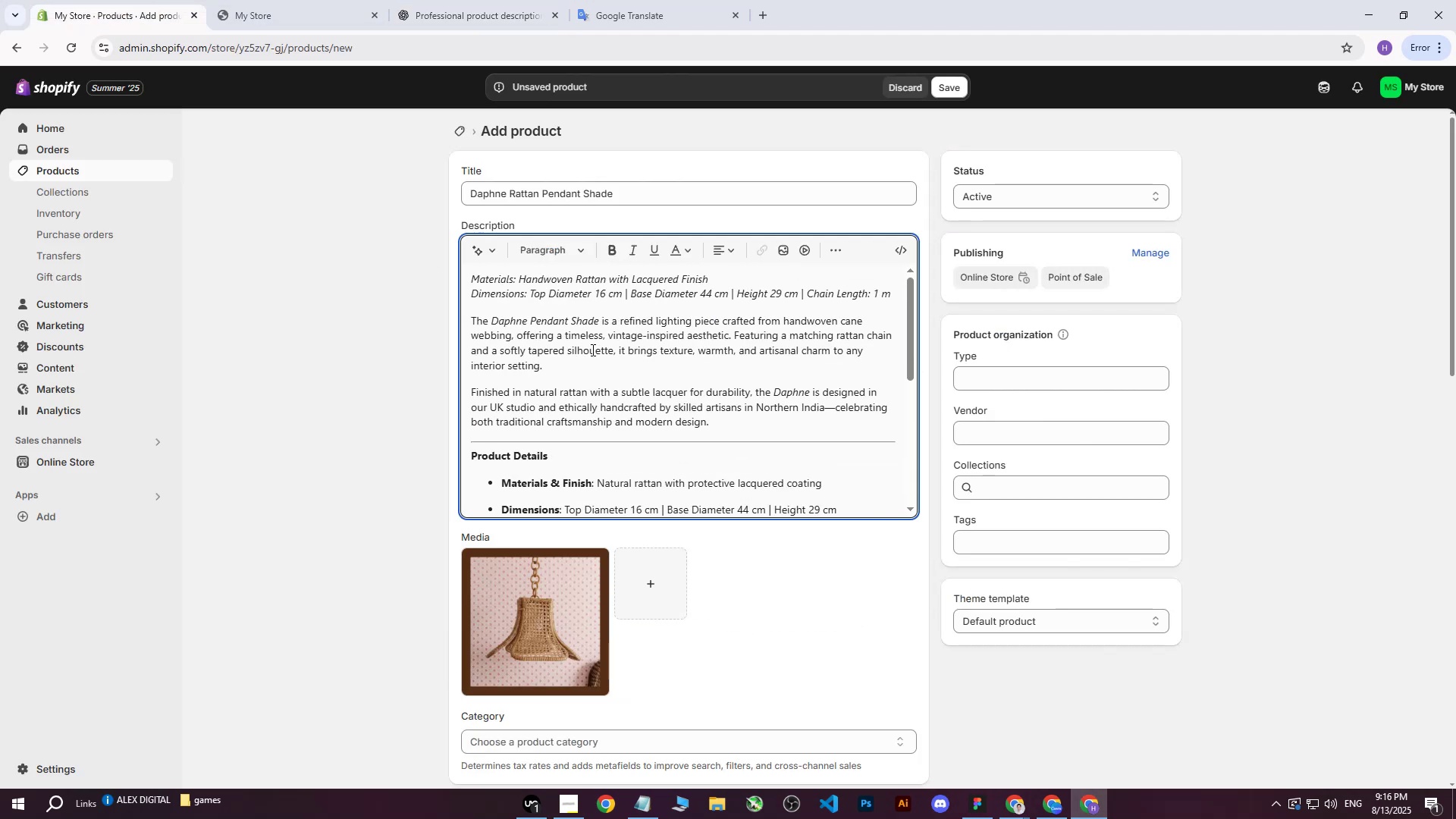 
scroll: coordinate [621, 392], scroll_direction: down, amount: 12.0
 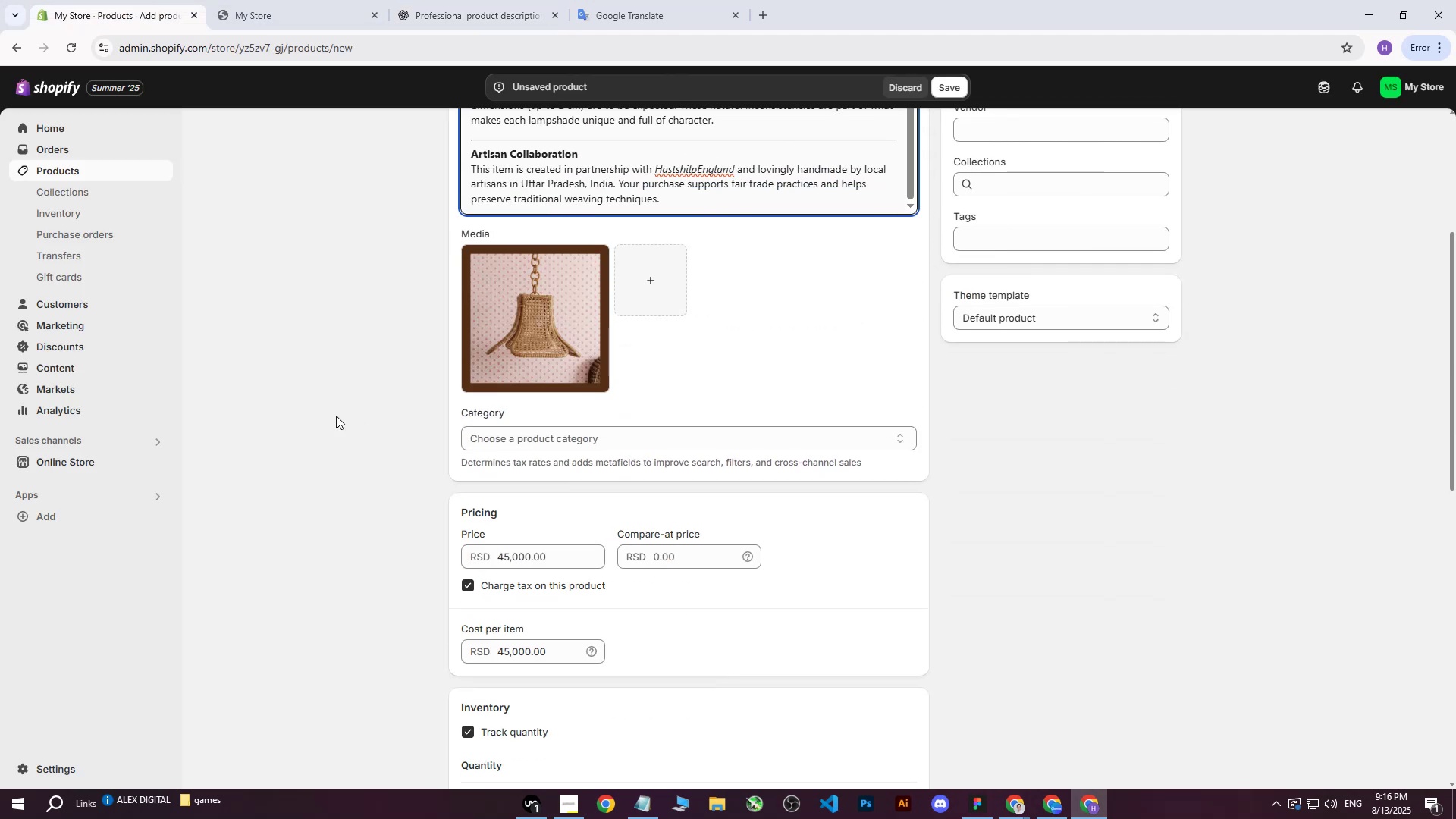 
left_click([331, 414])
 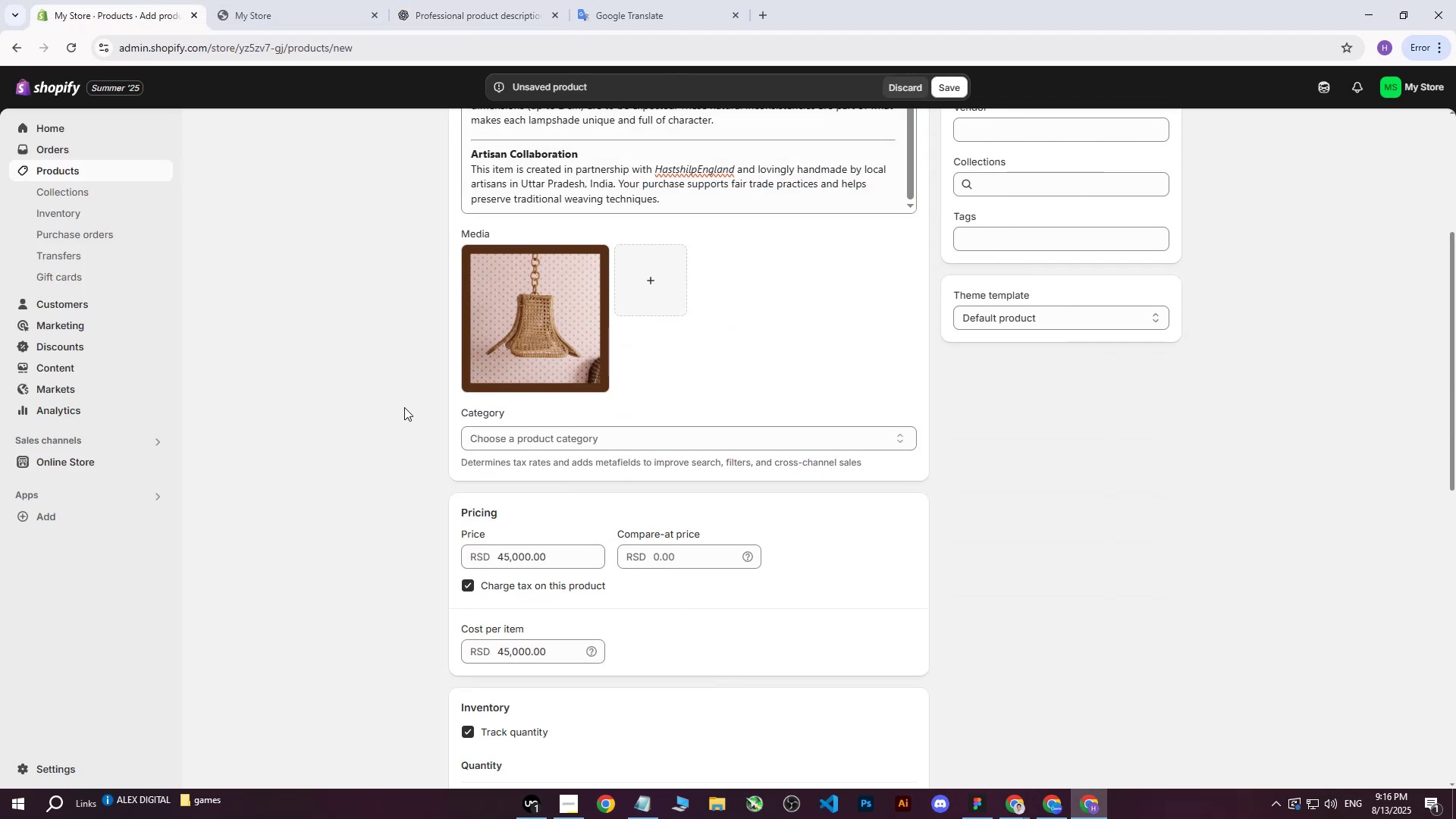 
scroll: coordinate [408, 407], scroll_direction: down, amount: 9.0
 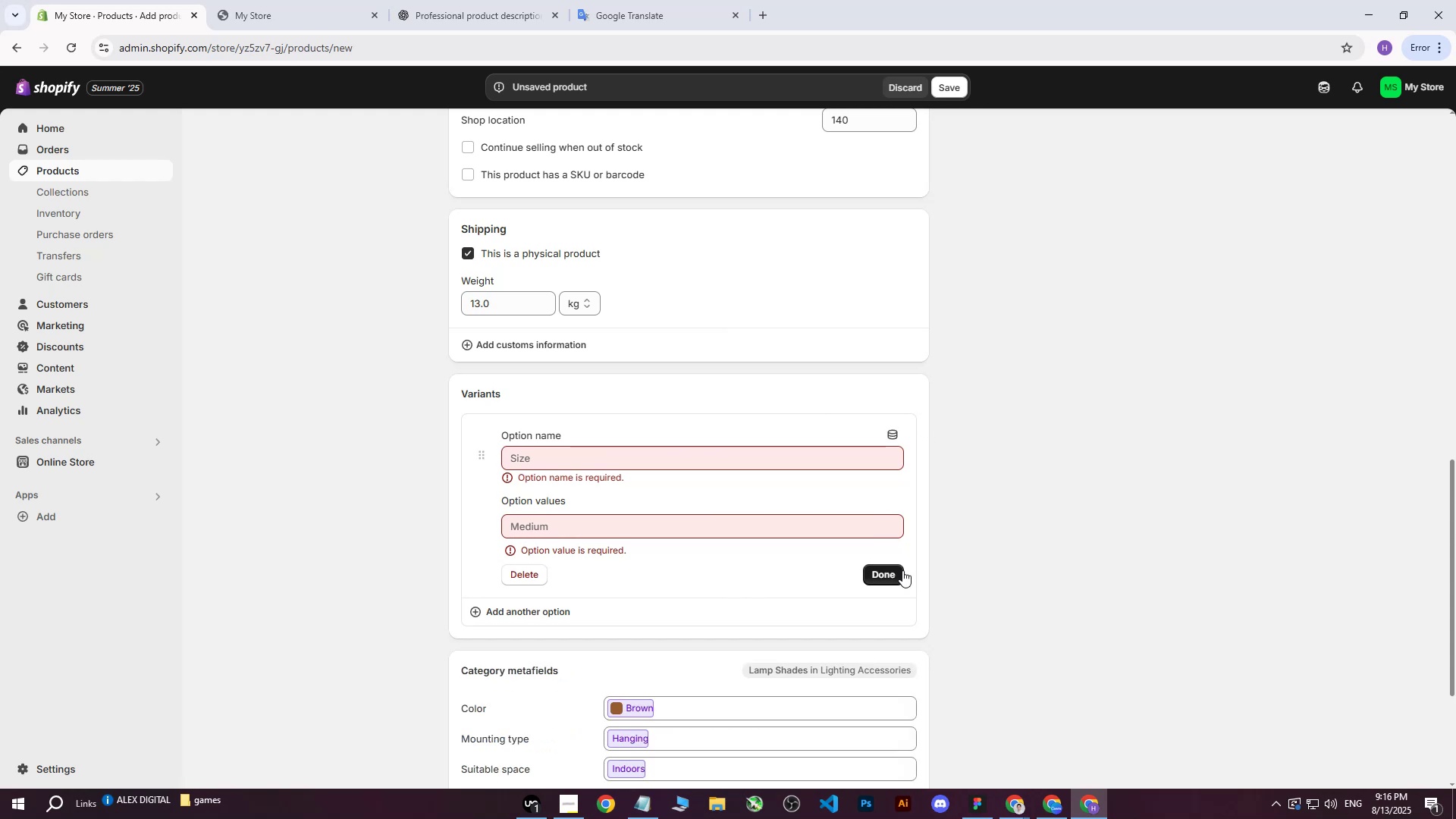 
left_click([885, 574])
 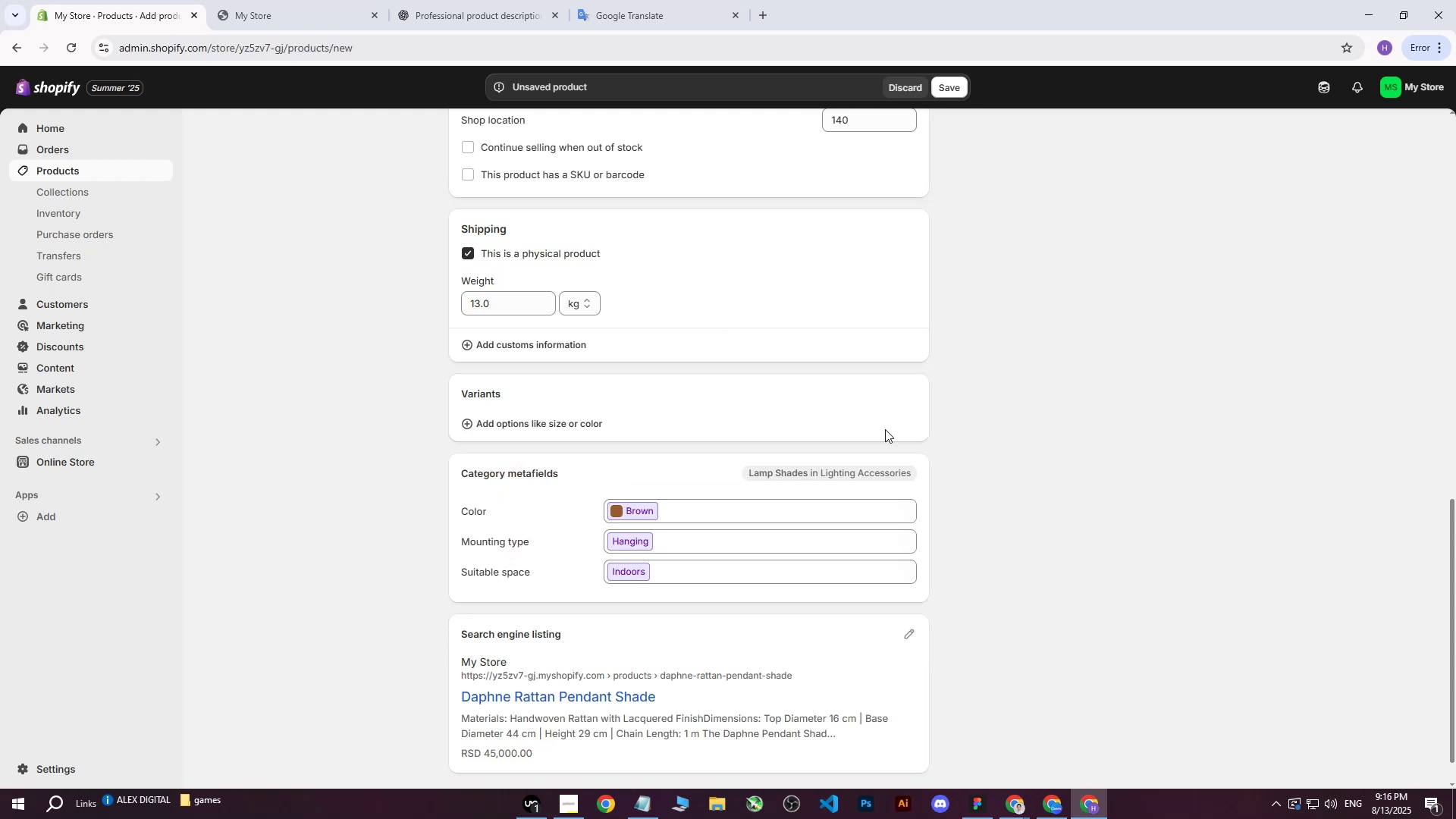 
left_click([690, 519])
 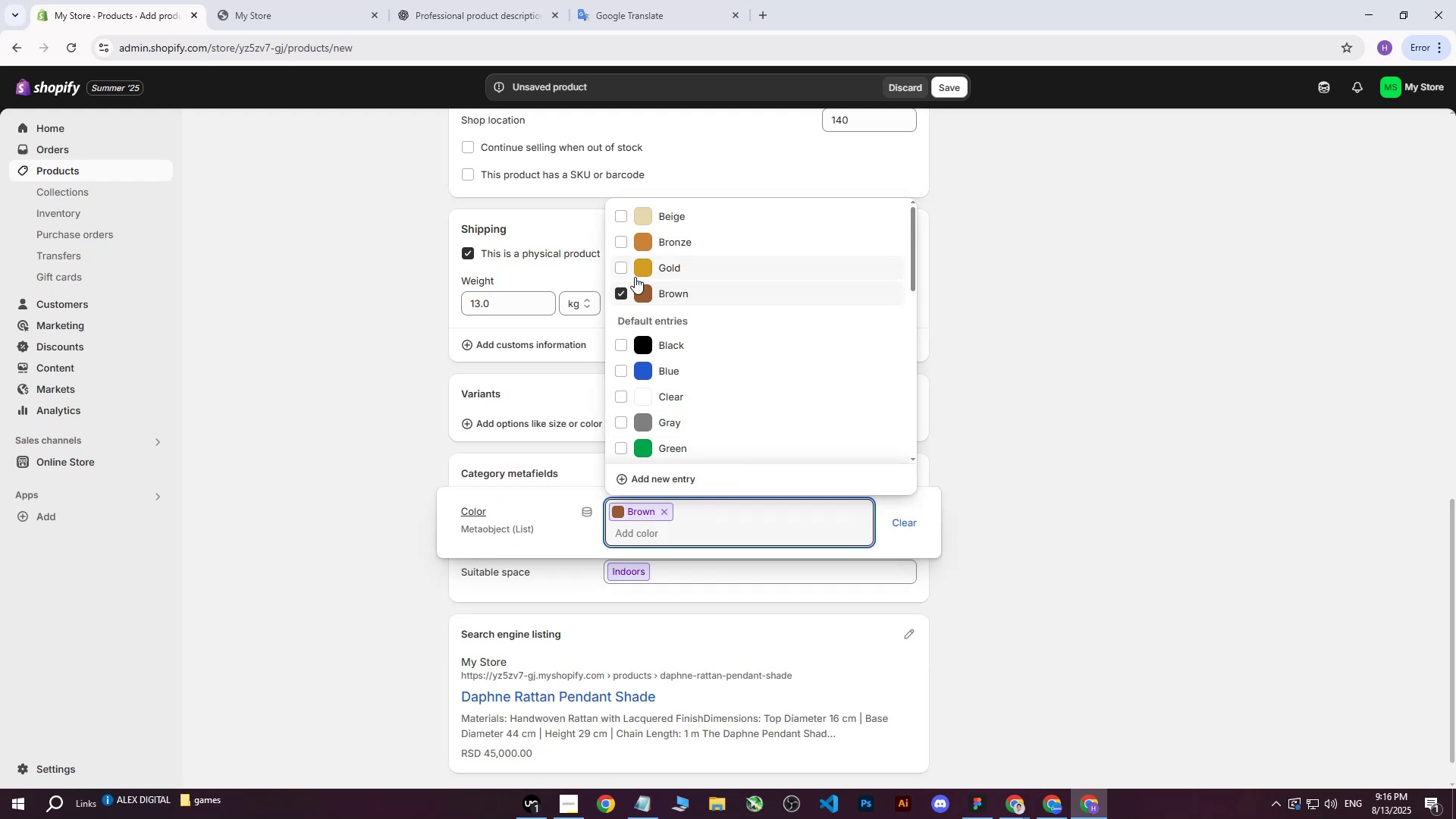 
double_click([618, 245])
 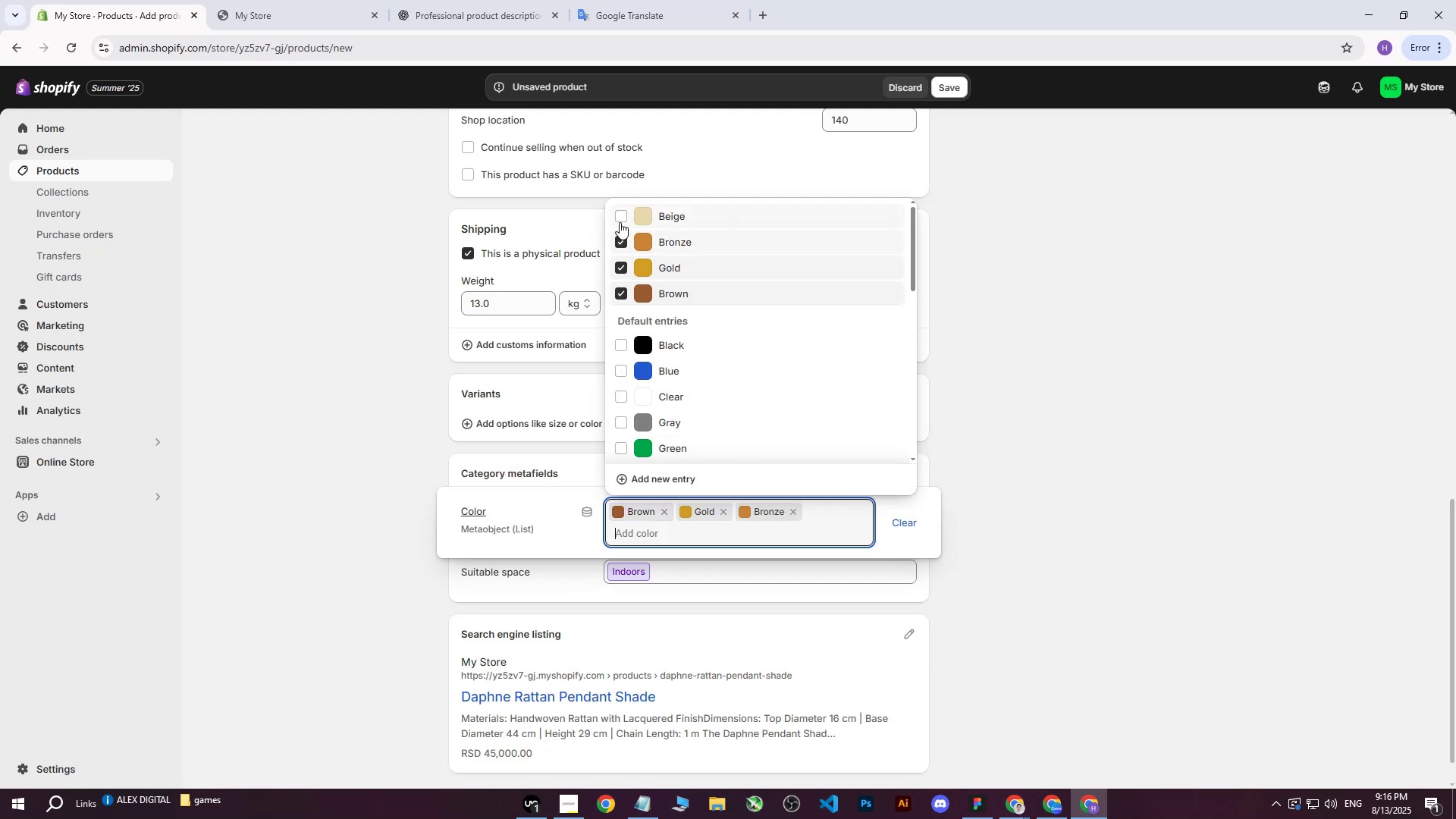 
triple_click([620, 221])
 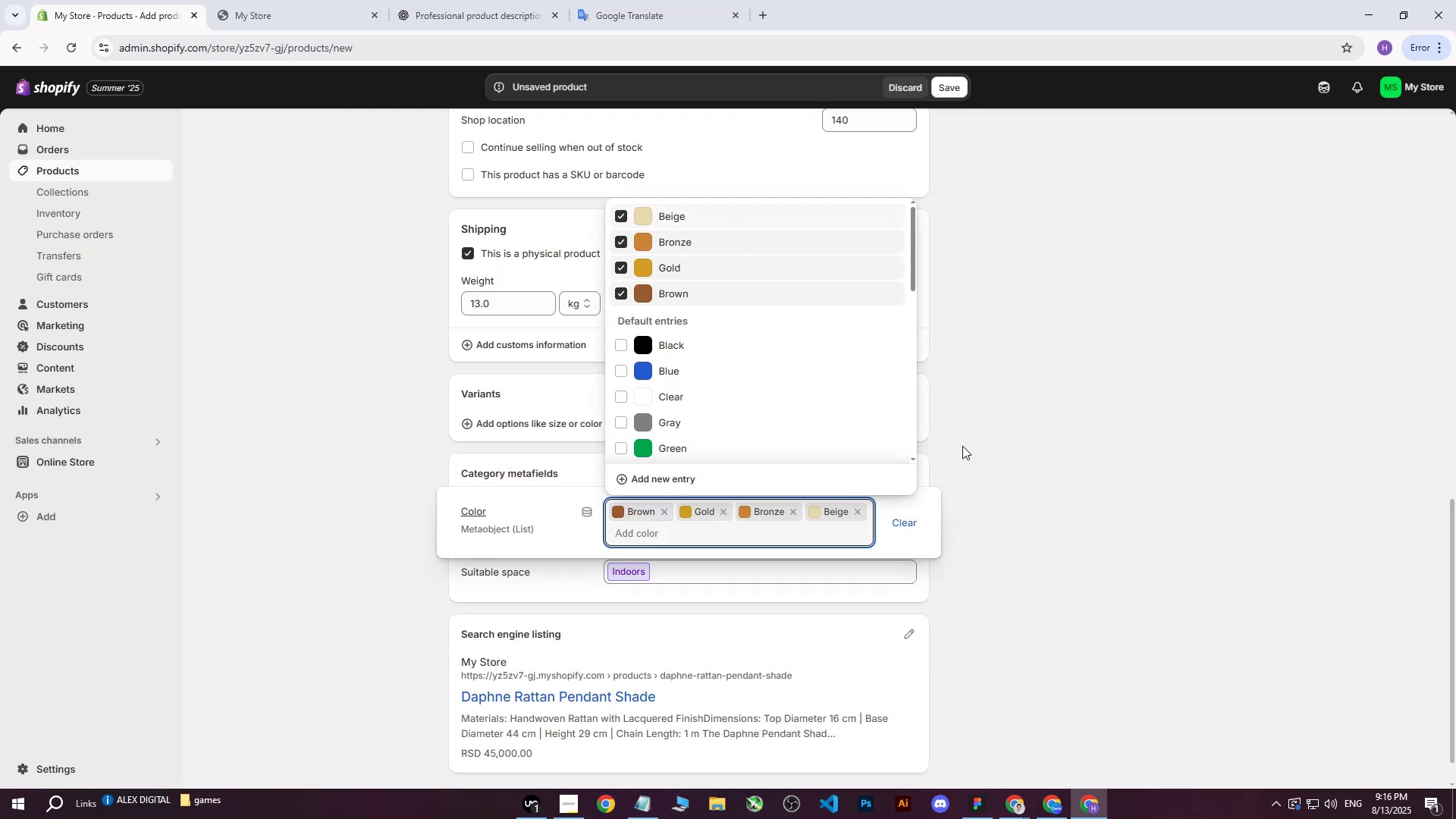 
left_click([1090, 400])
 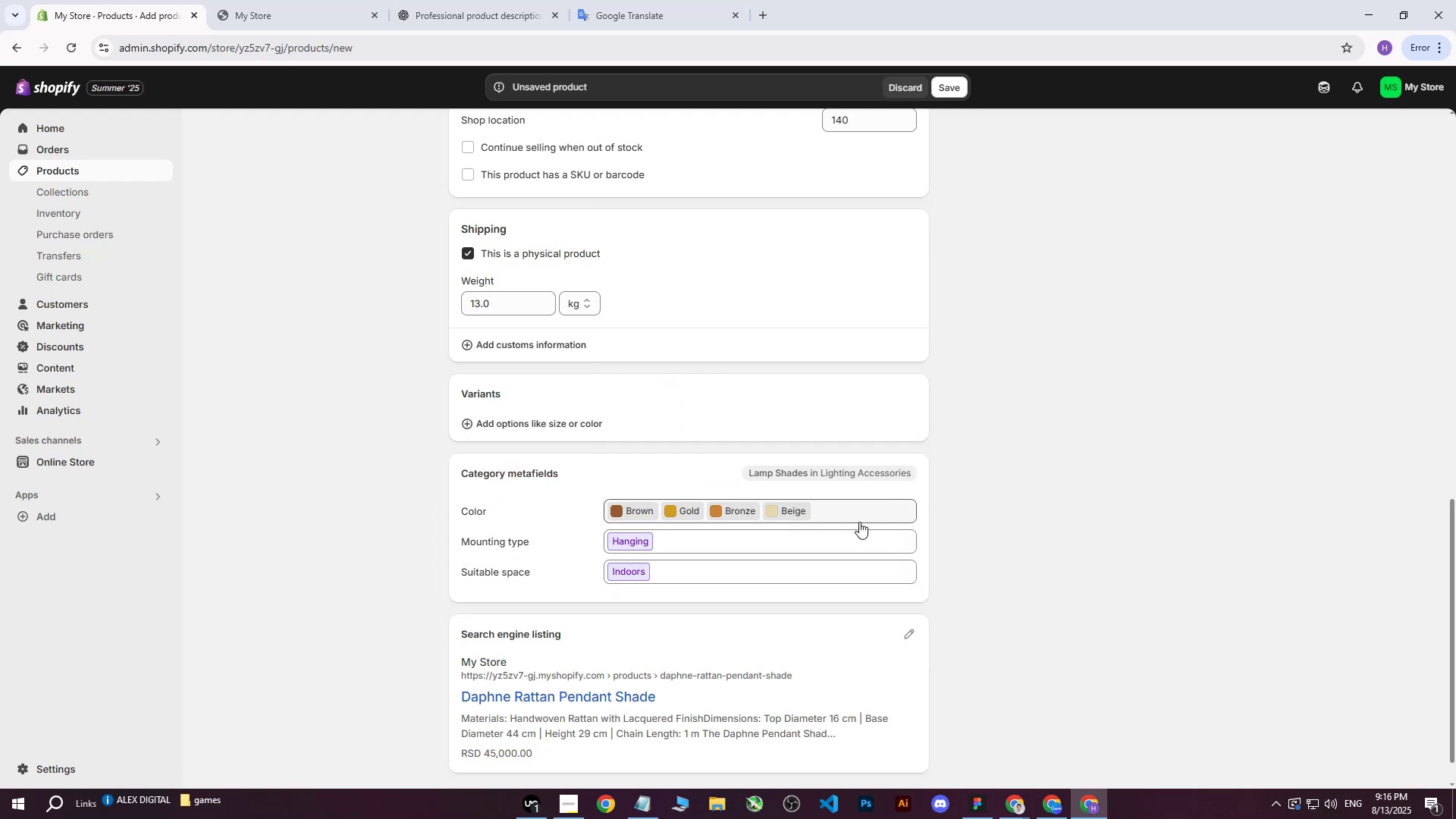 
scroll: coordinate [721, 436], scroll_direction: up, amount: 20.0
 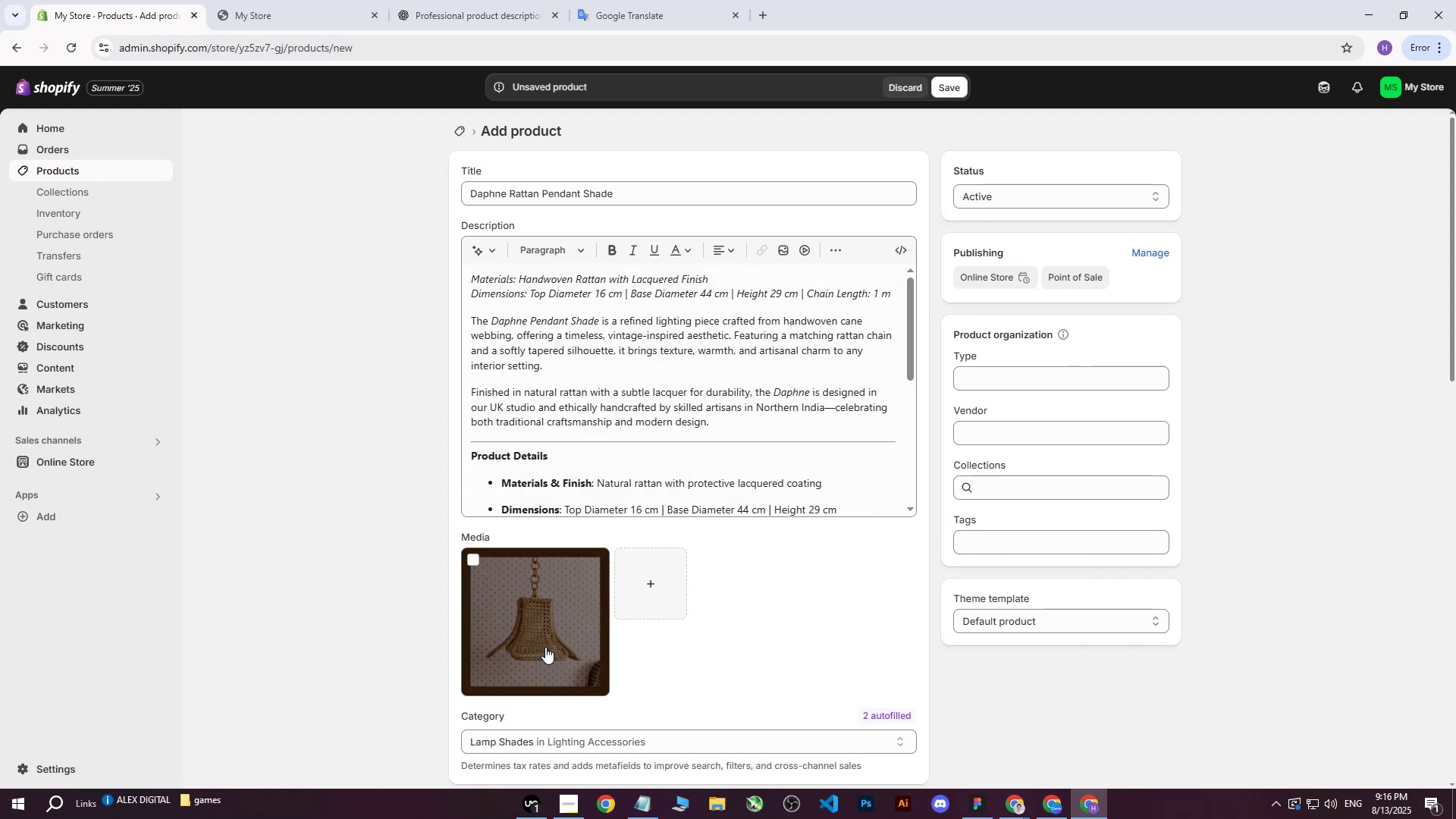 
left_click([545, 647])
 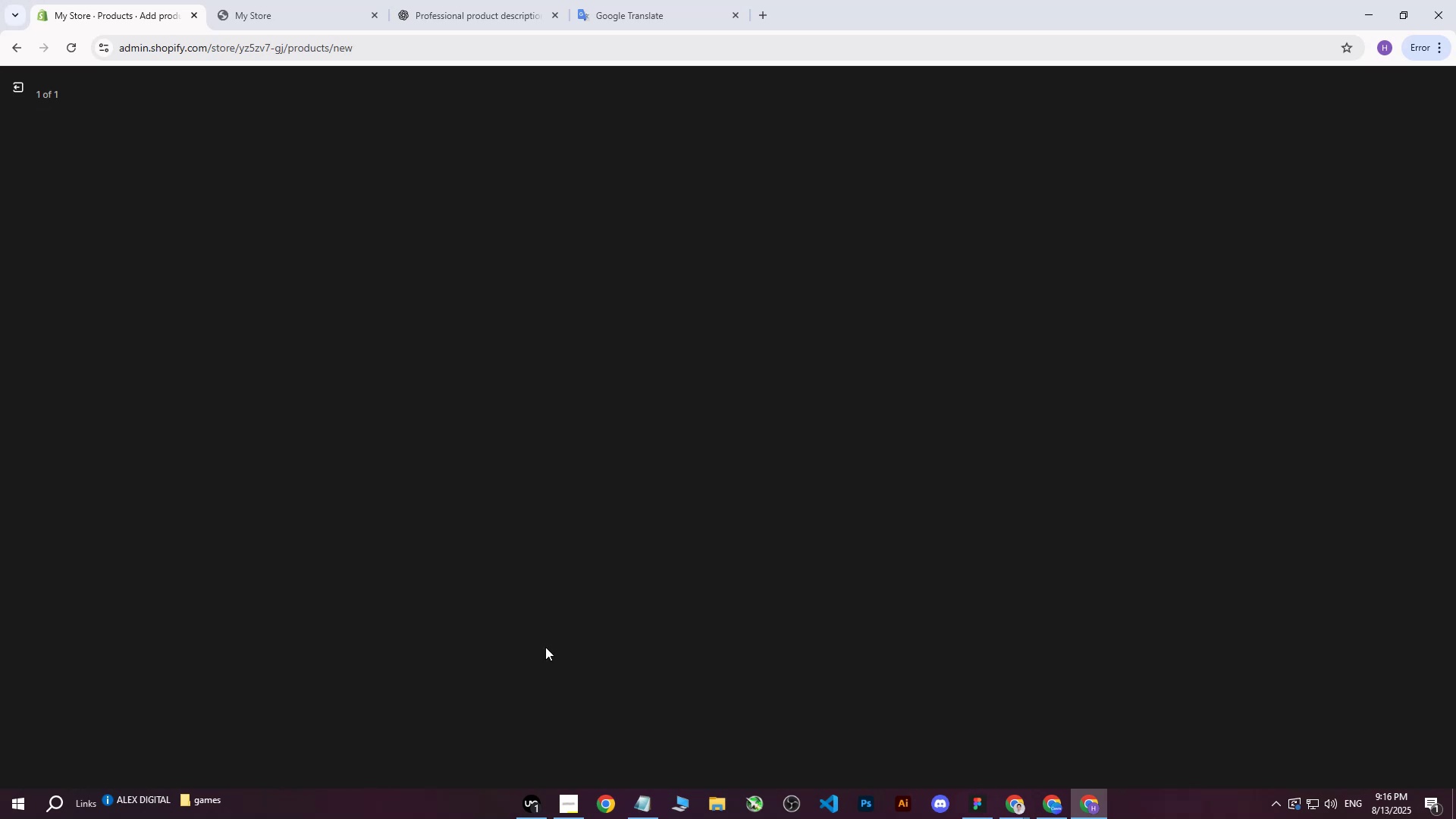 
mouse_move([546, 625])
 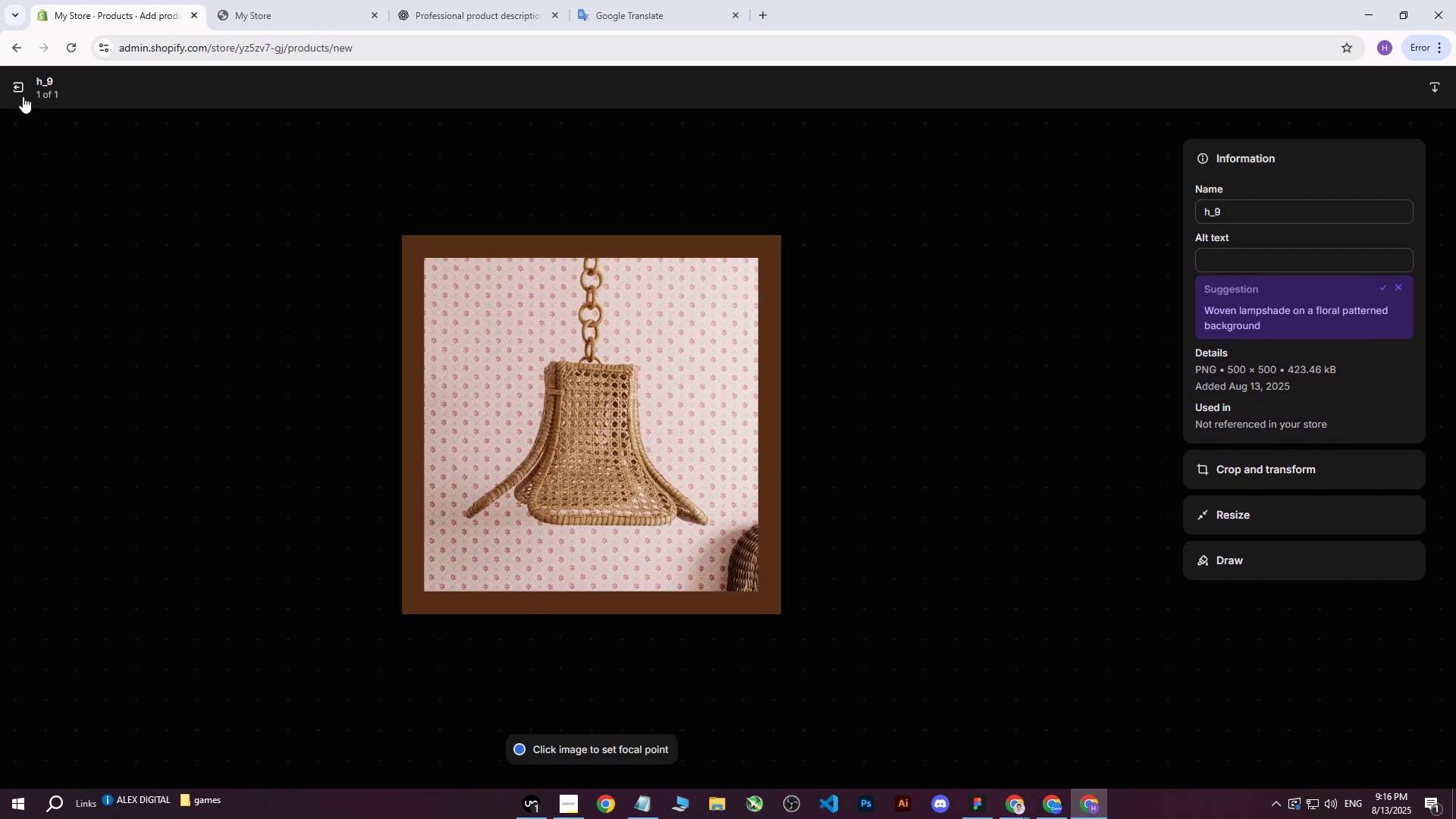 
left_click([23, 87])
 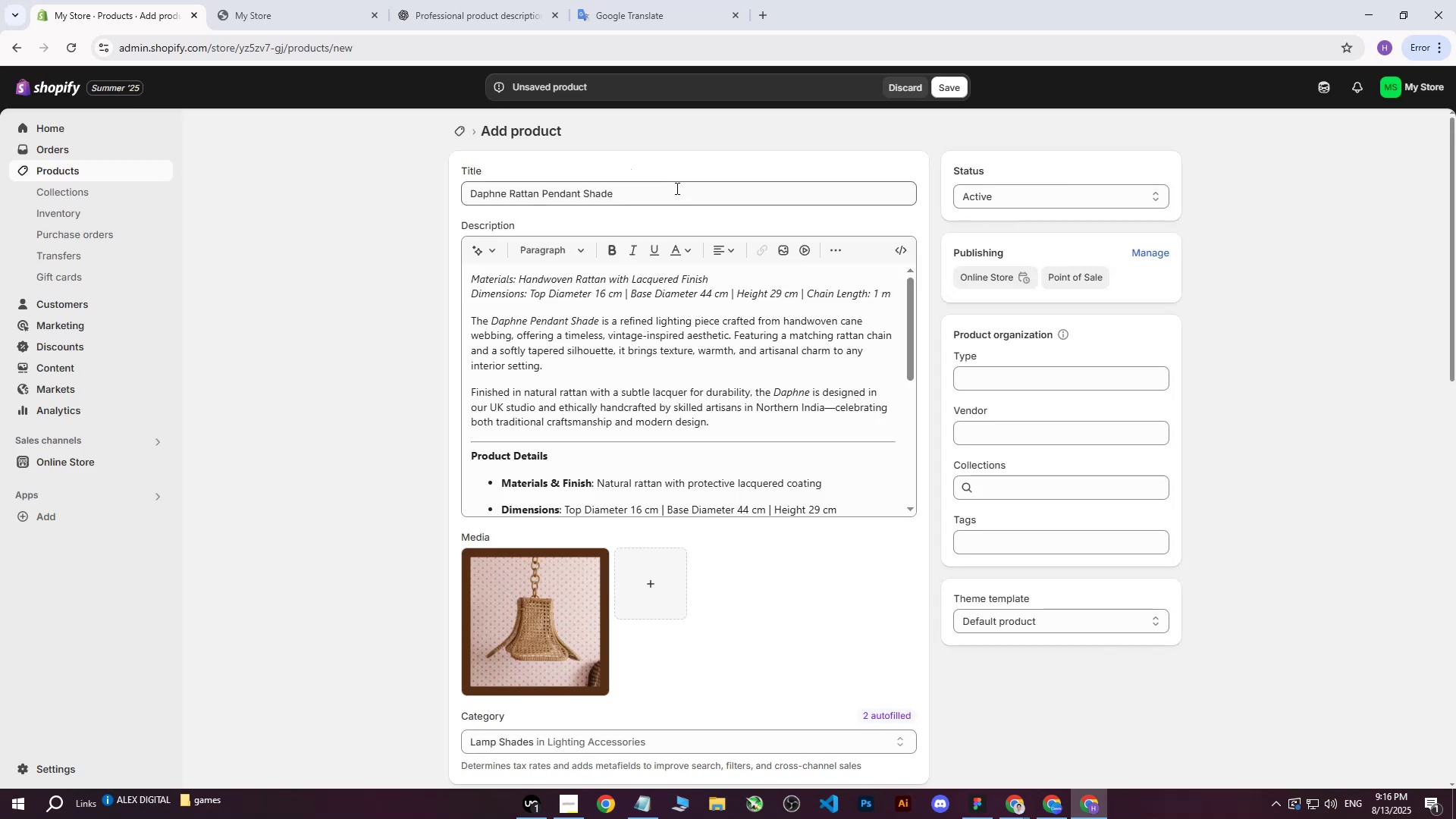 
left_click_drag(start_coordinate=[676, 188], to_coordinate=[447, 192])
 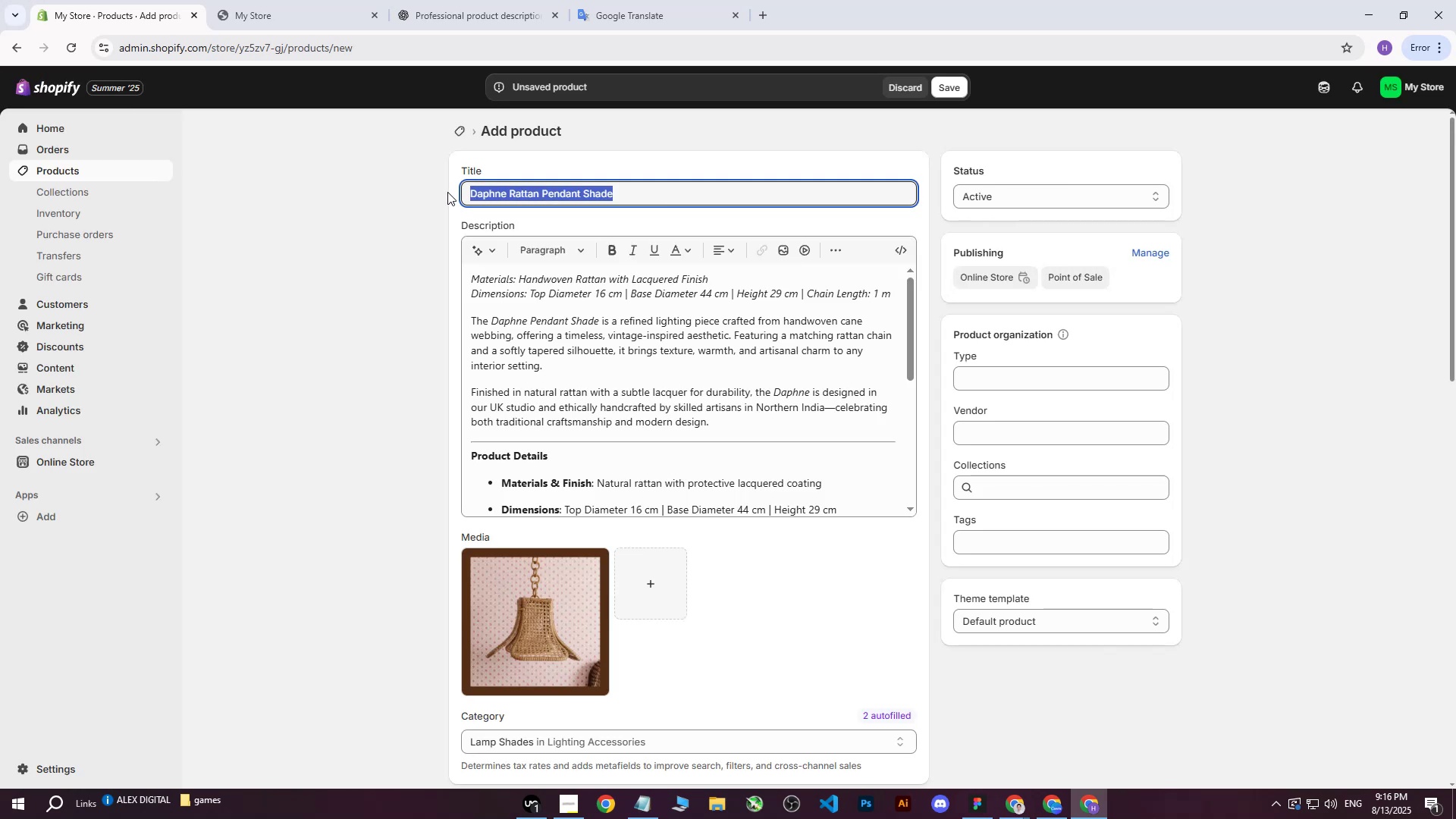 
key(Control+C)
 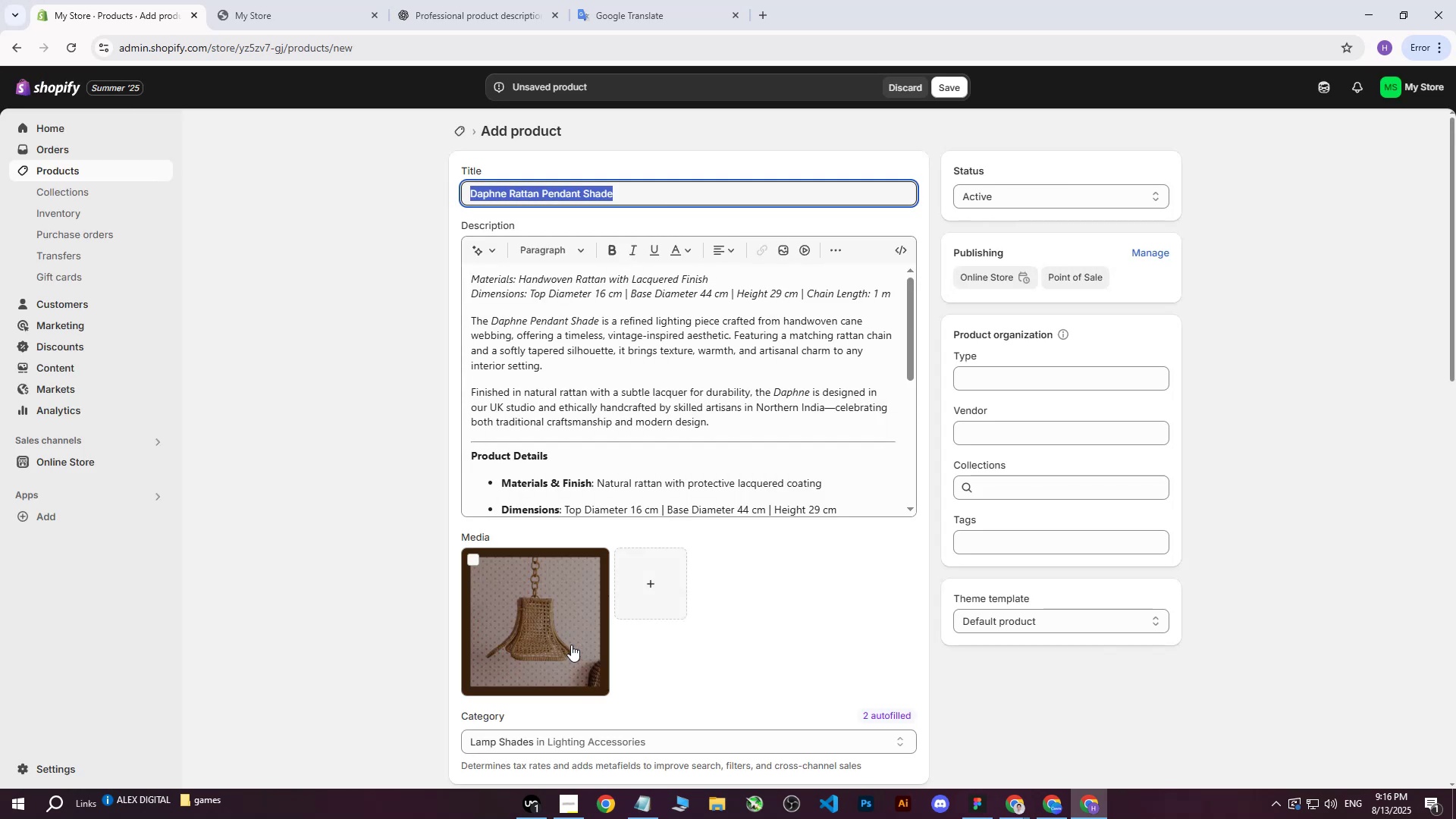 
left_click([562, 645])
 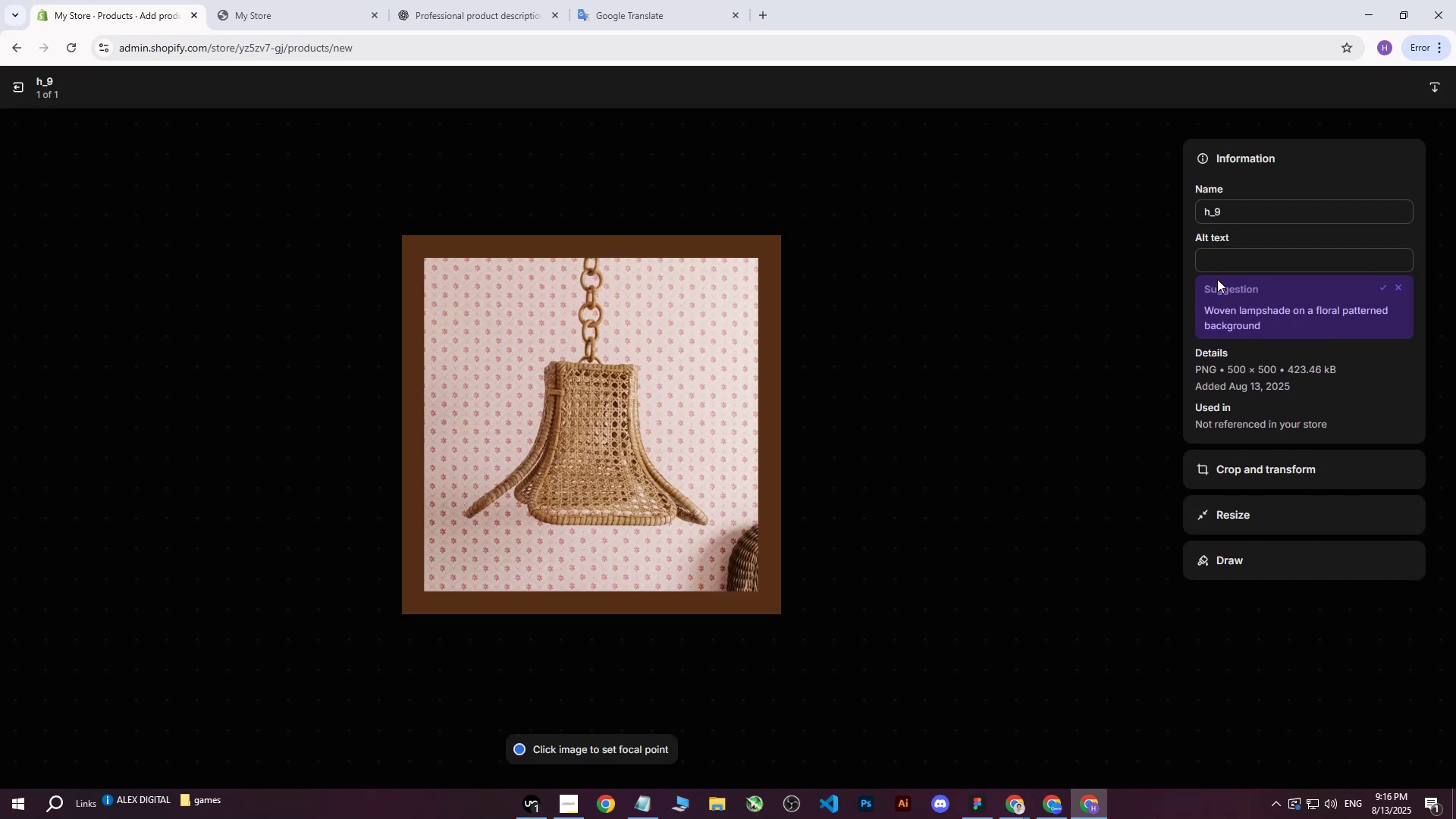 
left_click([1238, 268])
 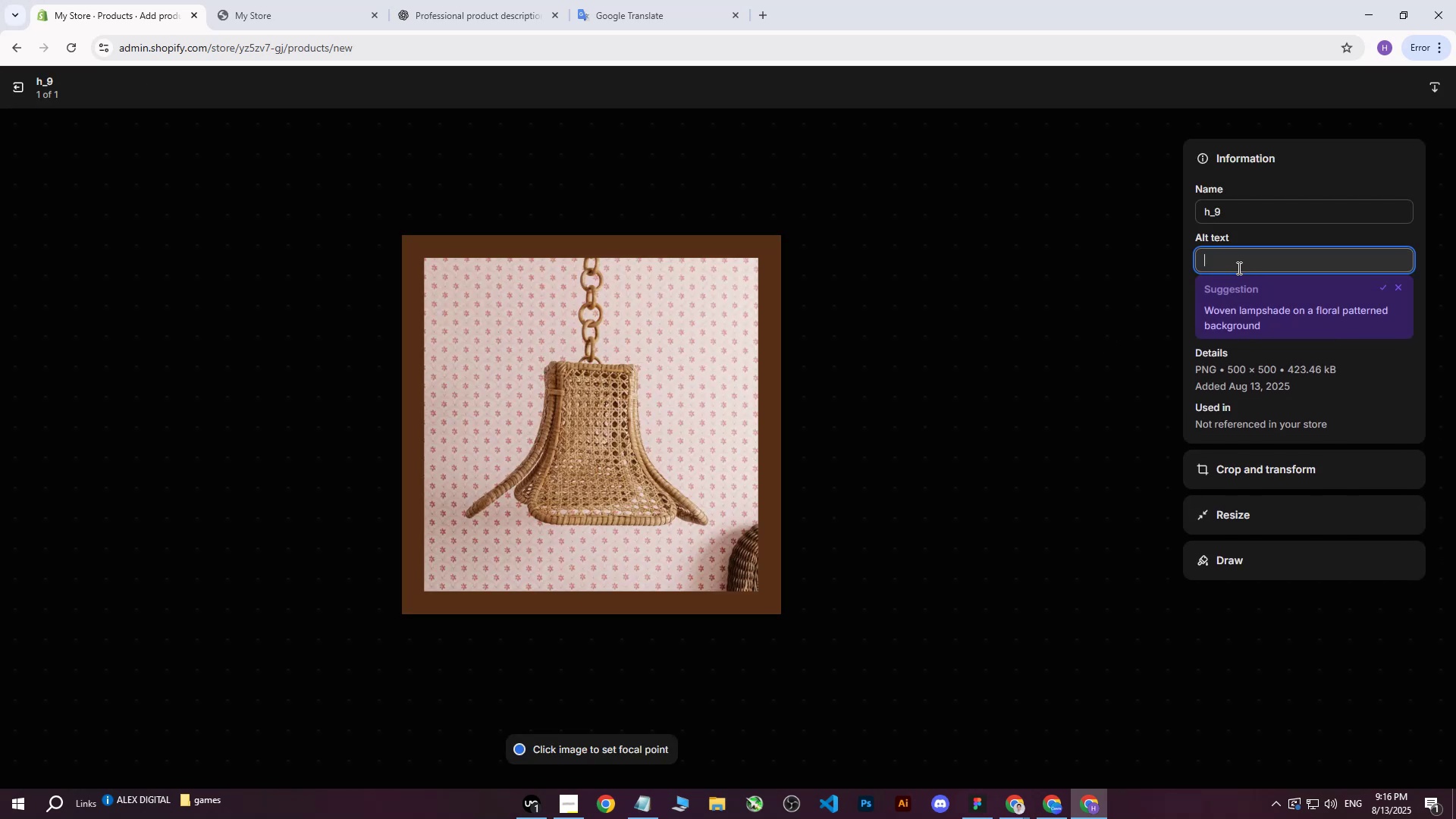 
key(Control+ControlLeft)
 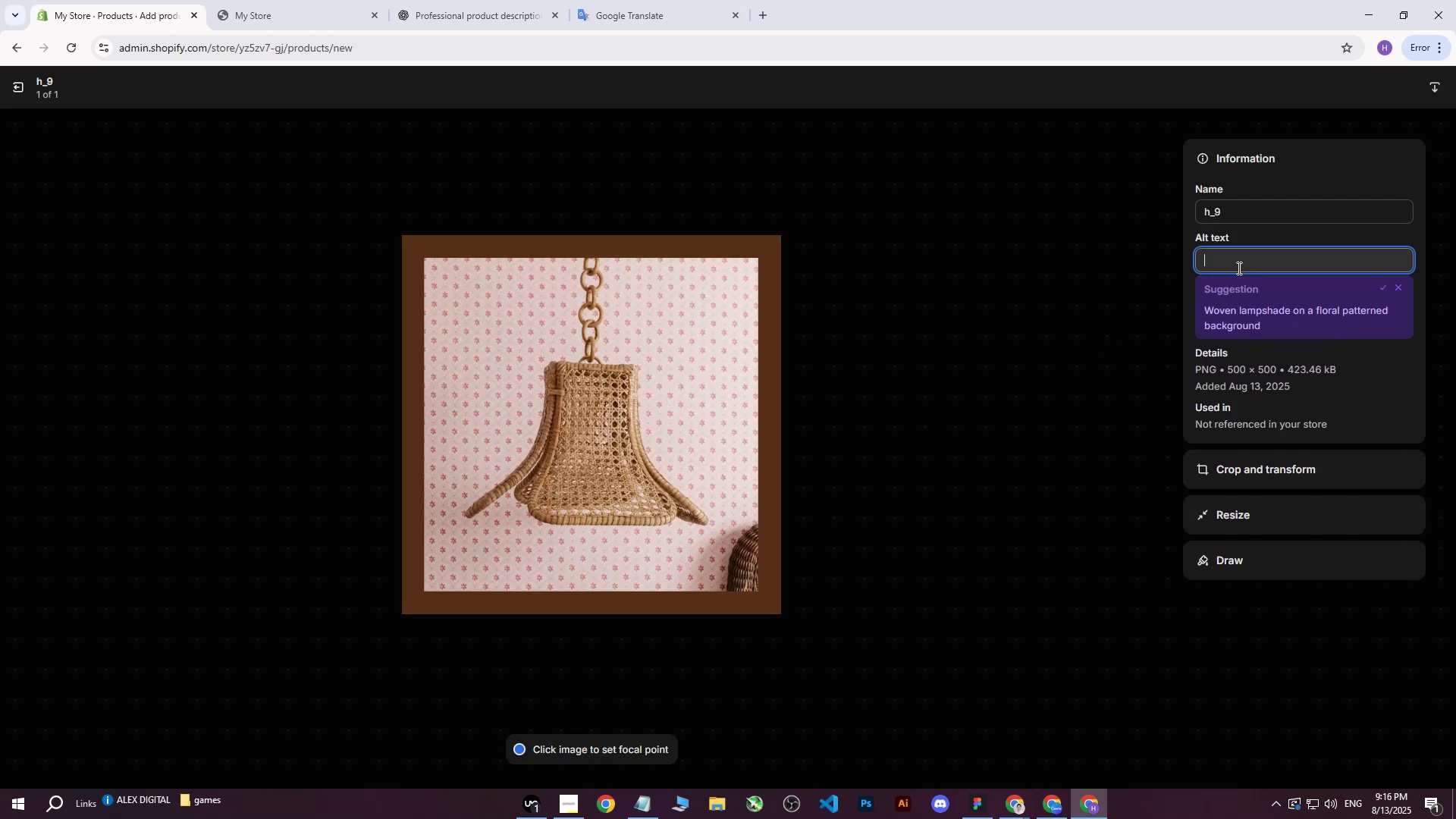 
key(Control+V)
 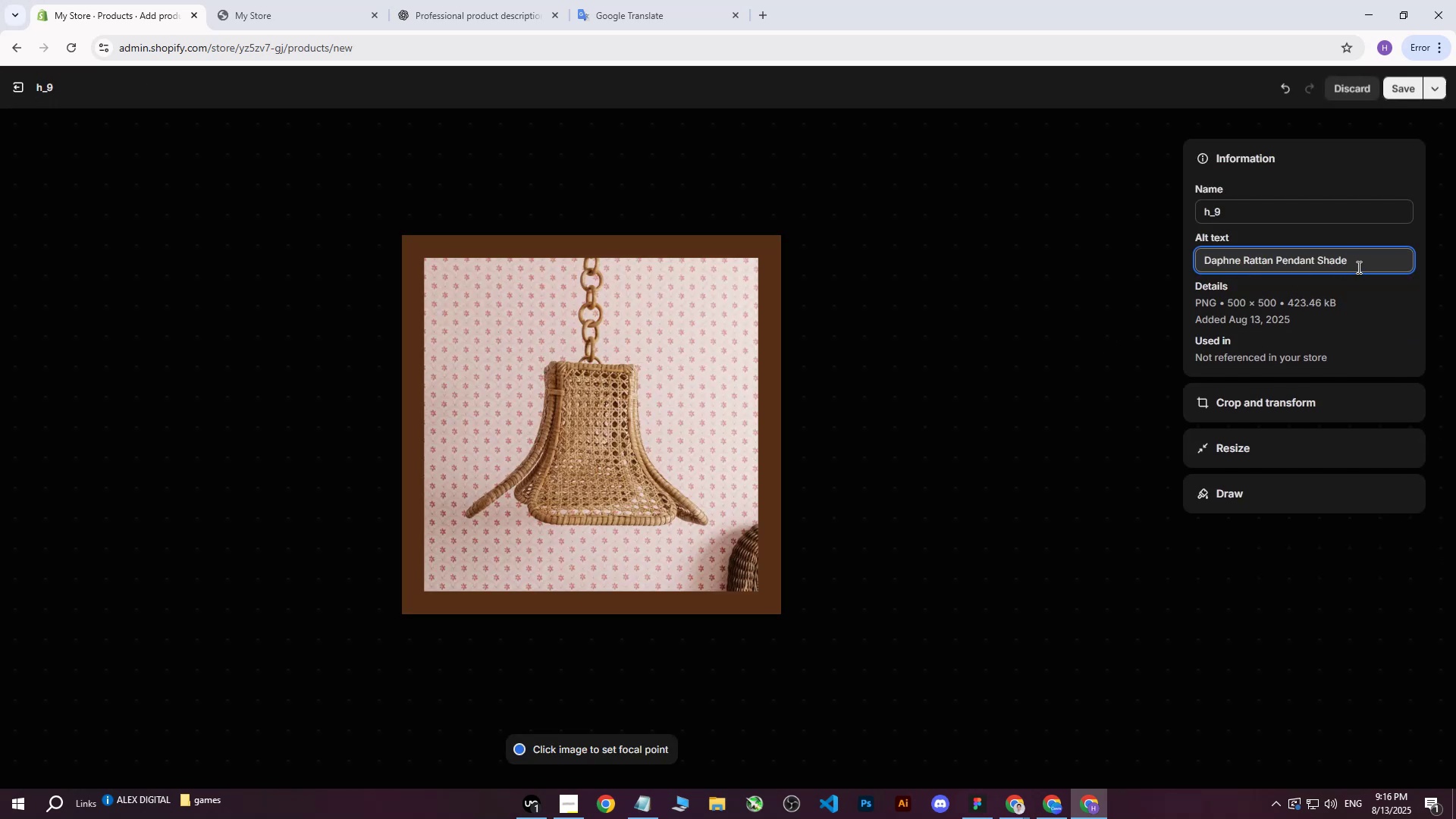 
type( in front of light brown wallappaer)
key(Backspace)
key(Backspace)
key(Backspace)
key(Backspace)
type(aper.)
 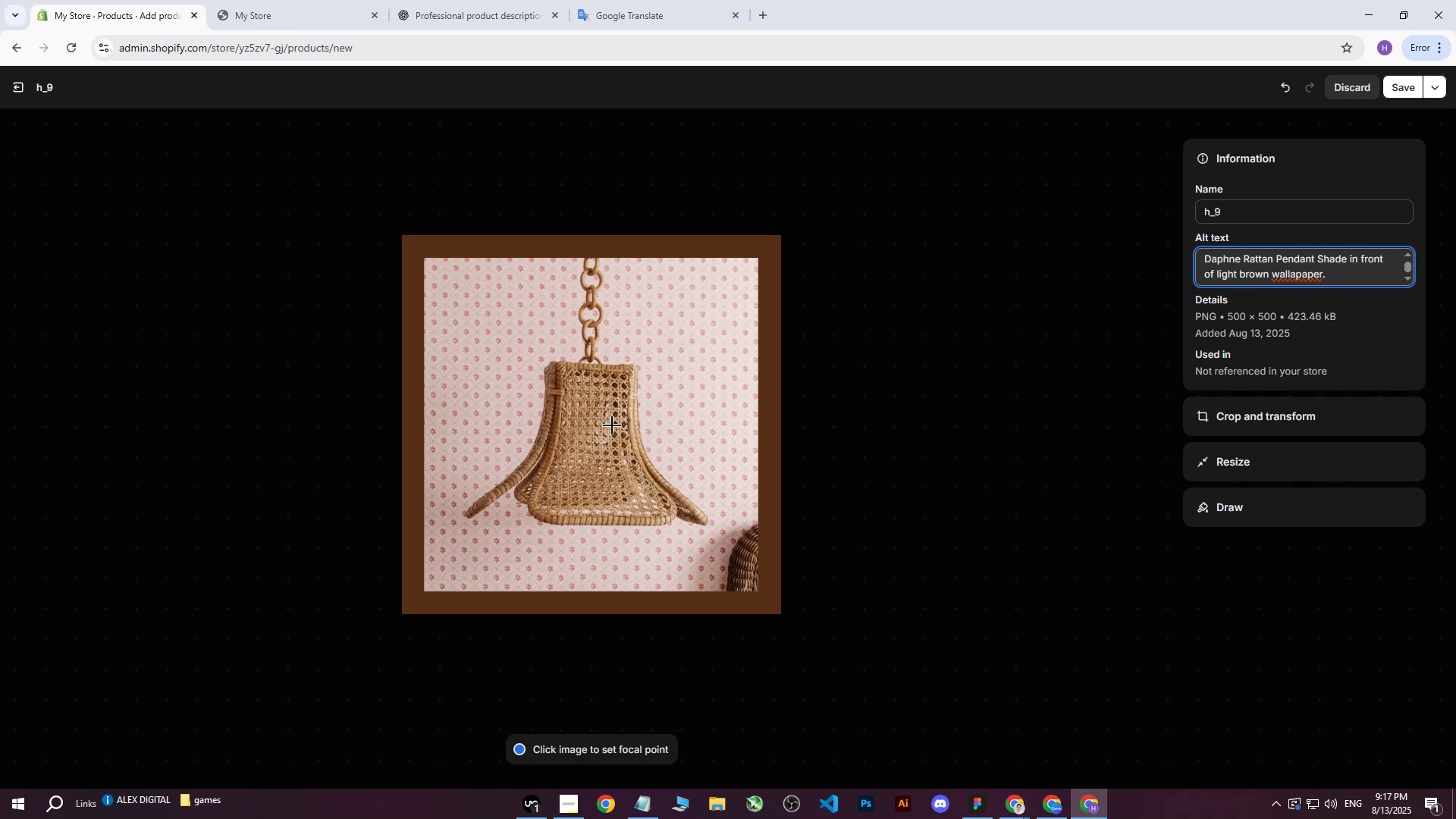 
left_click([594, 424])
 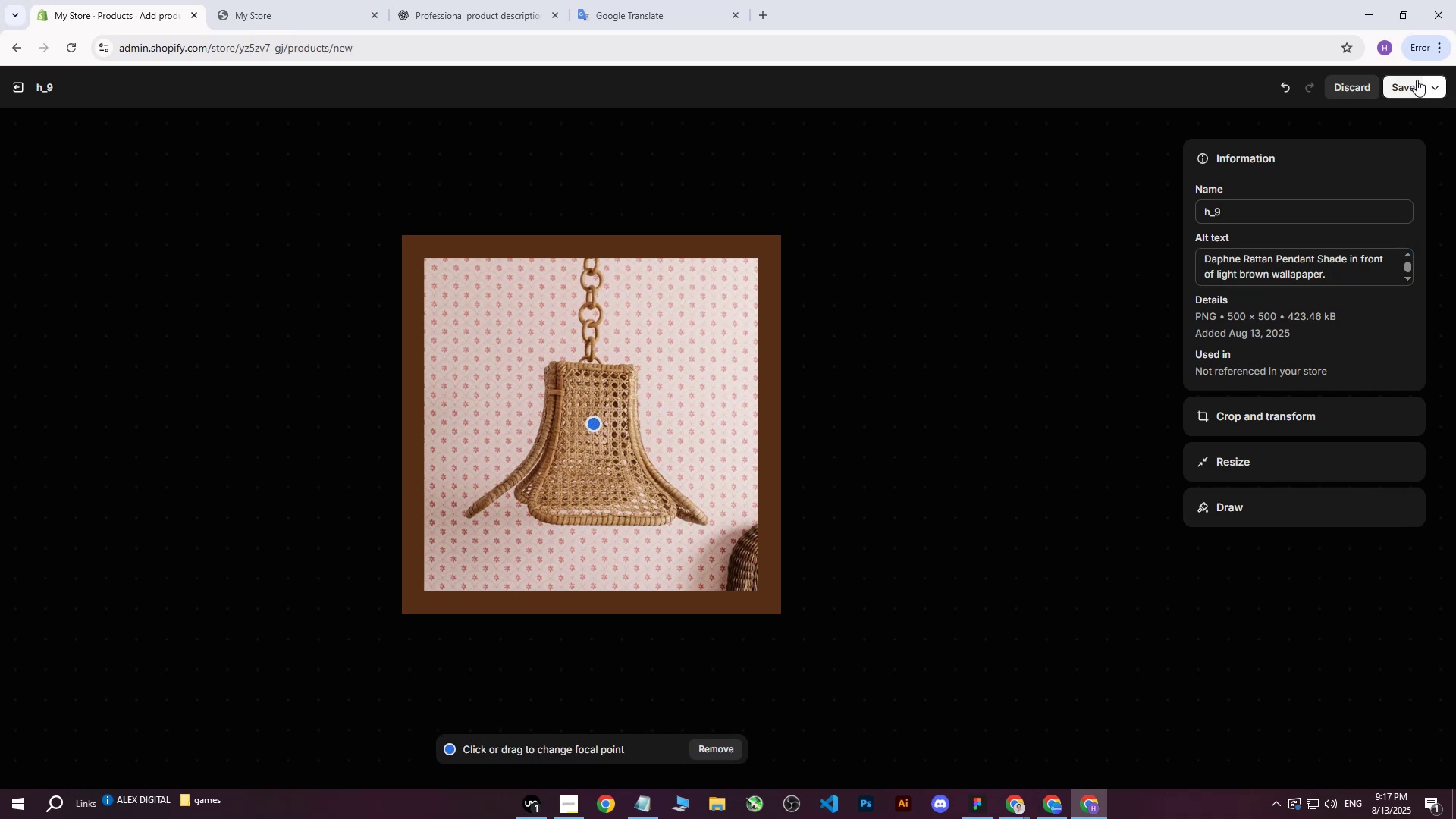 
left_click([1401, 83])
 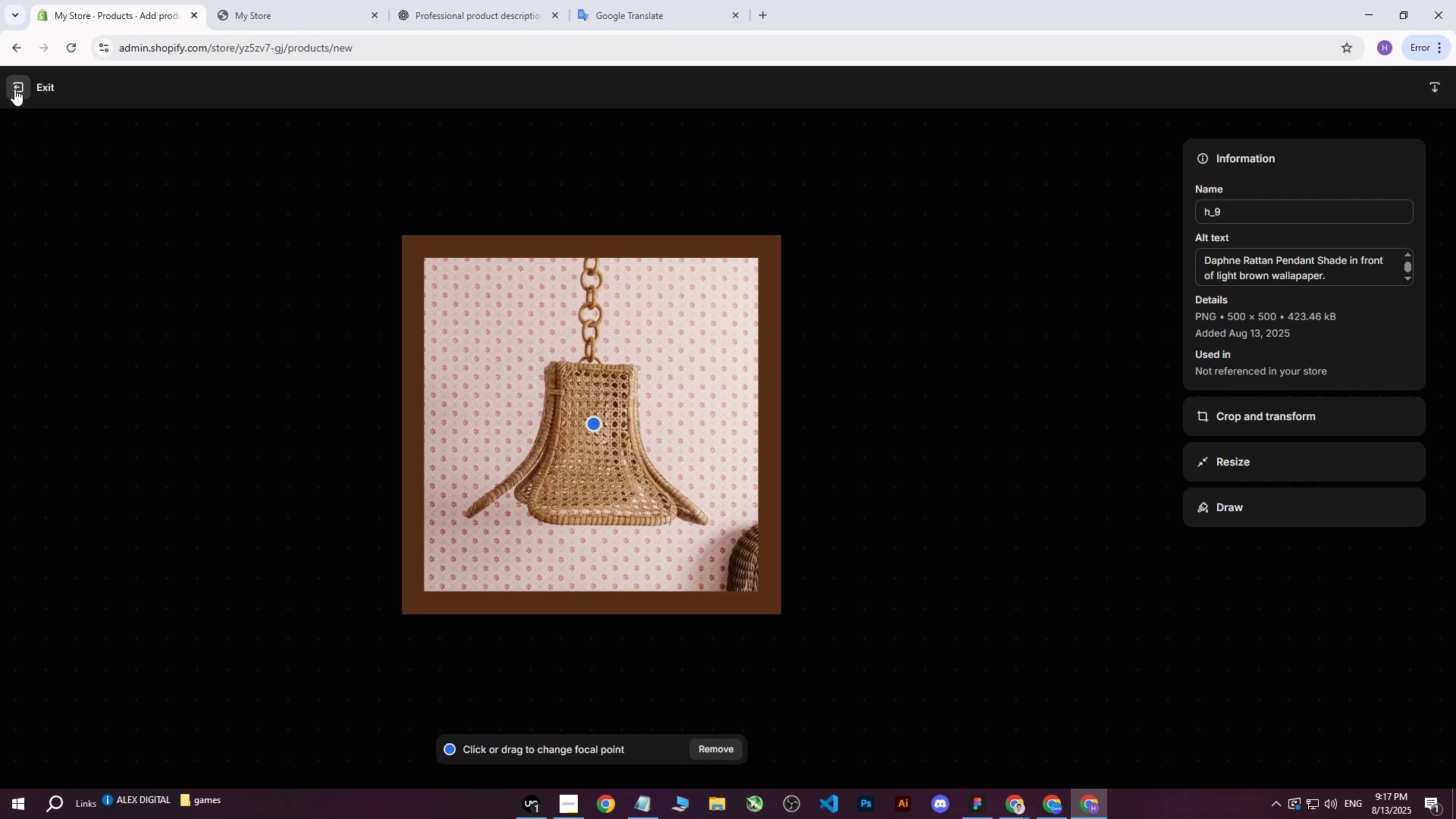 
left_click([14, 89])
 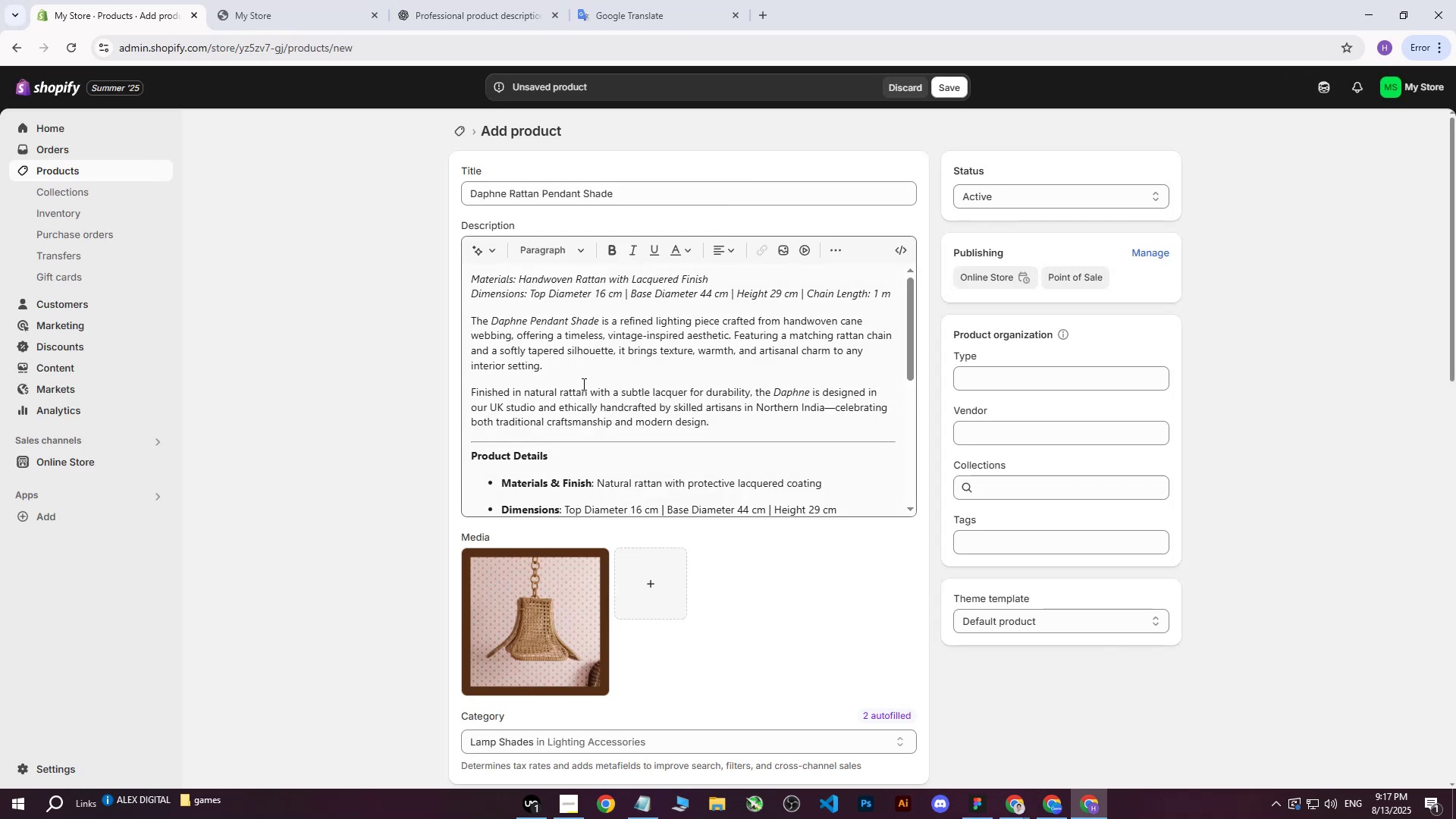 
scroll: coordinate [689, 513], scroll_direction: up, amount: 1.0
 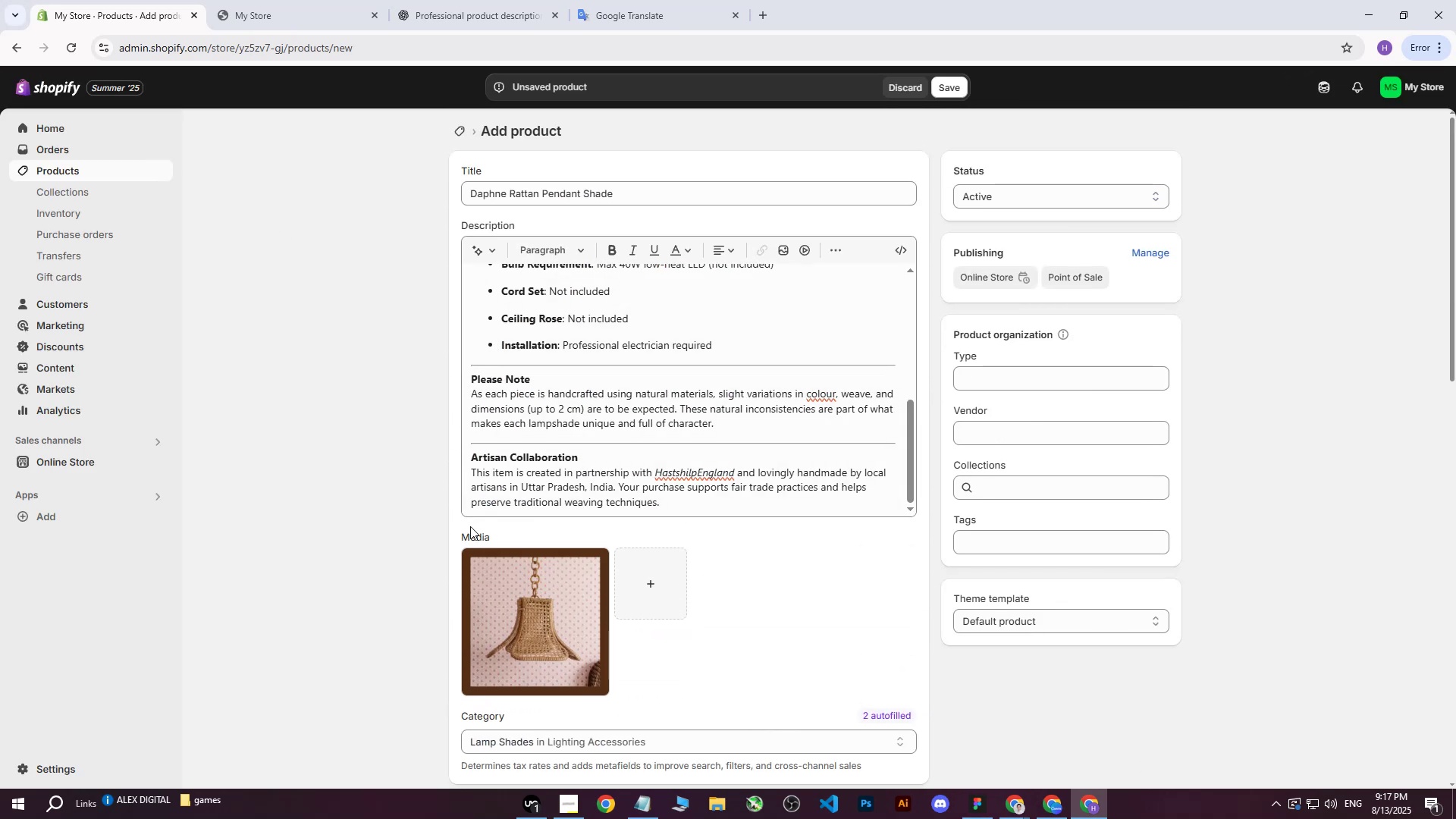 
scroll: coordinate [356, 545], scroll_direction: down, amount: 28.0
 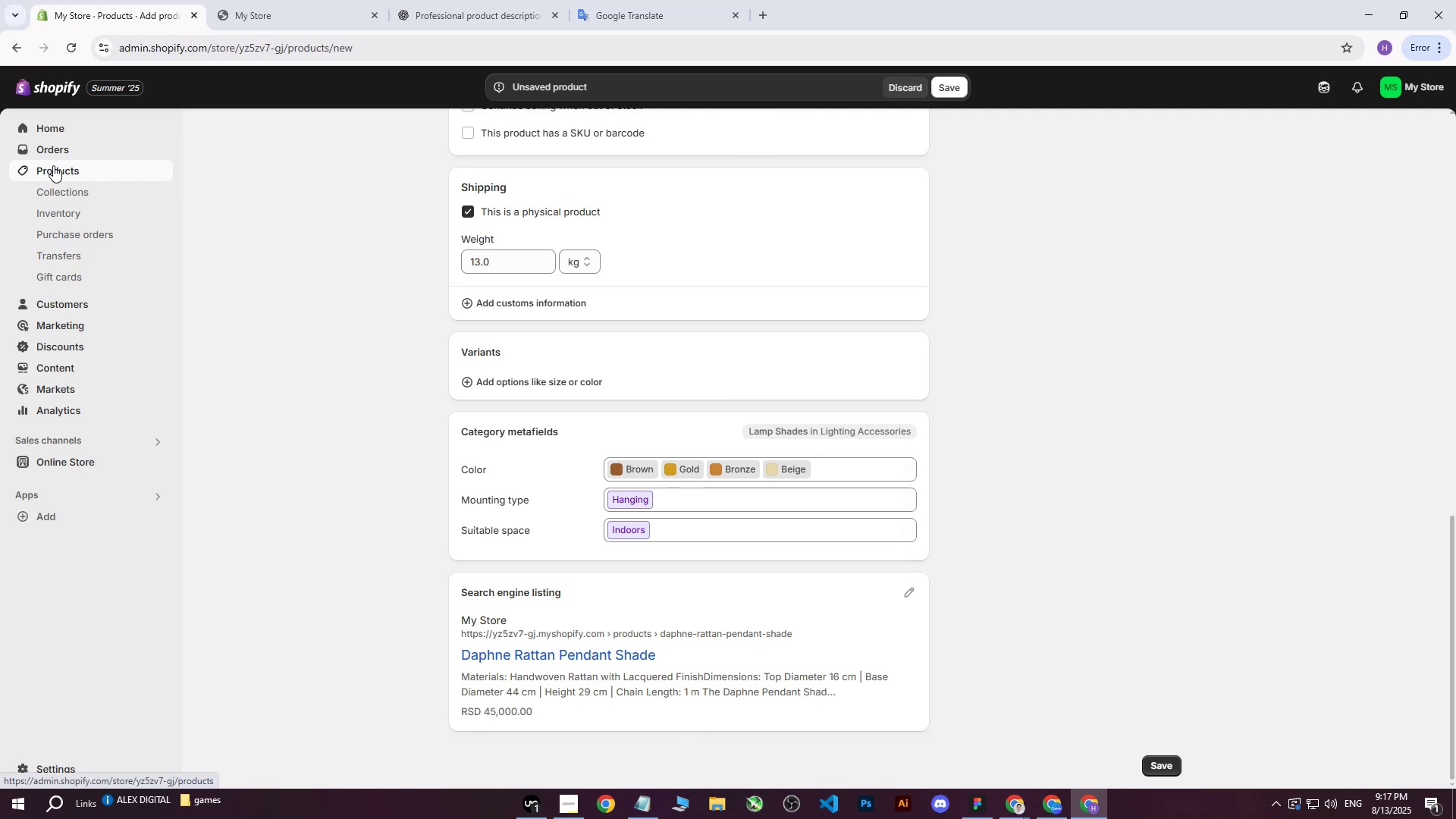 
left_click([53, 165])
 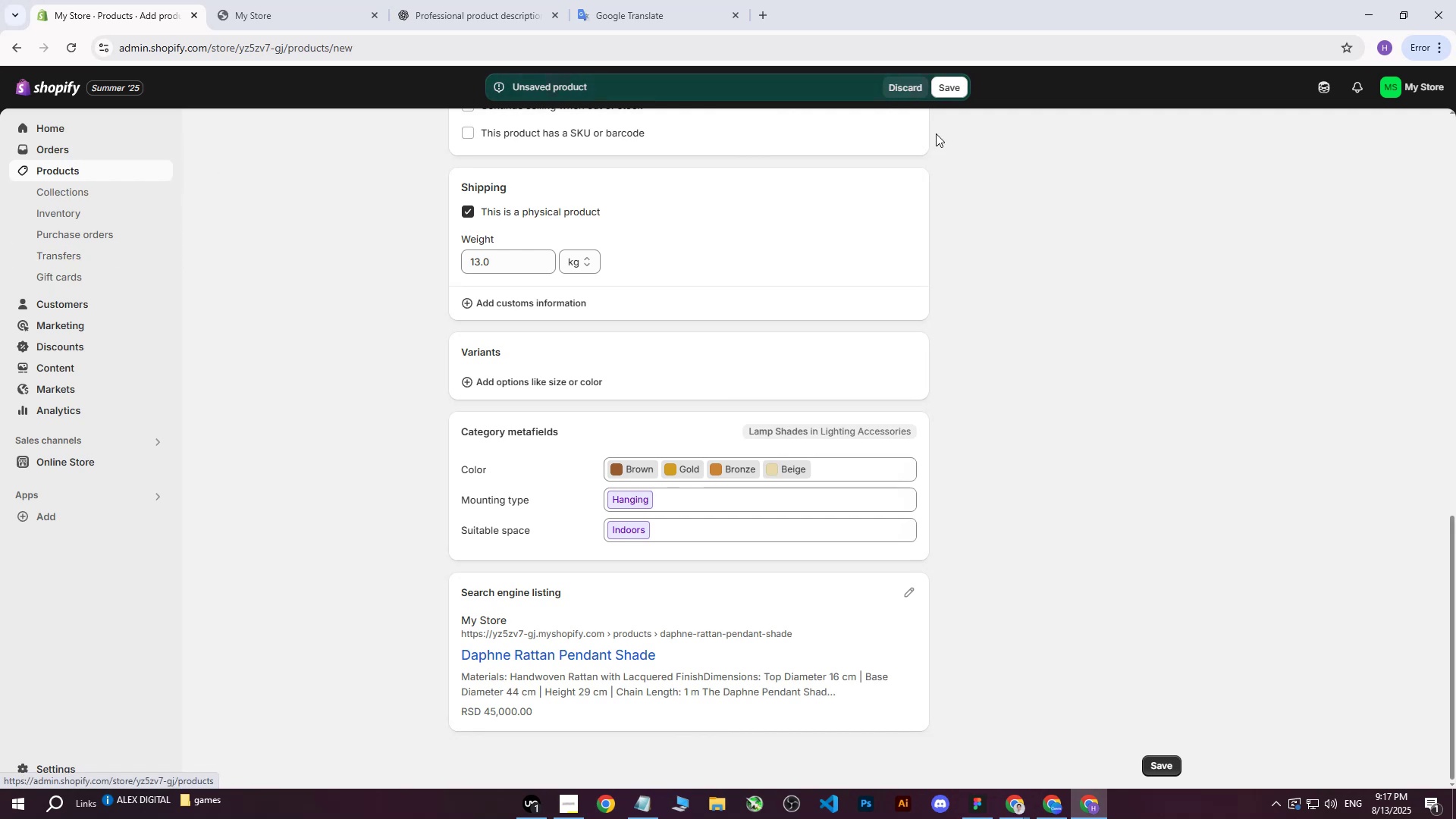 
left_click([952, 93])
 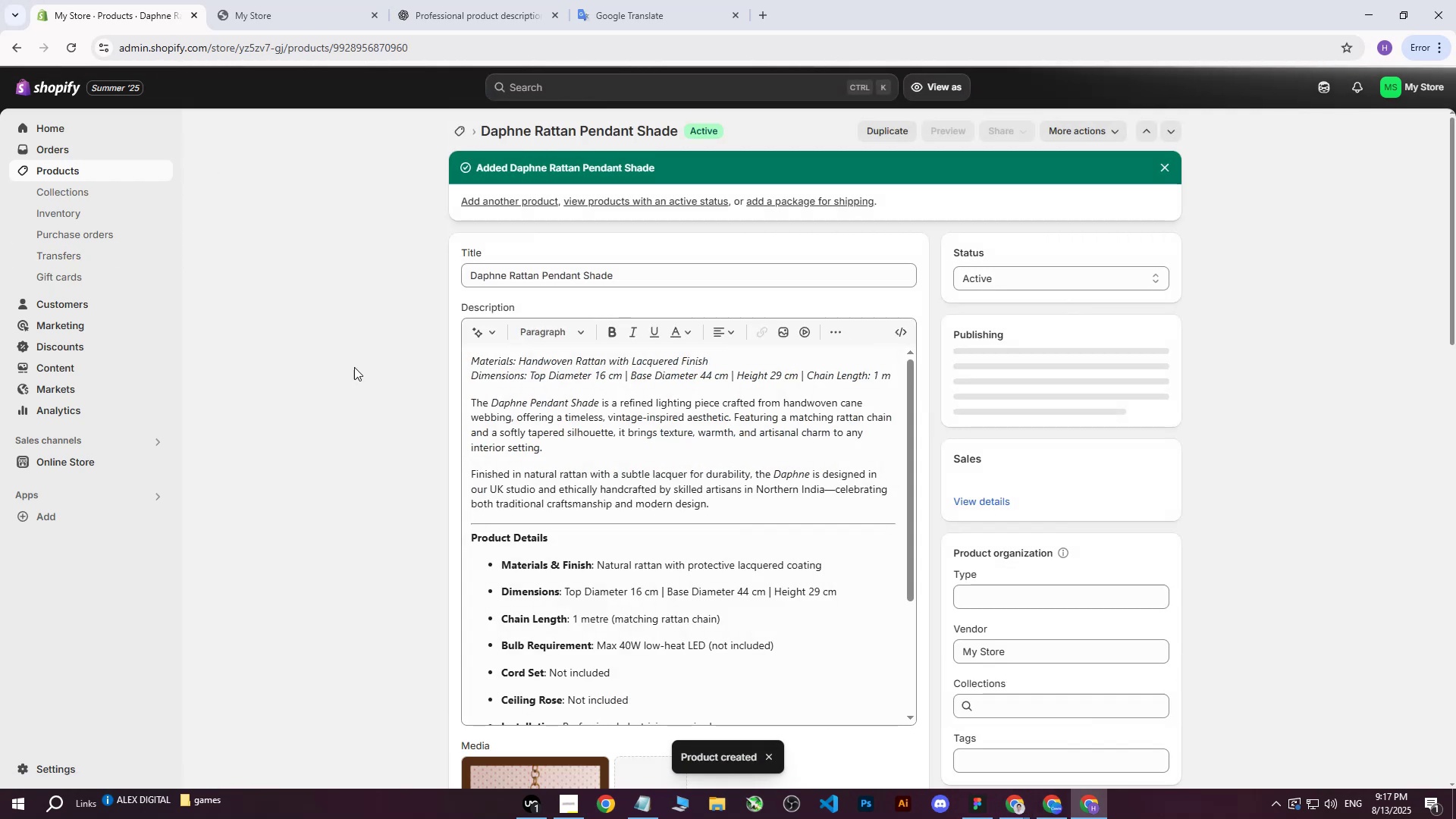 
left_click([68, 168])
 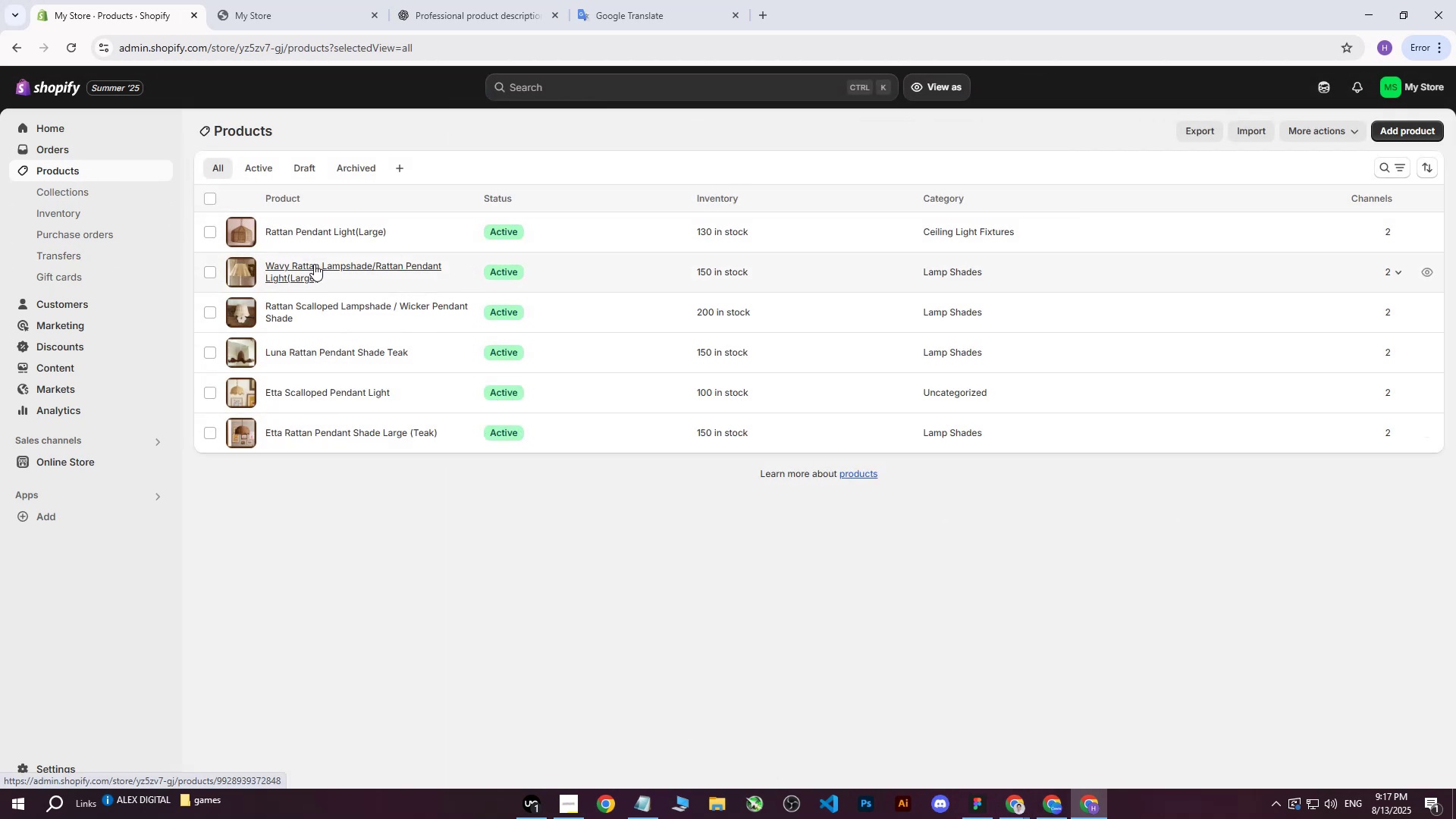 
left_click([1016, 805])
 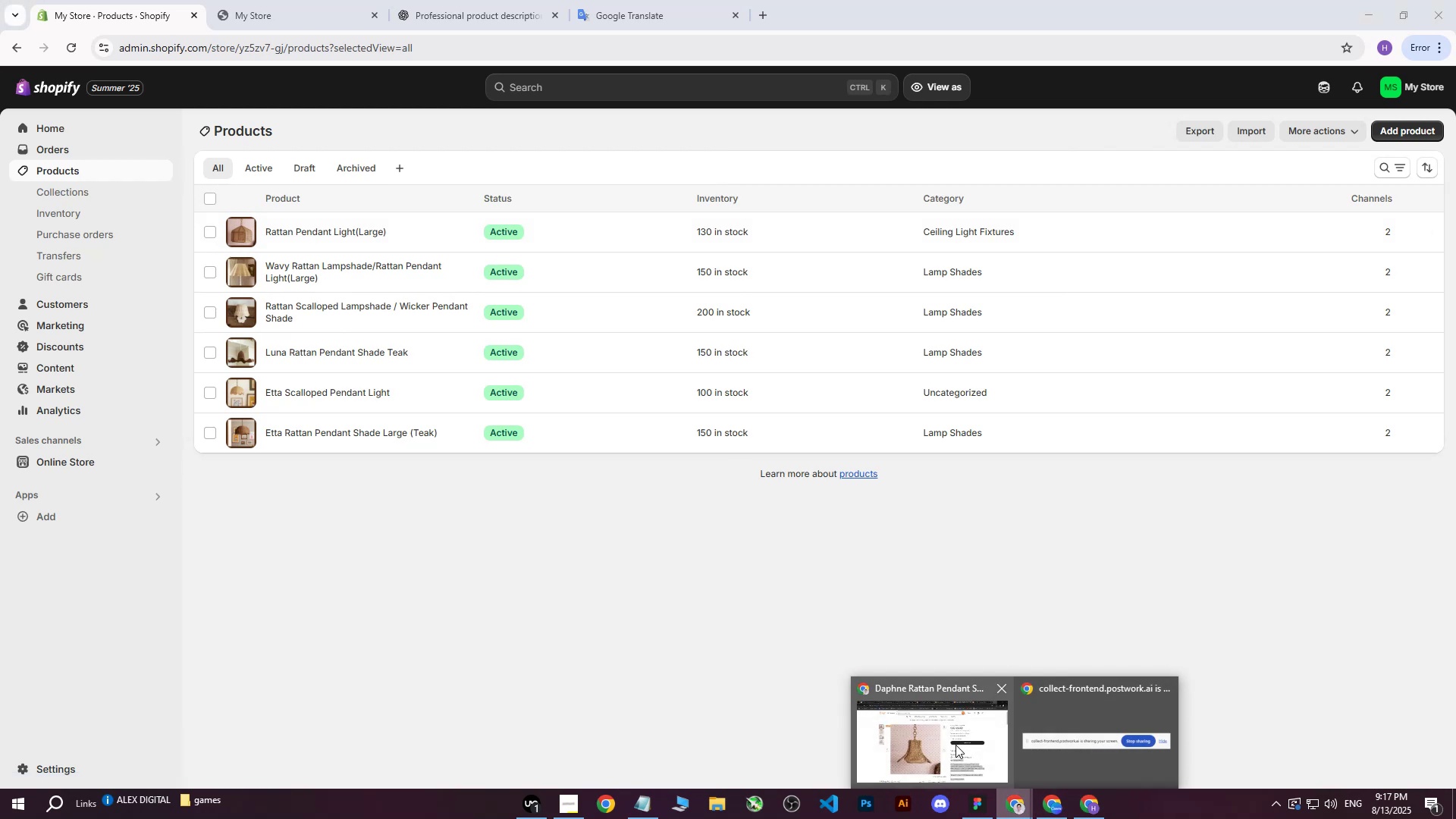 
left_click([944, 743])
 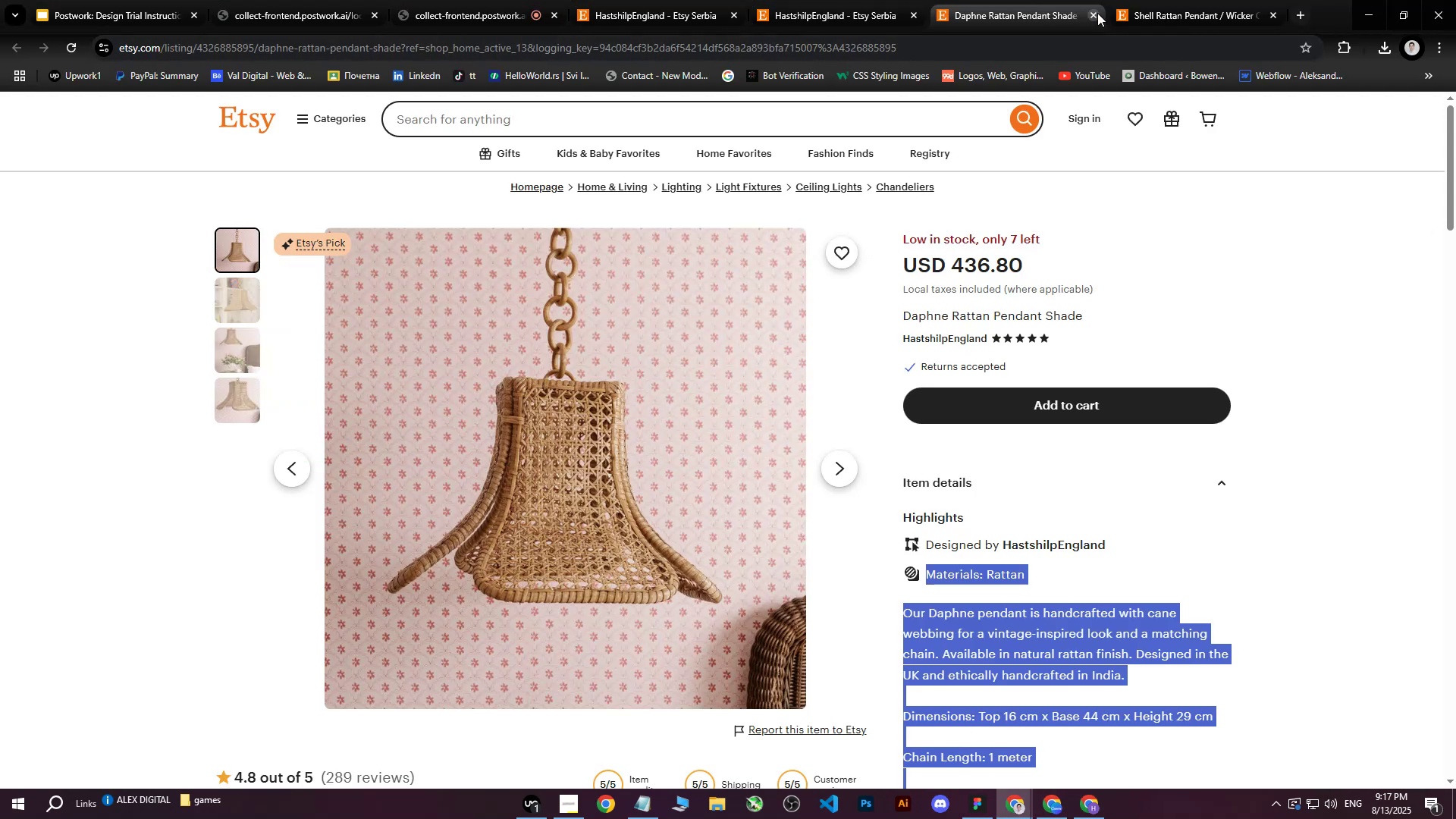 
double_click([1085, 16])
 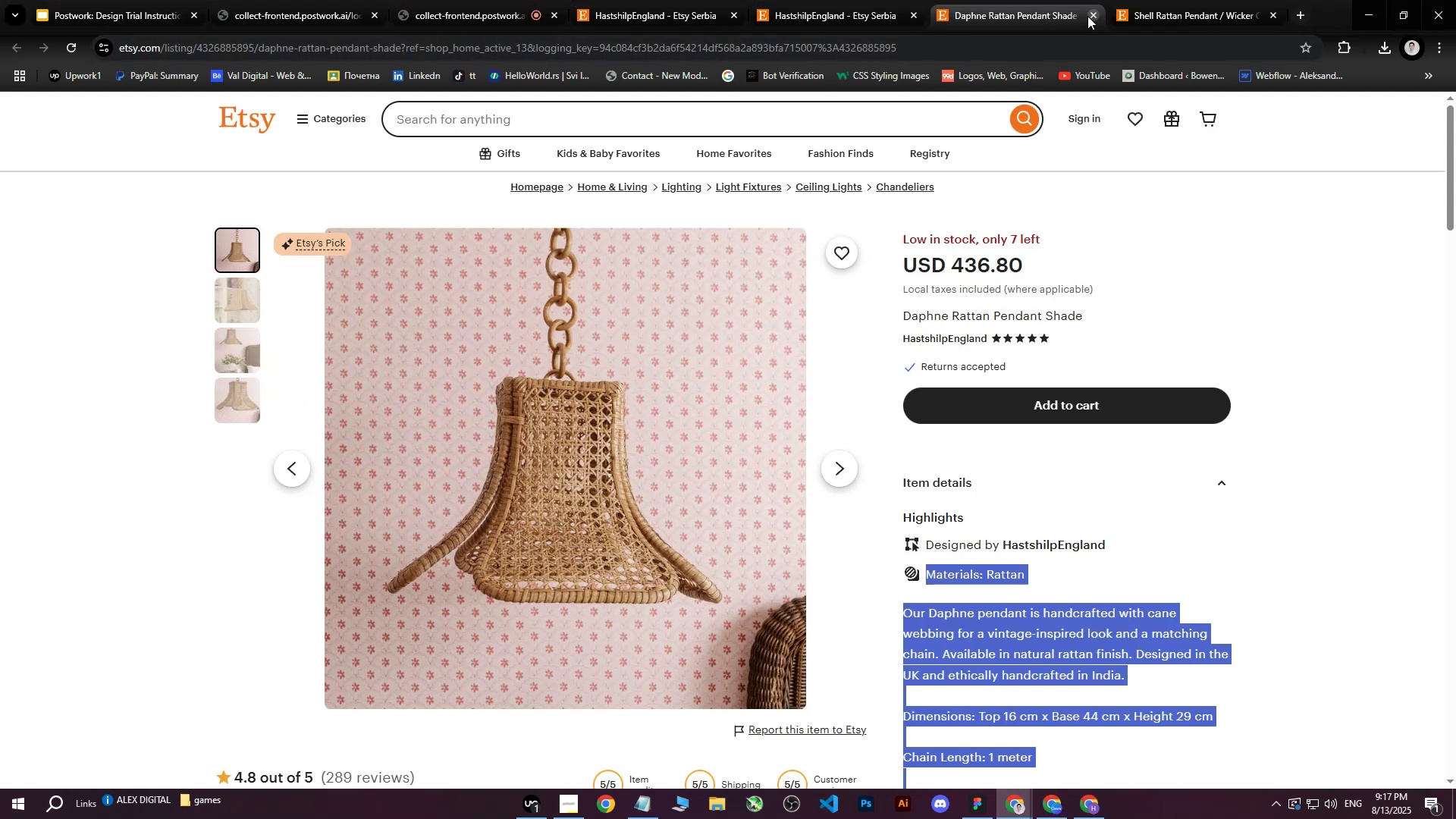 
triple_click([1090, 16])
 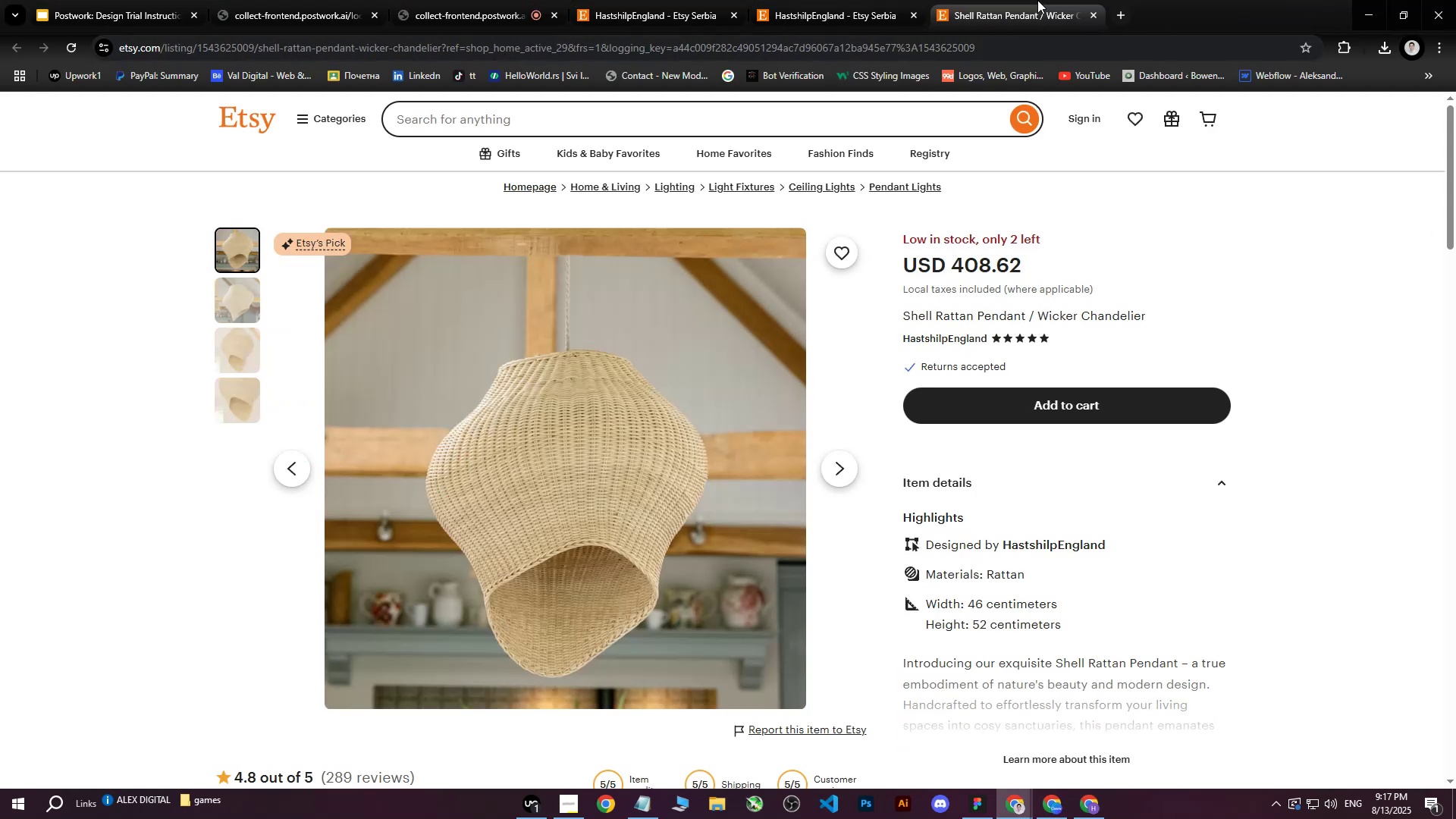 
triple_click([1037, 0])
 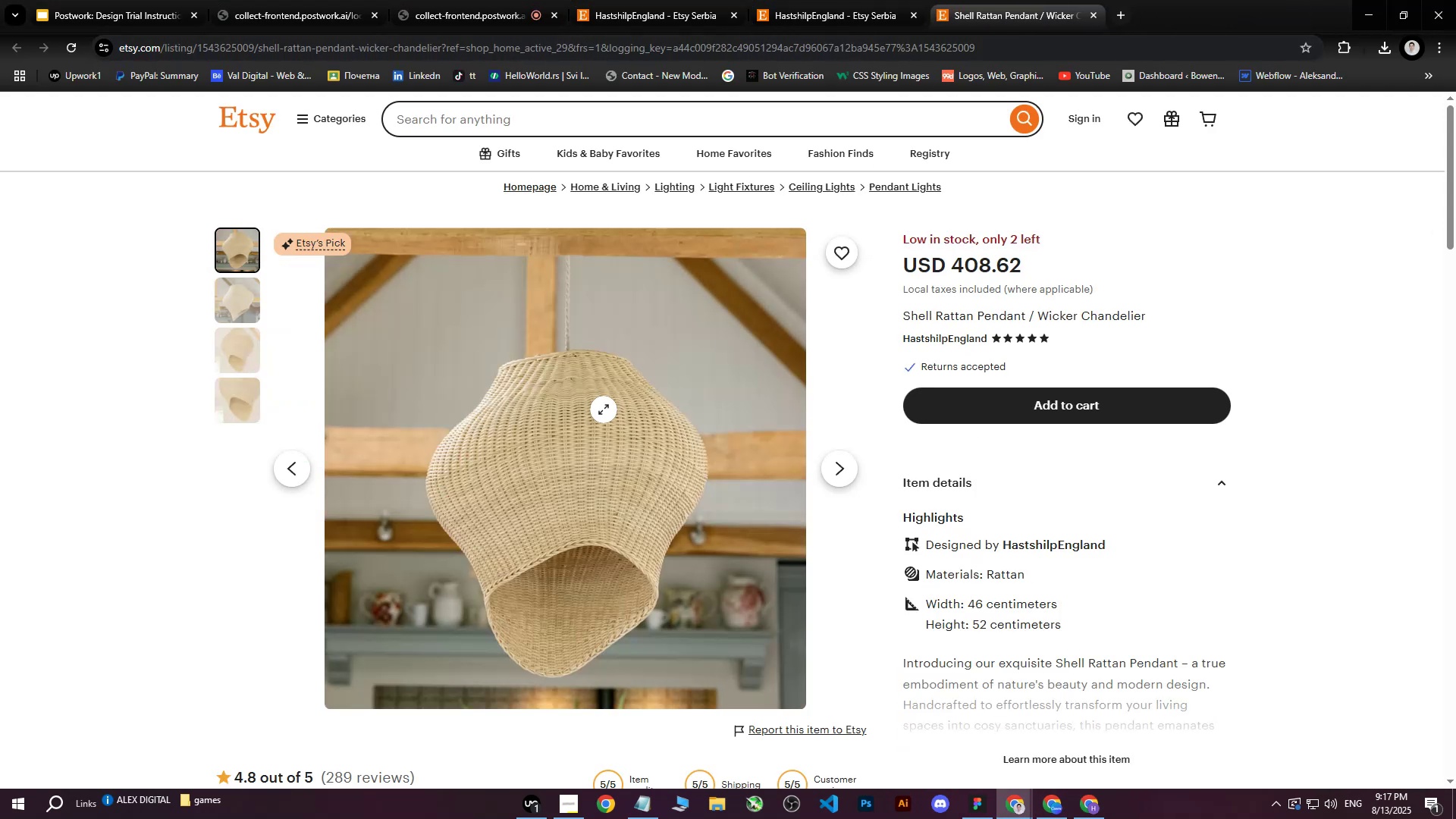 
right_click([604, 410])
 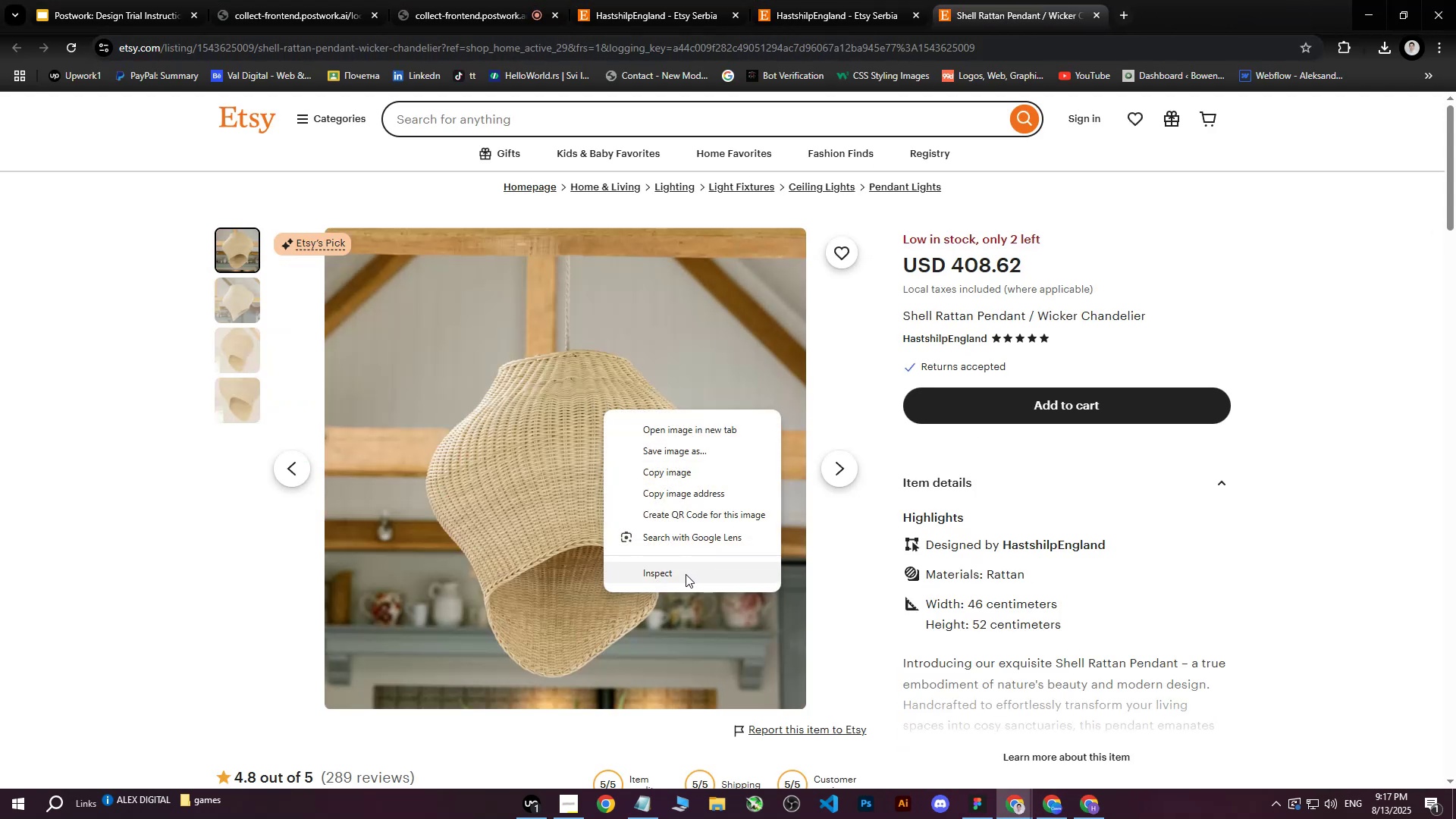 
left_click([686, 574])
 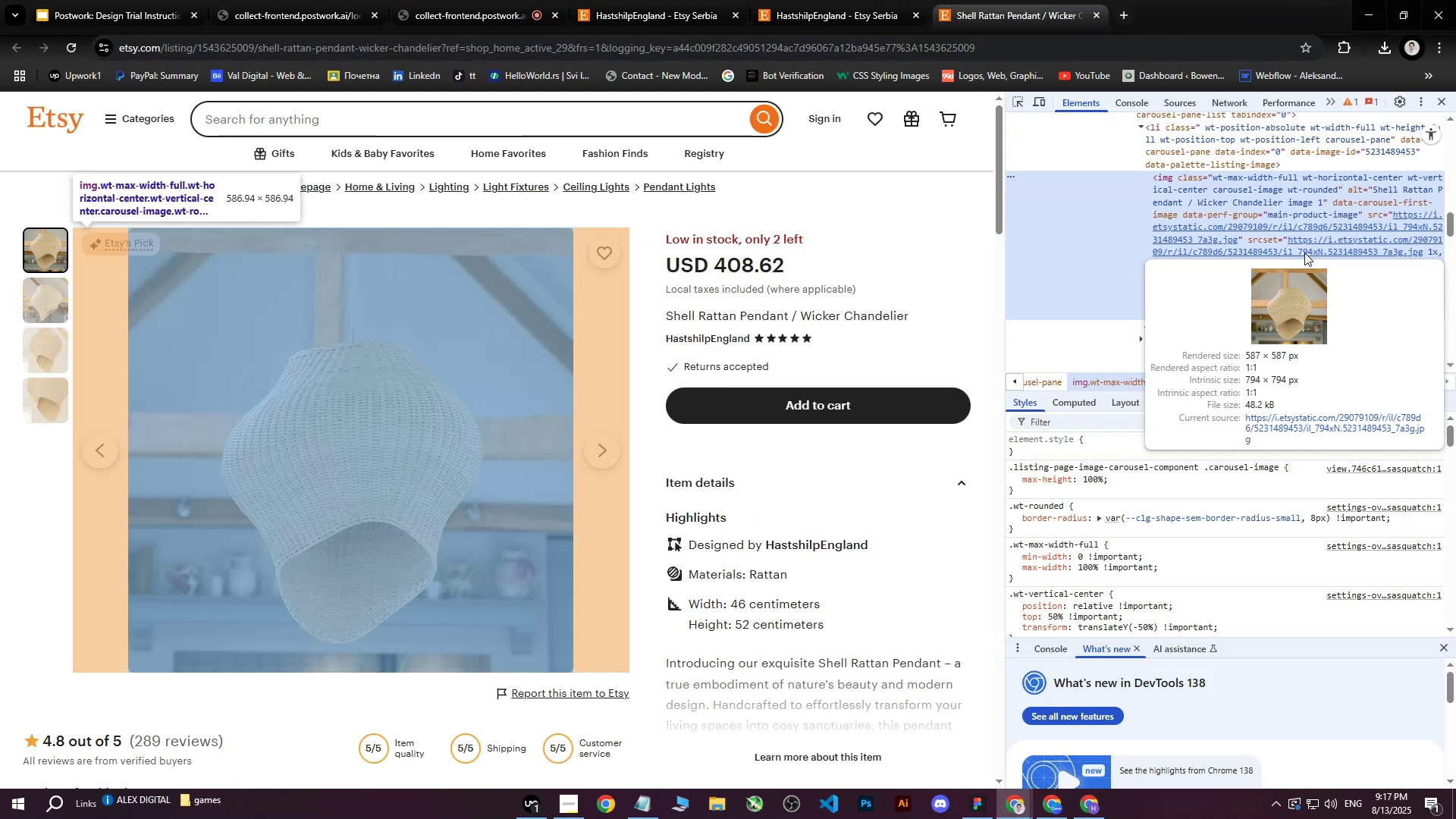 
double_click([1311, 250])
 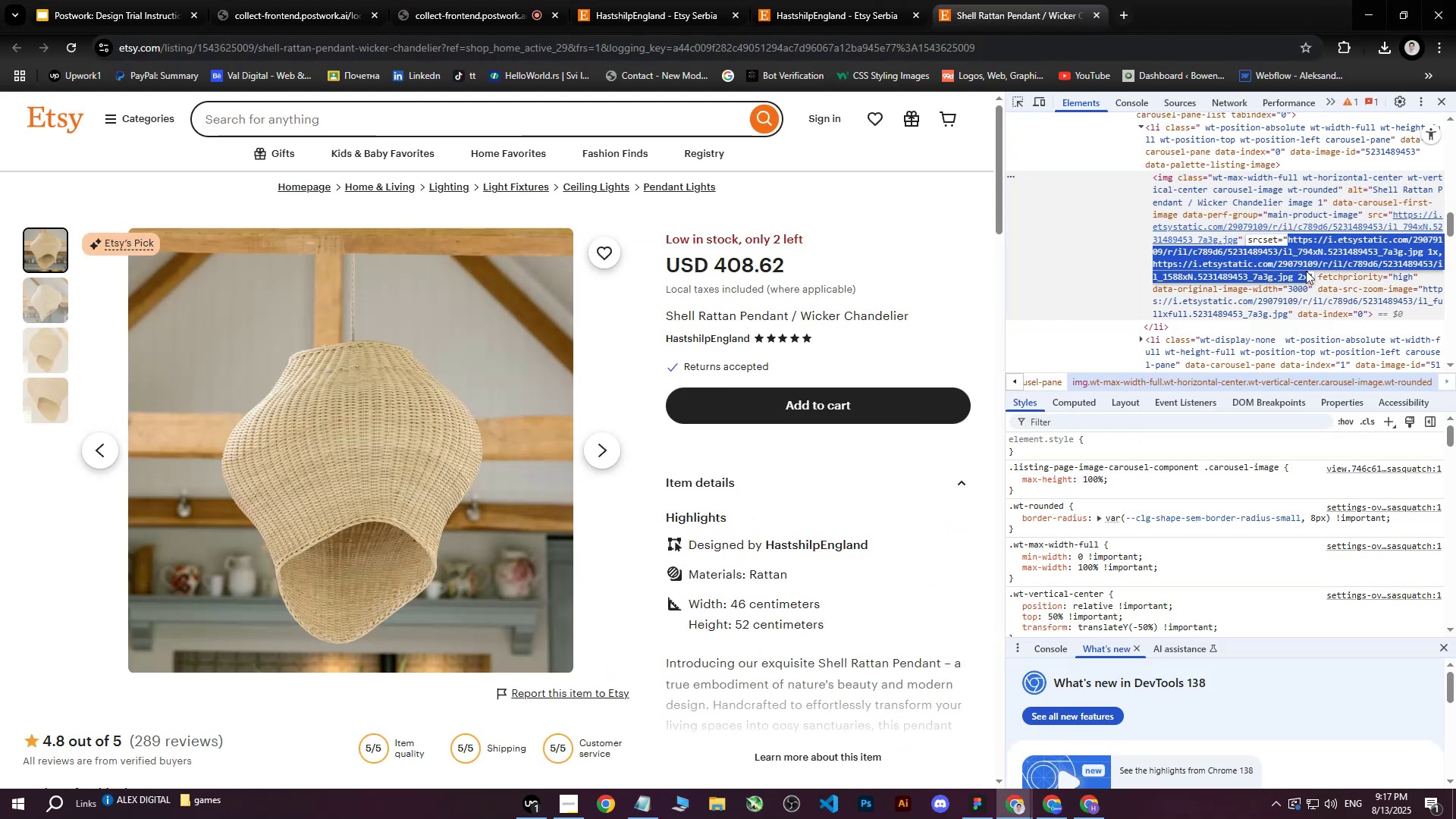 
left_click([1313, 262])
 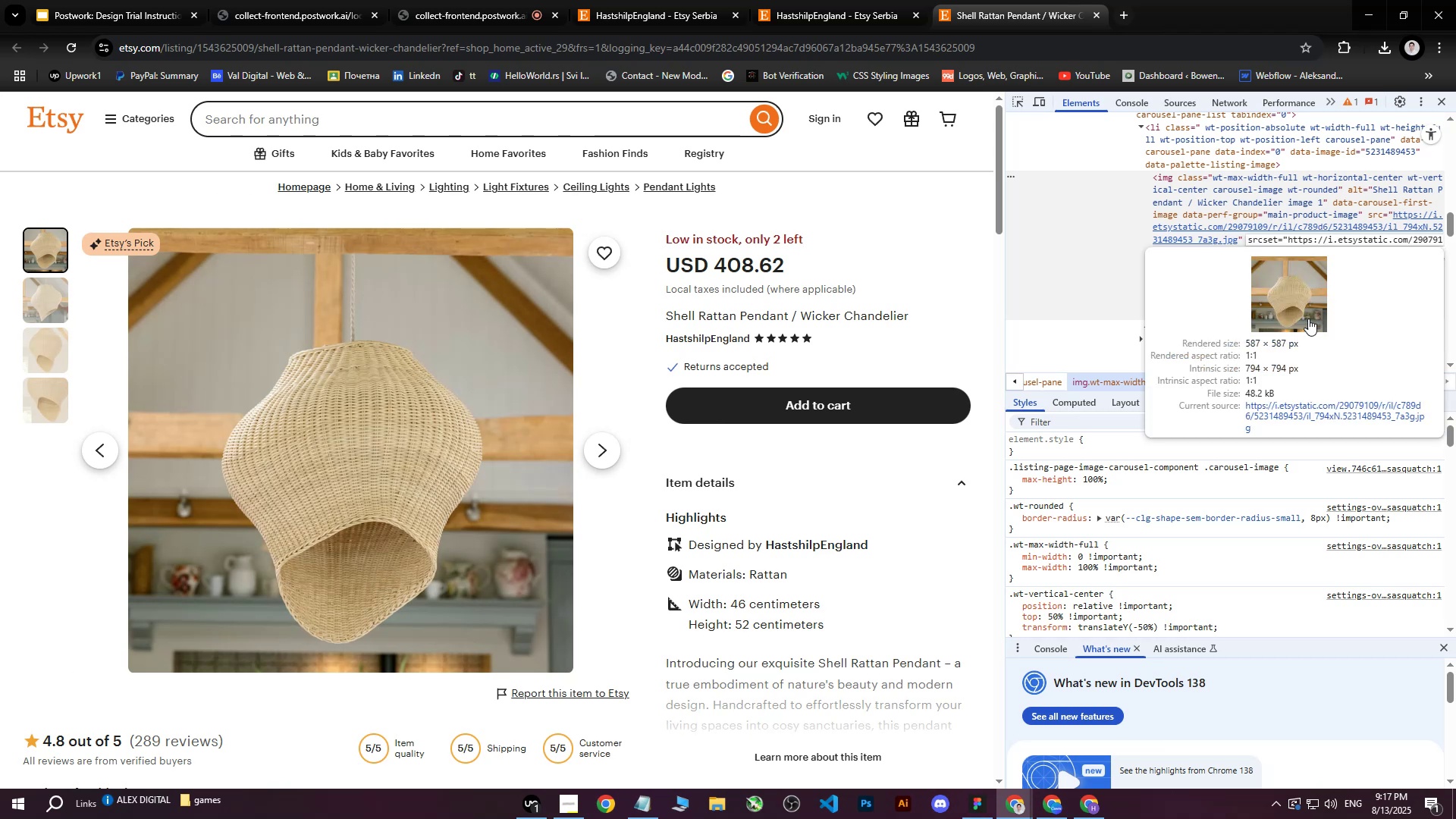 
left_click([1317, 420])
 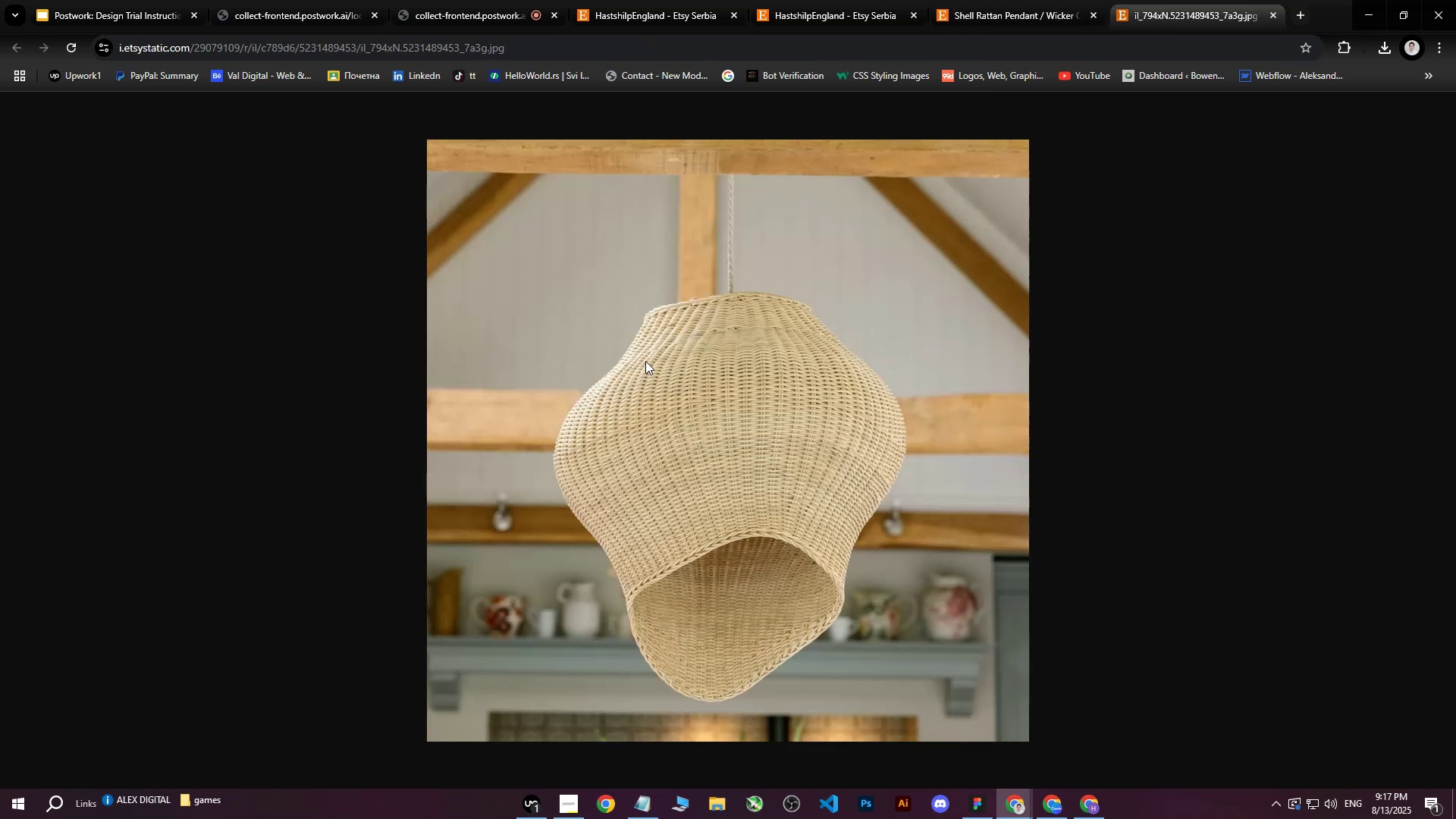 
right_click([620, 361])
 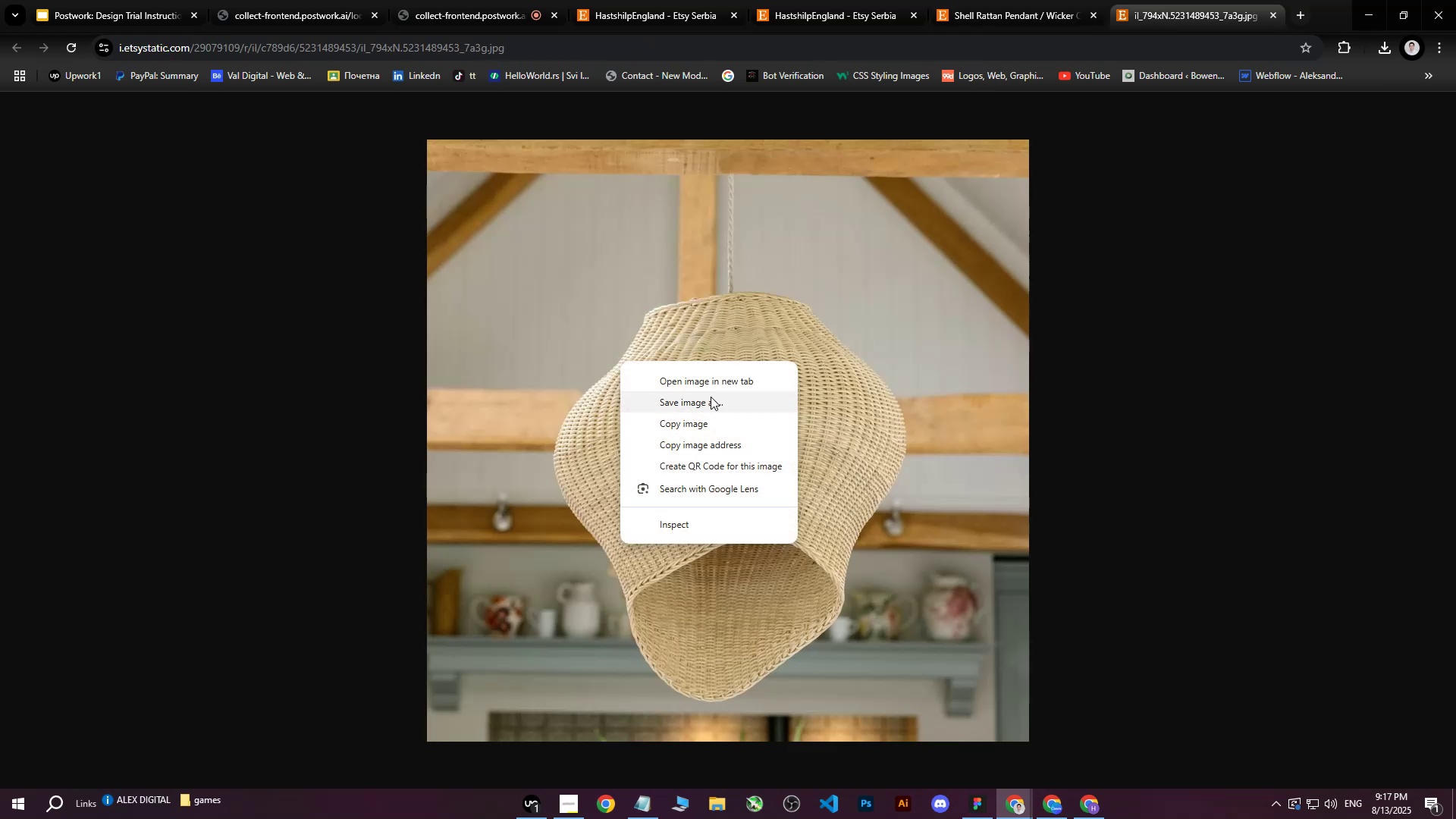 
left_click([711, 397])
 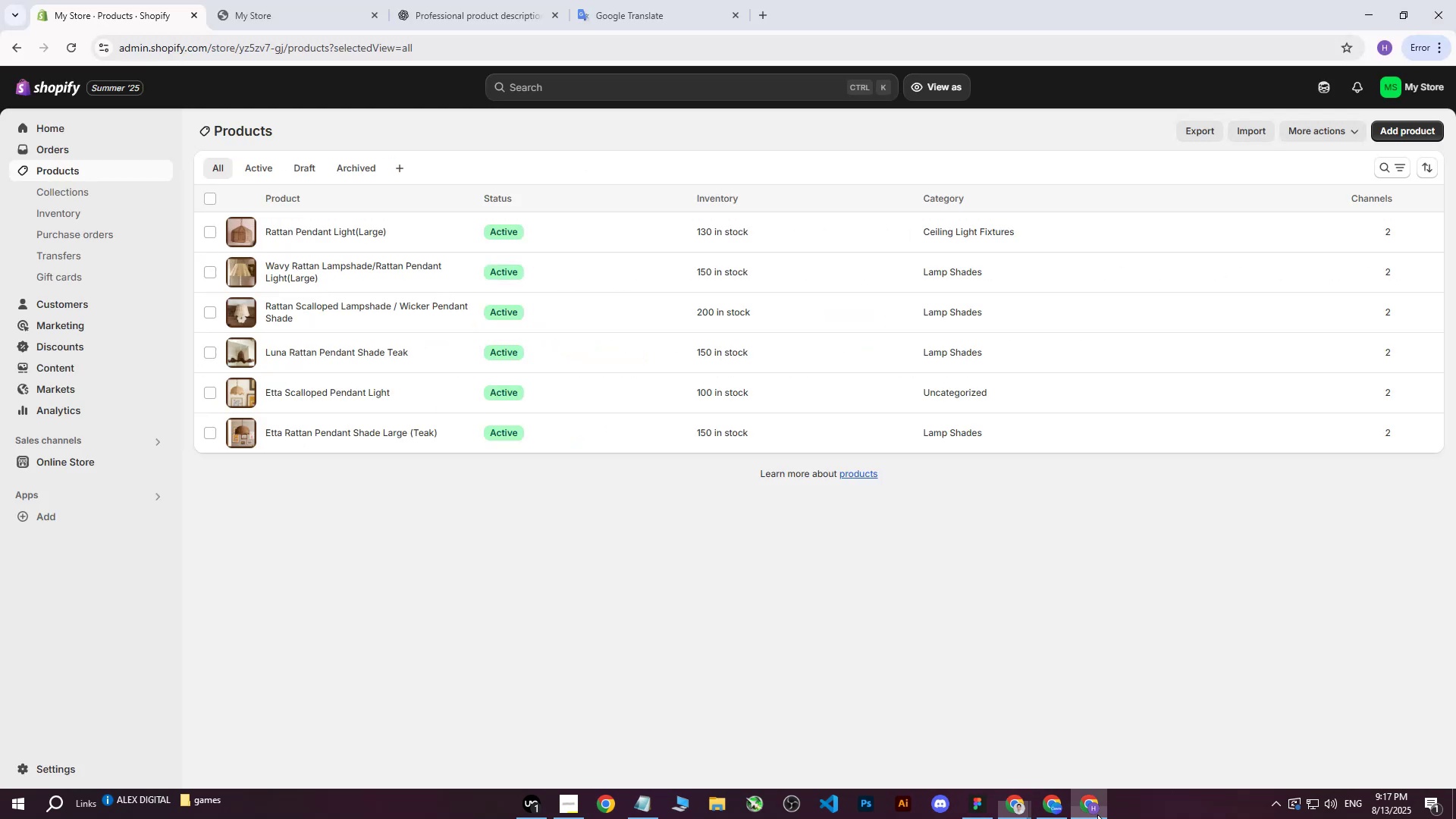 
double_click([1097, 814])
 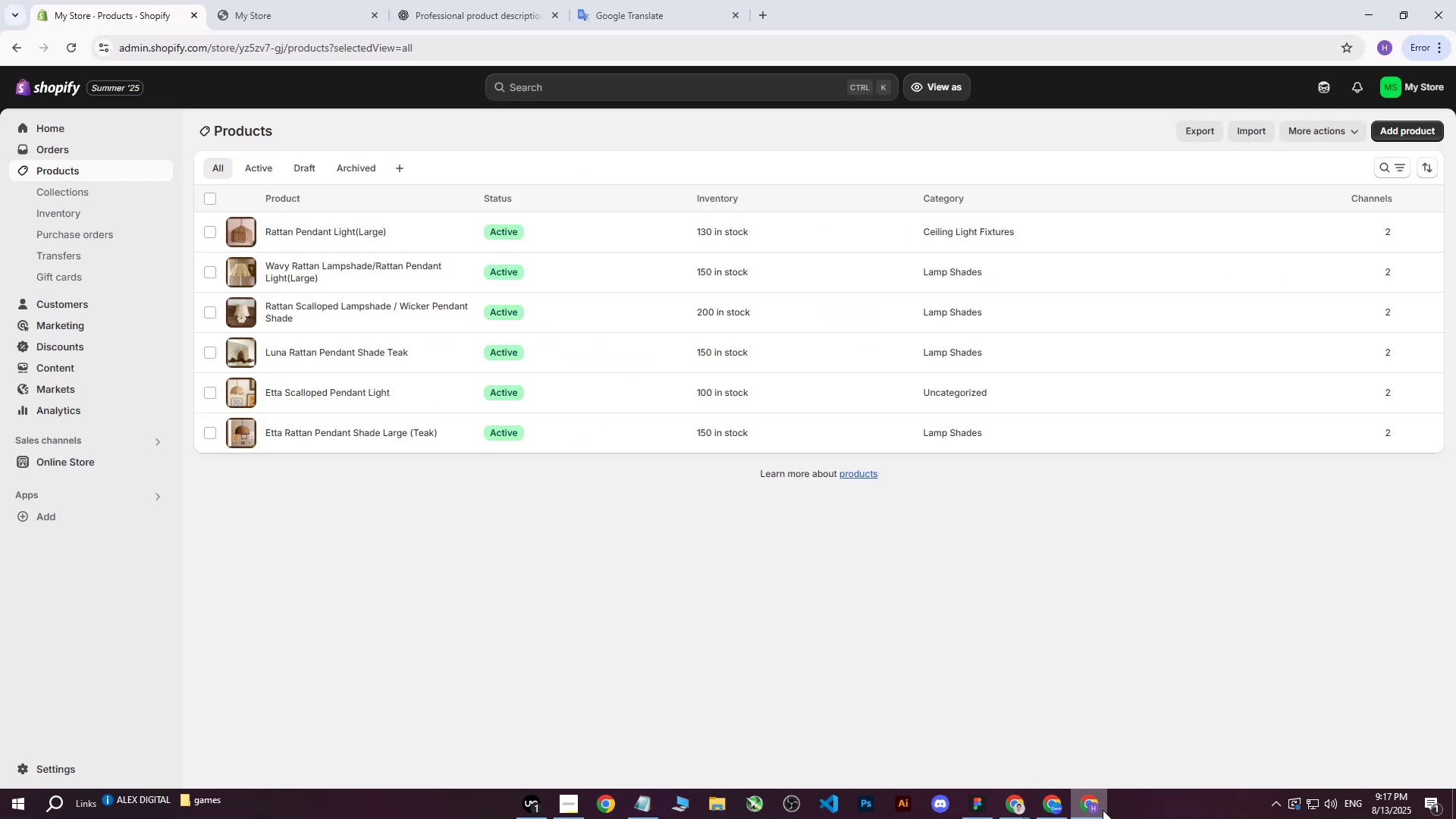 
triple_click([1103, 809])
 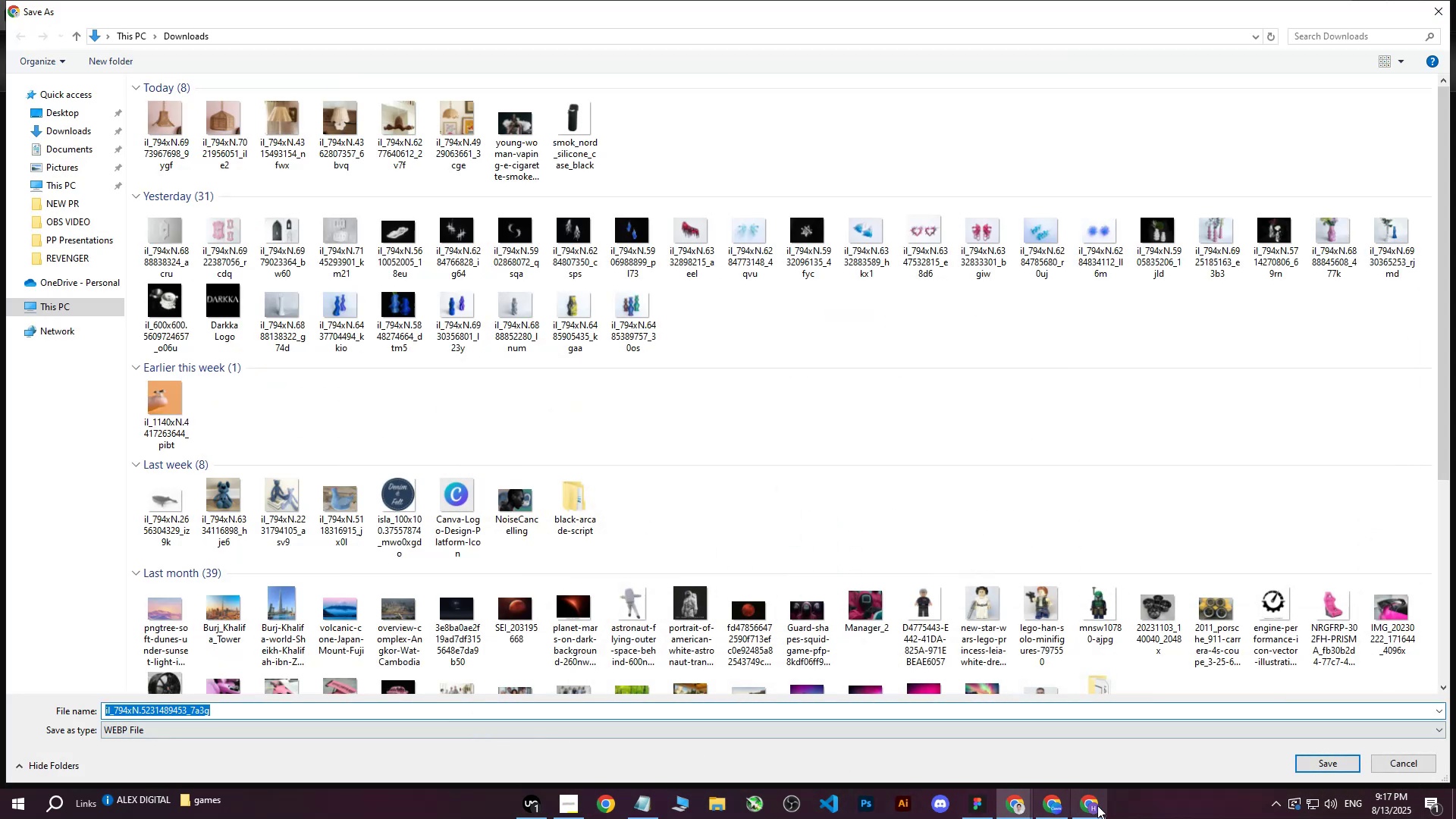 
left_click([1094, 808])
 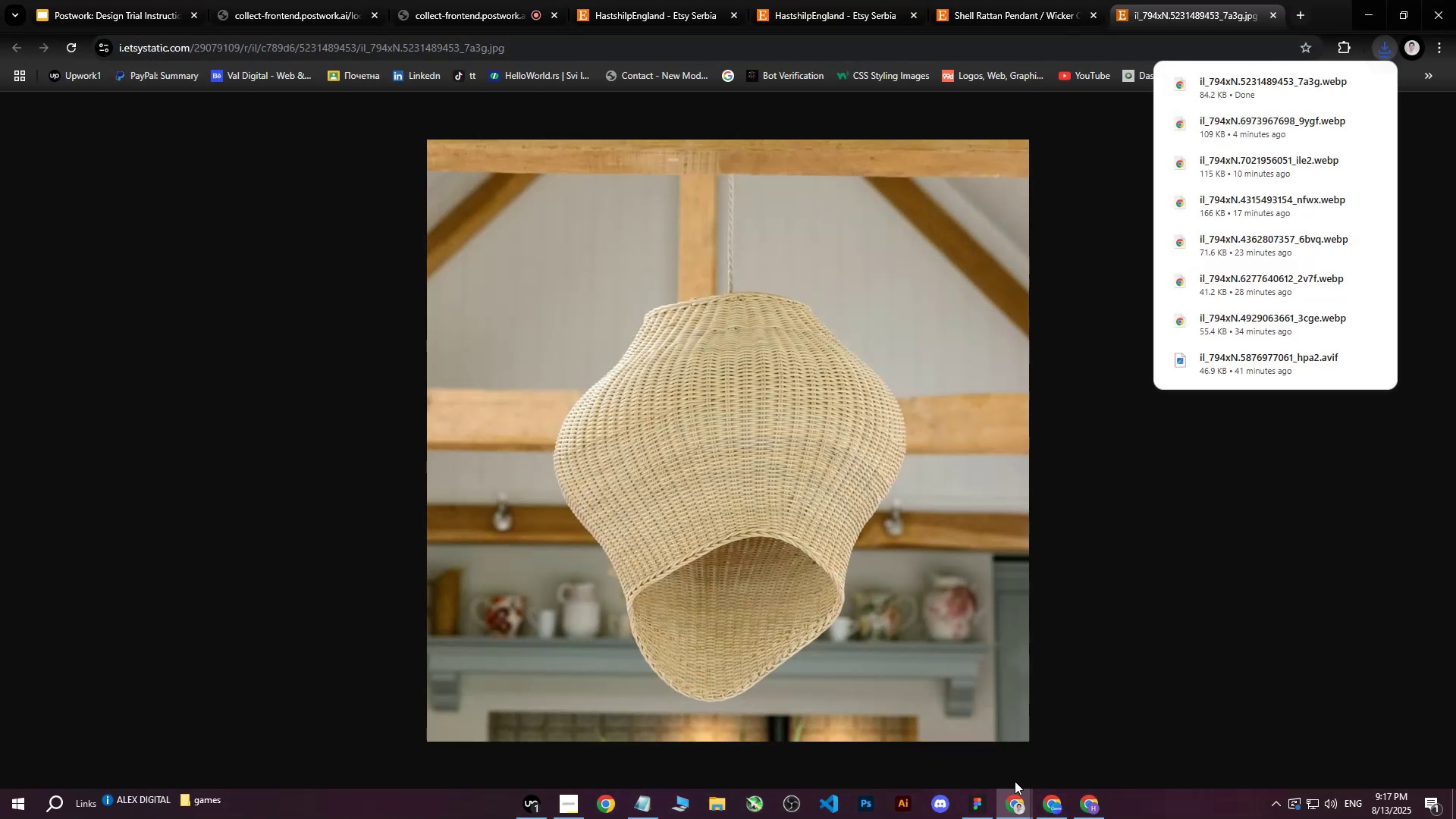 
left_click([1080, 0])
 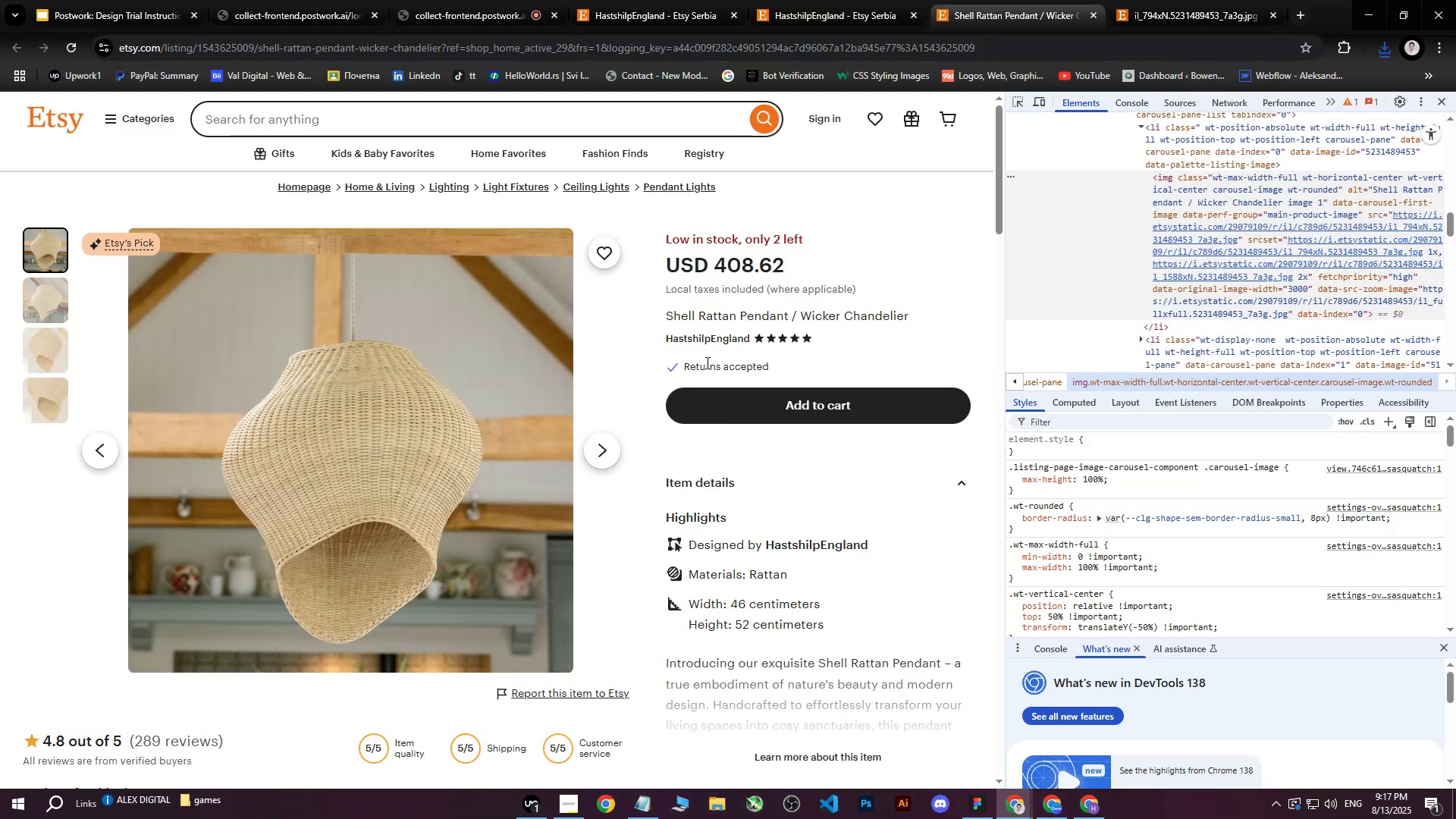 
left_click([502, 404])
 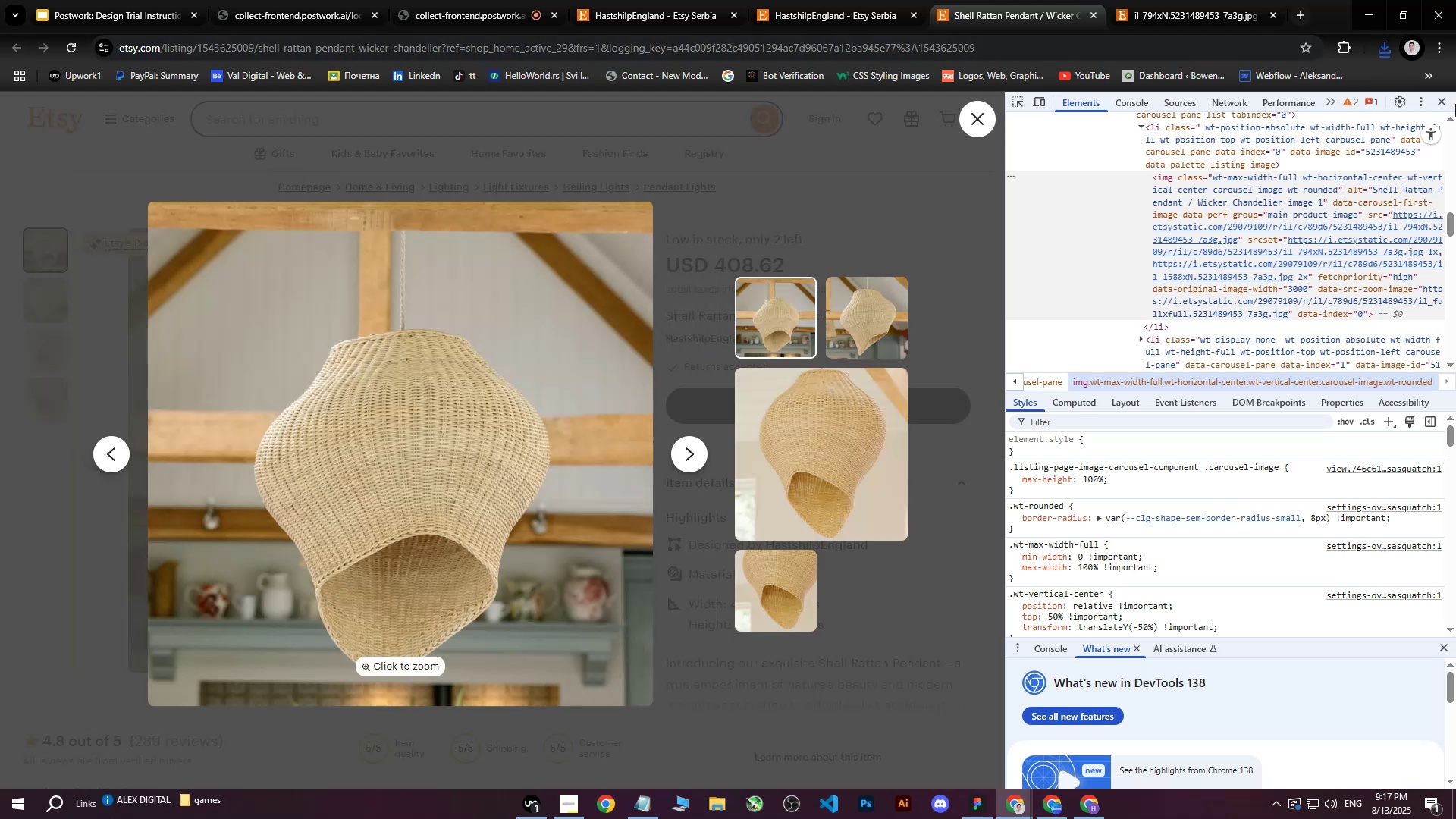 
left_click([1447, 106])
 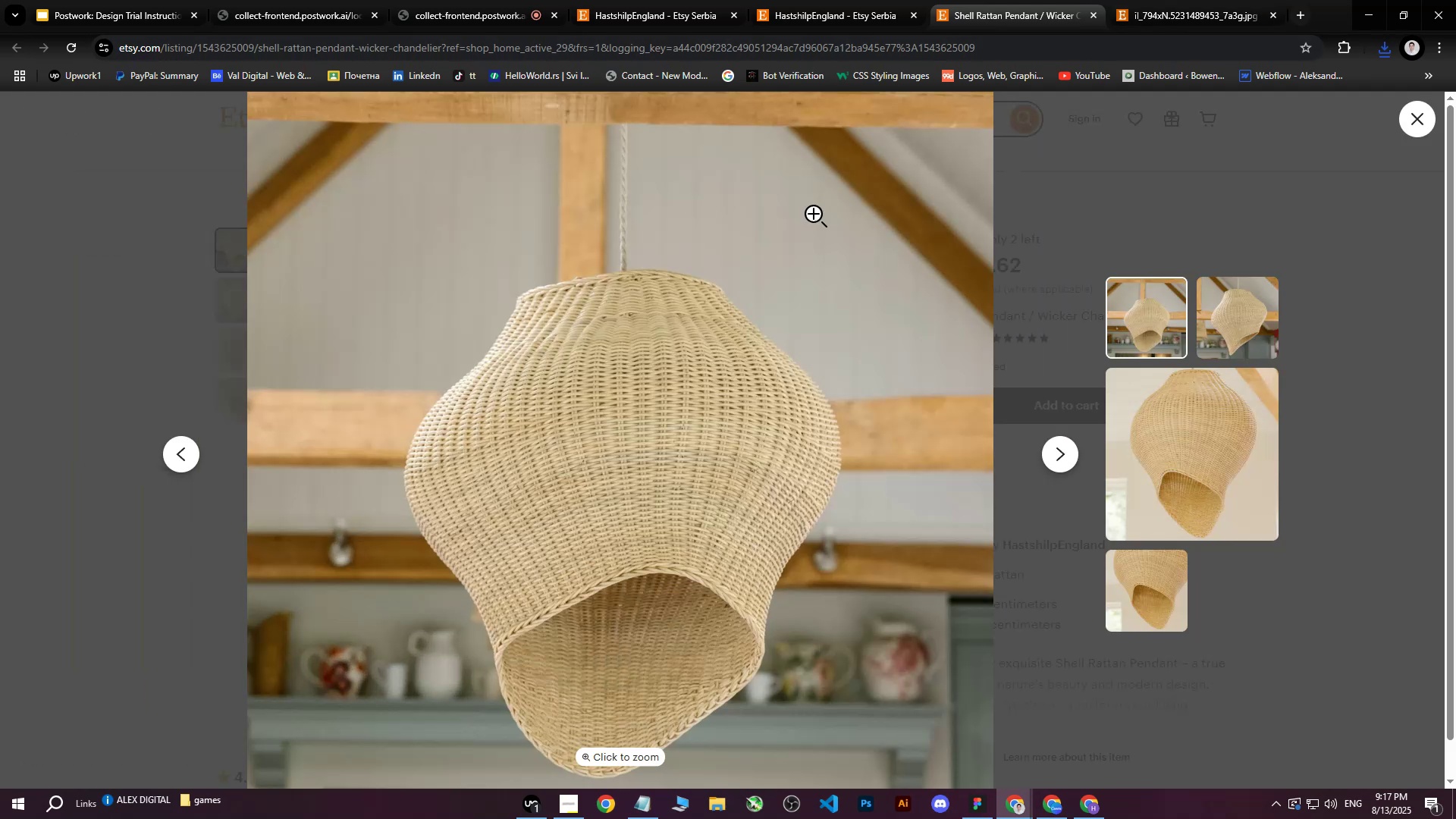 
right_click([676, 328])
 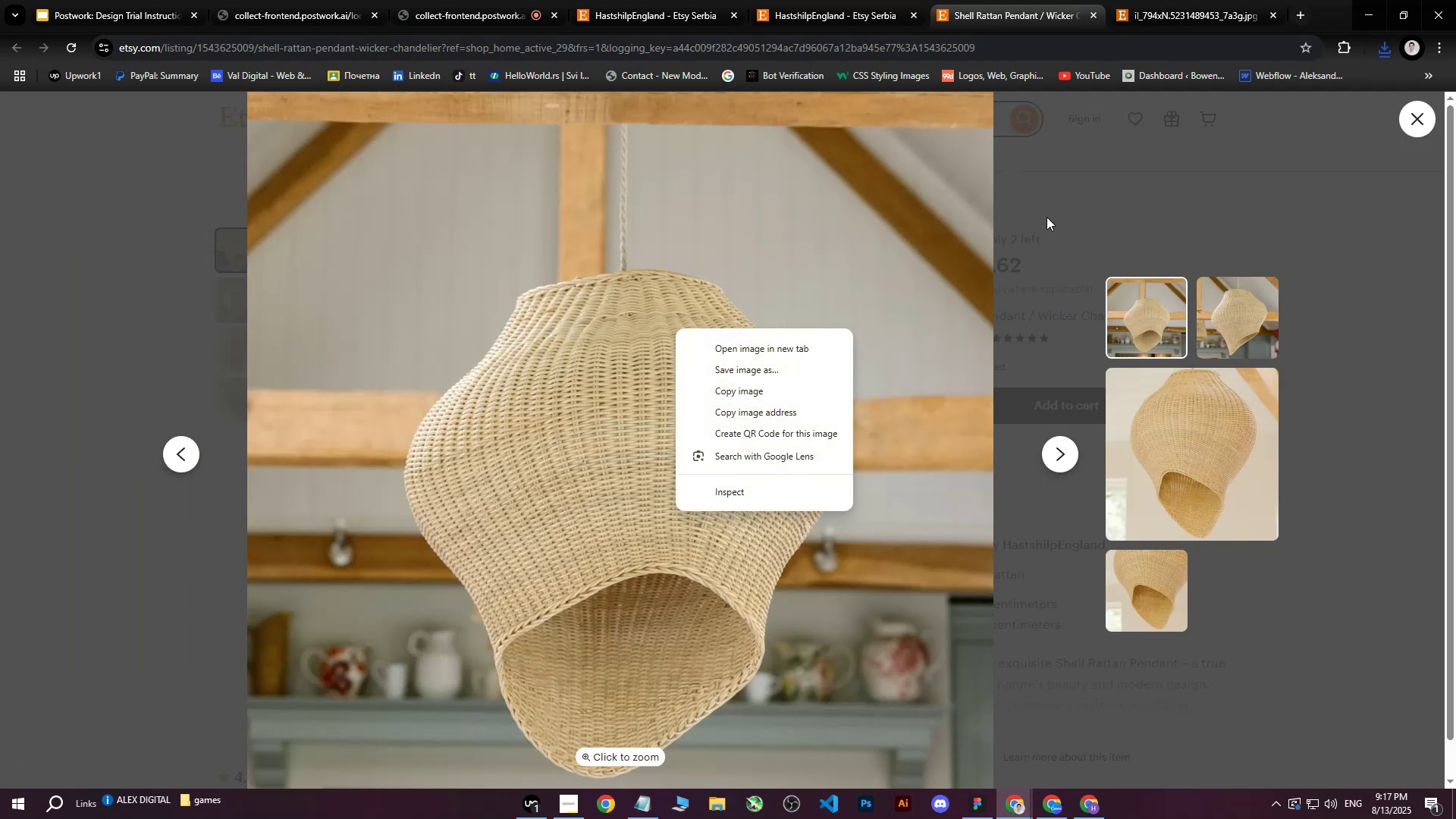 
left_click([1163, 213])
 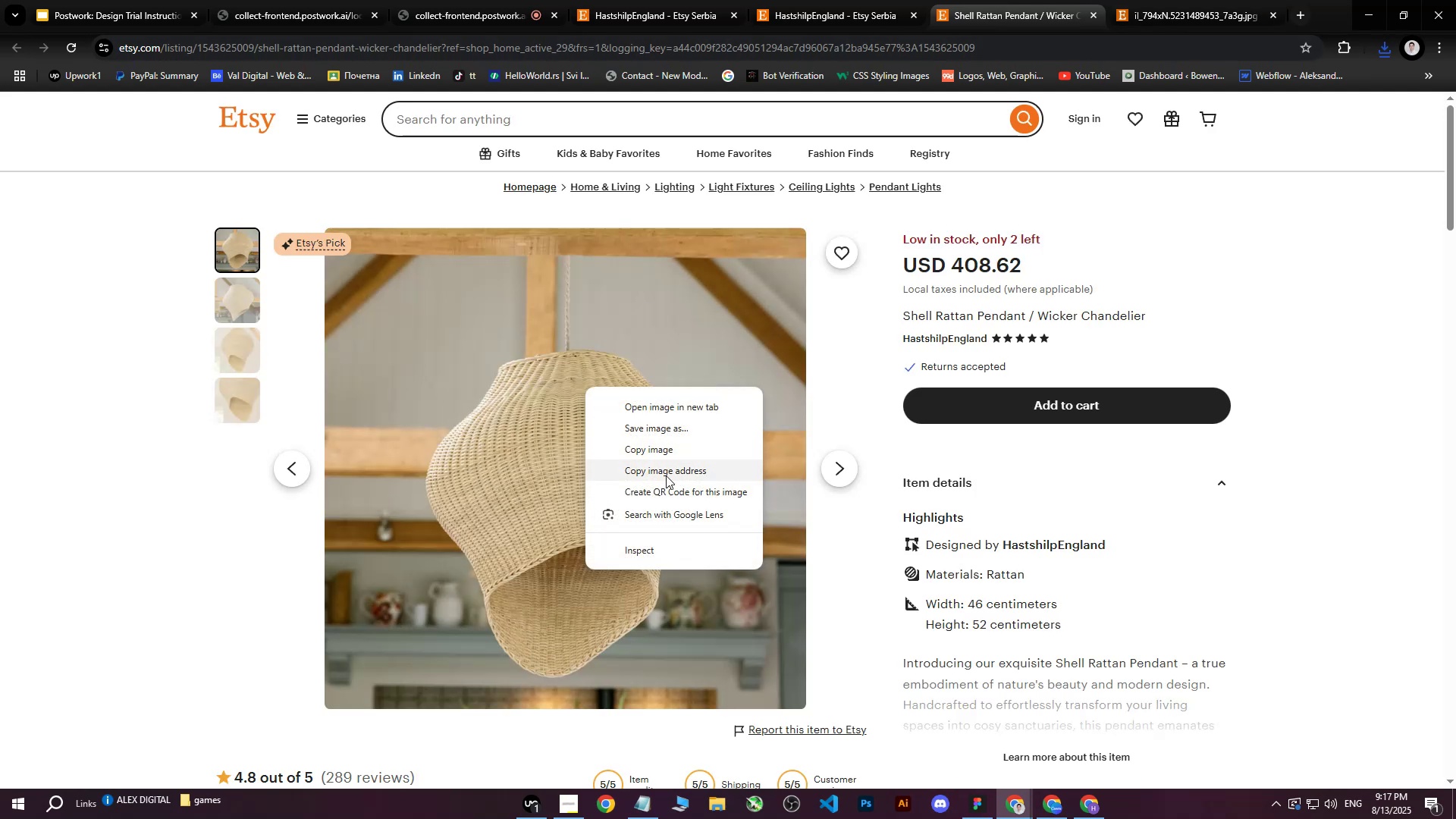 
left_click([671, 408])
 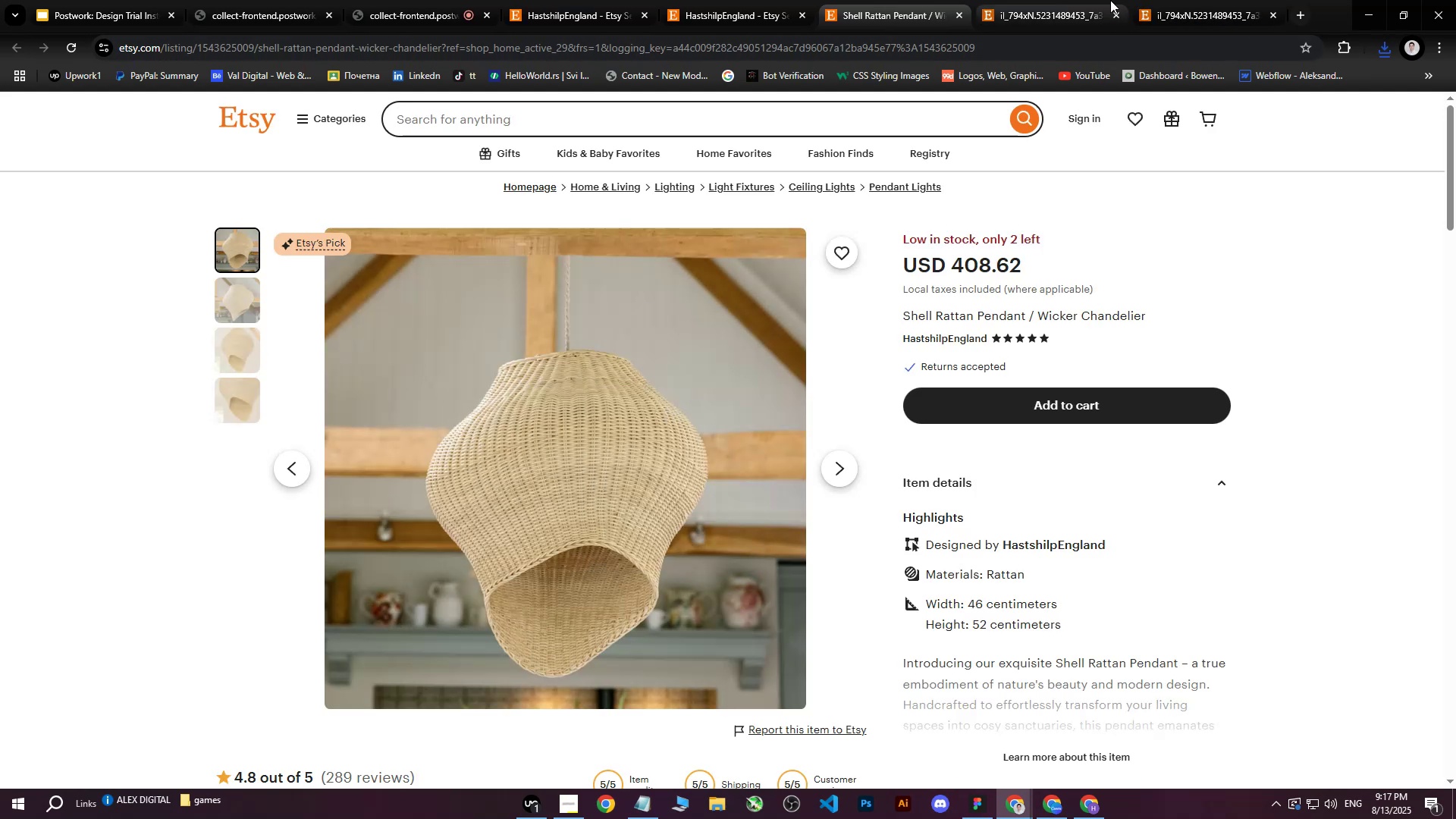 
left_click([1204, 0])
 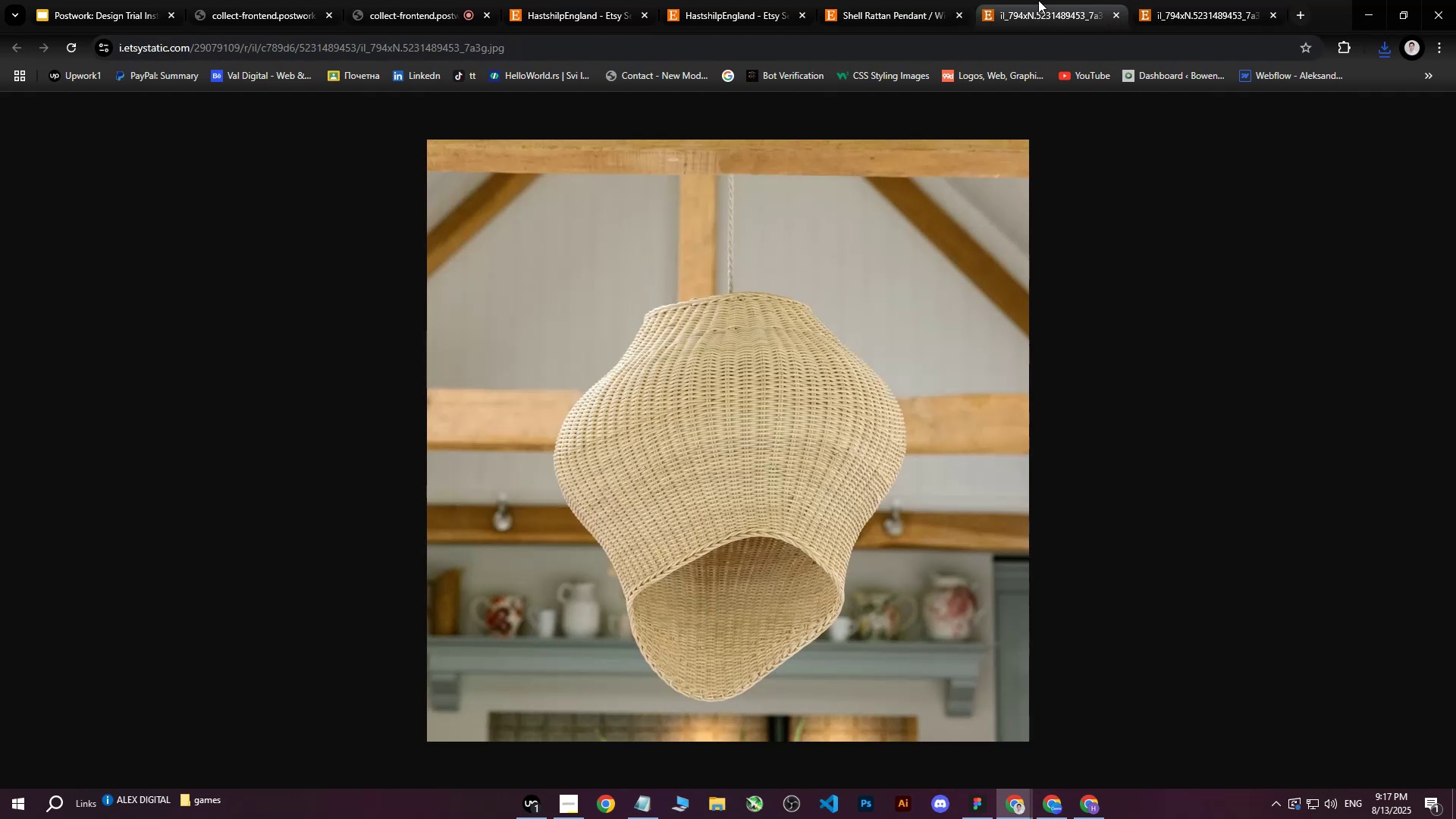 
left_click([931, 0])
 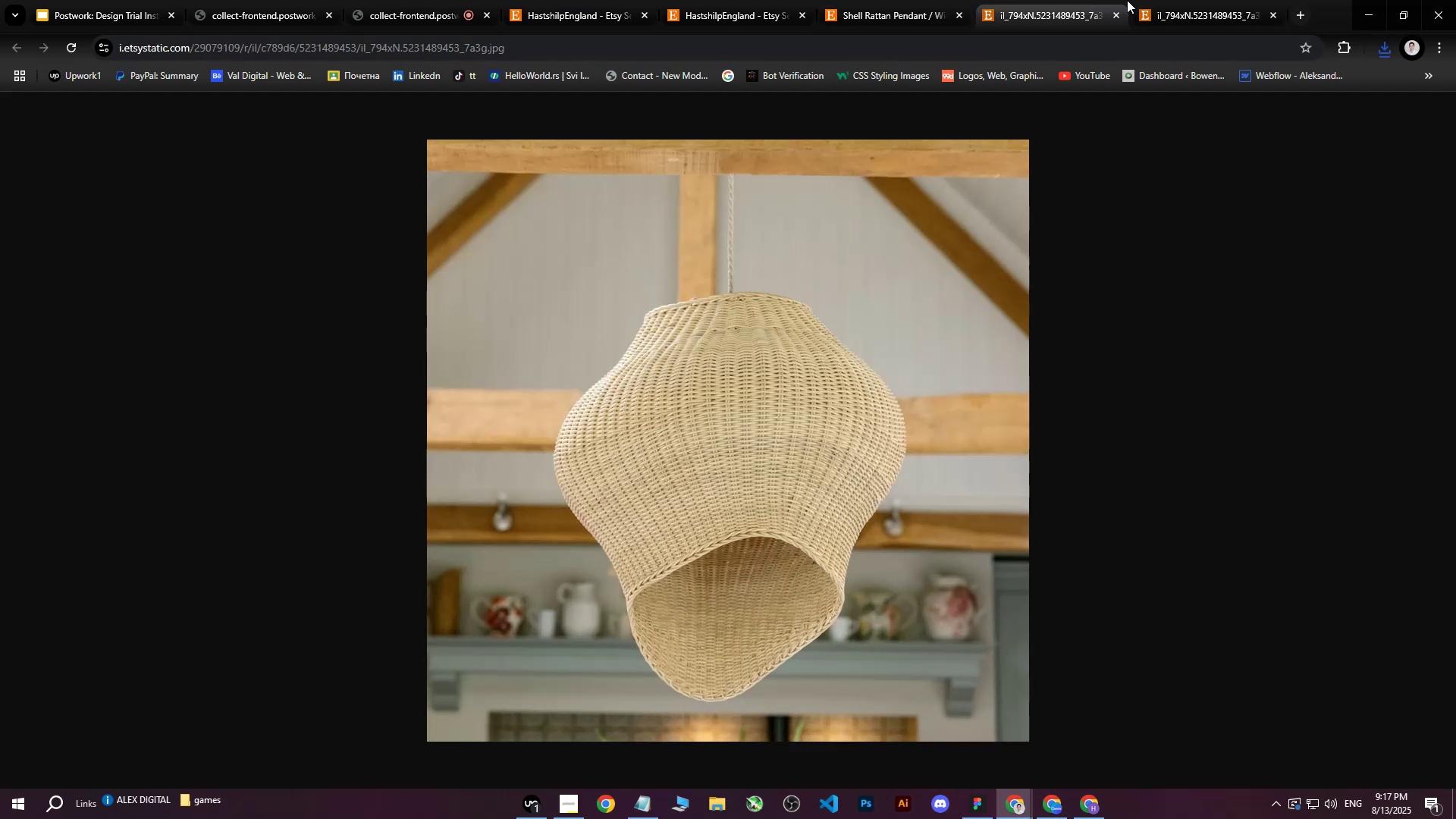 
triple_click([1152, 0])
 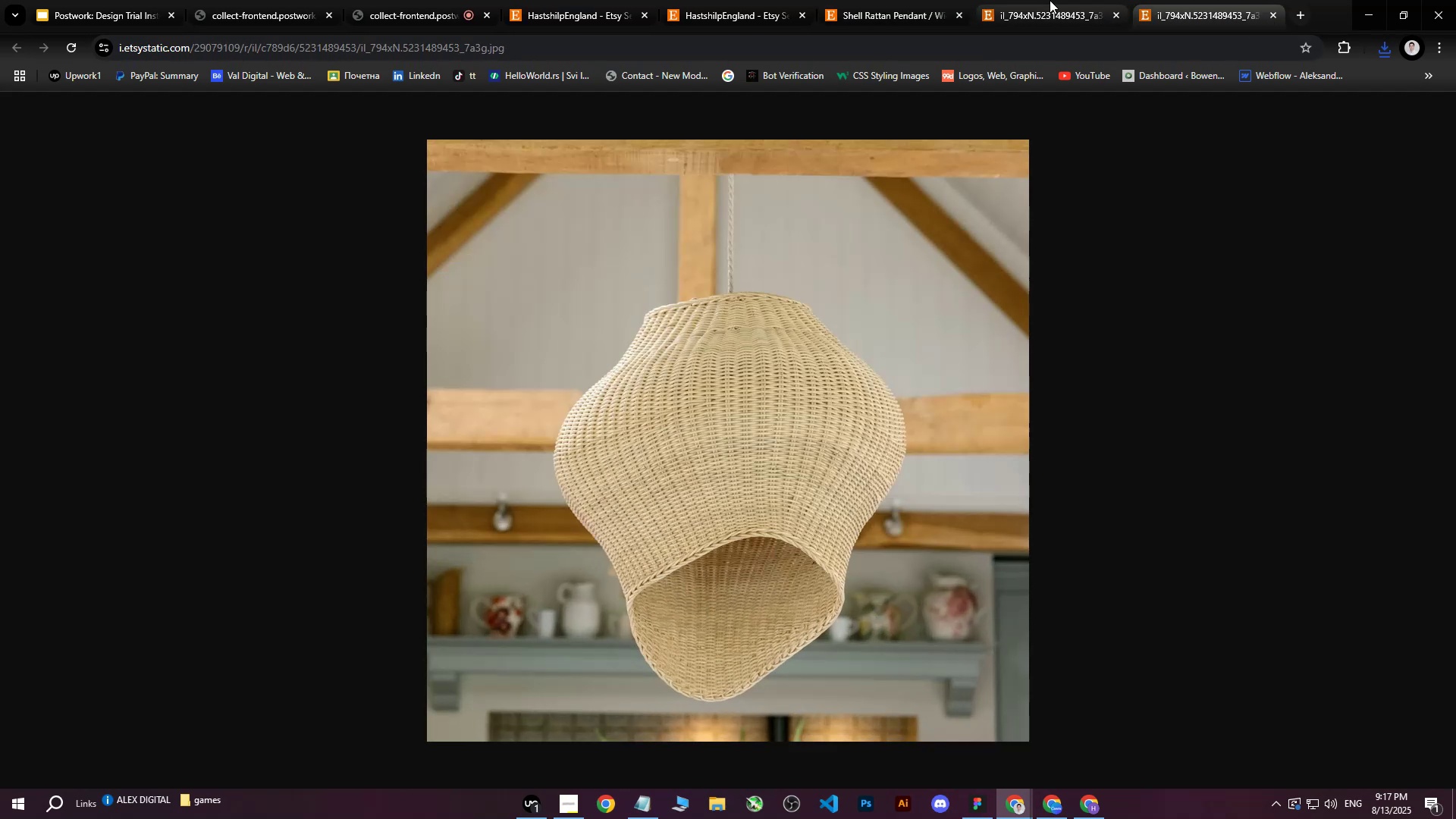 
triple_click([1050, 0])
 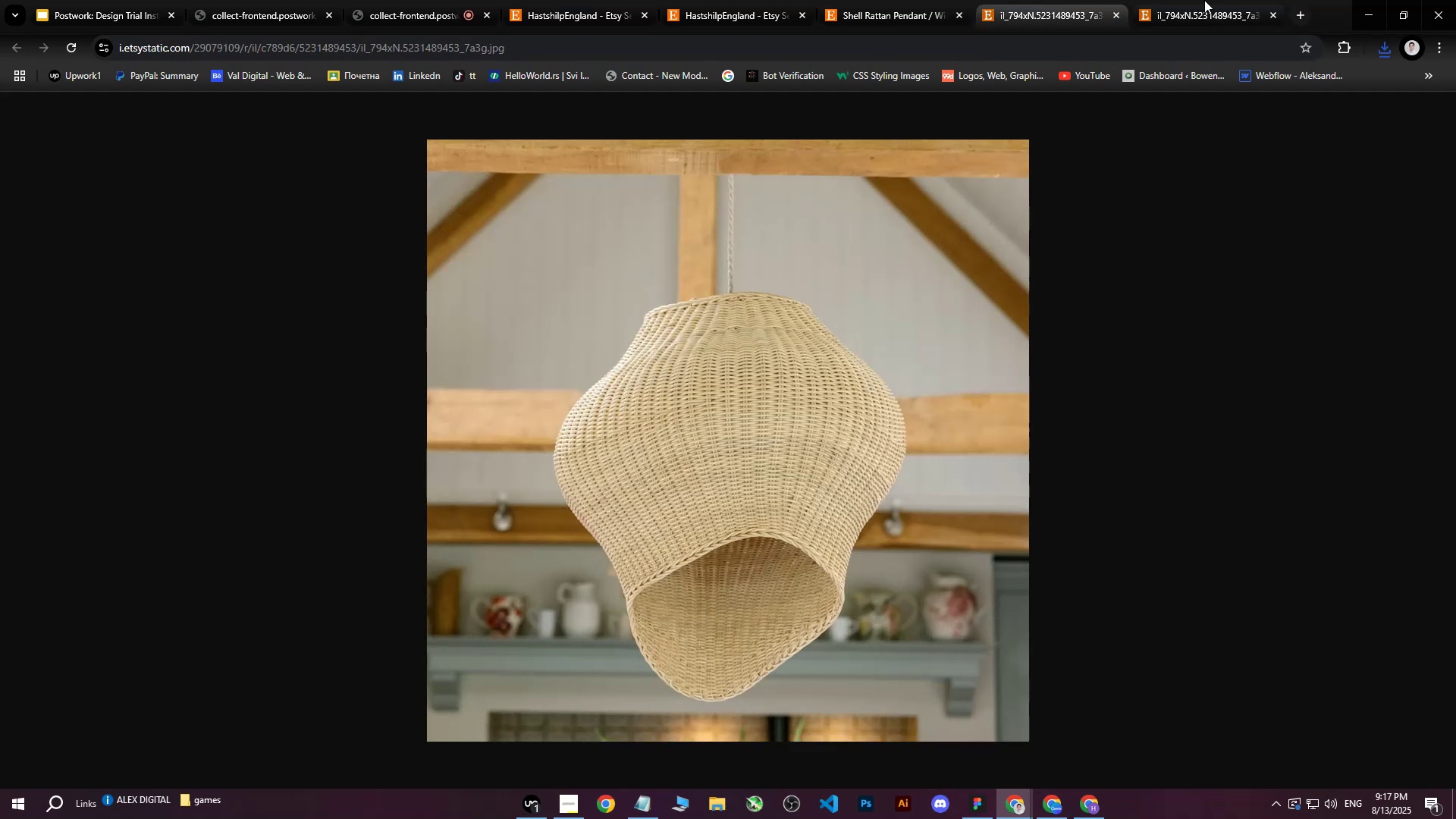 
triple_click([1210, 0])
 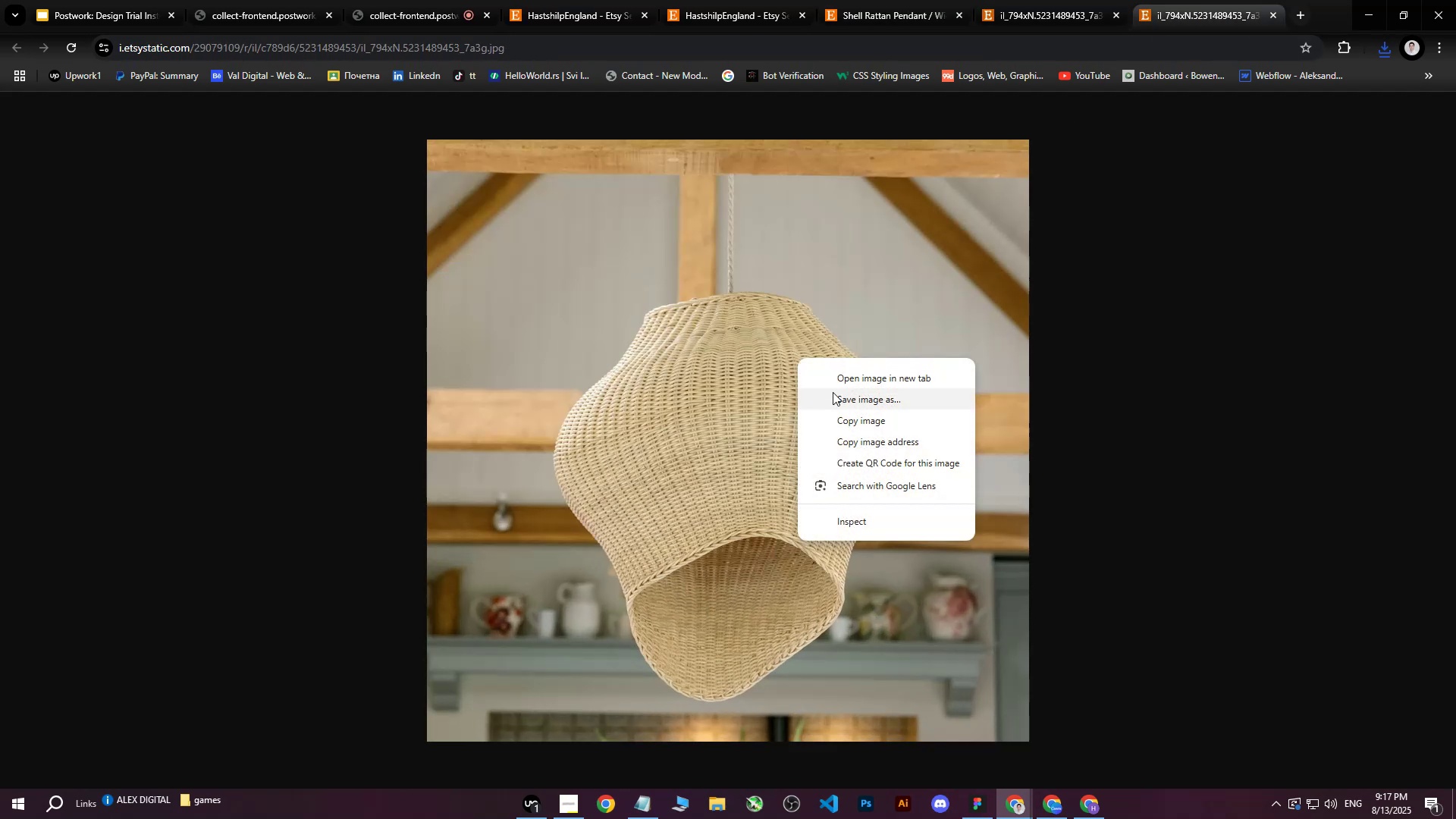 
left_click([835, 399])
 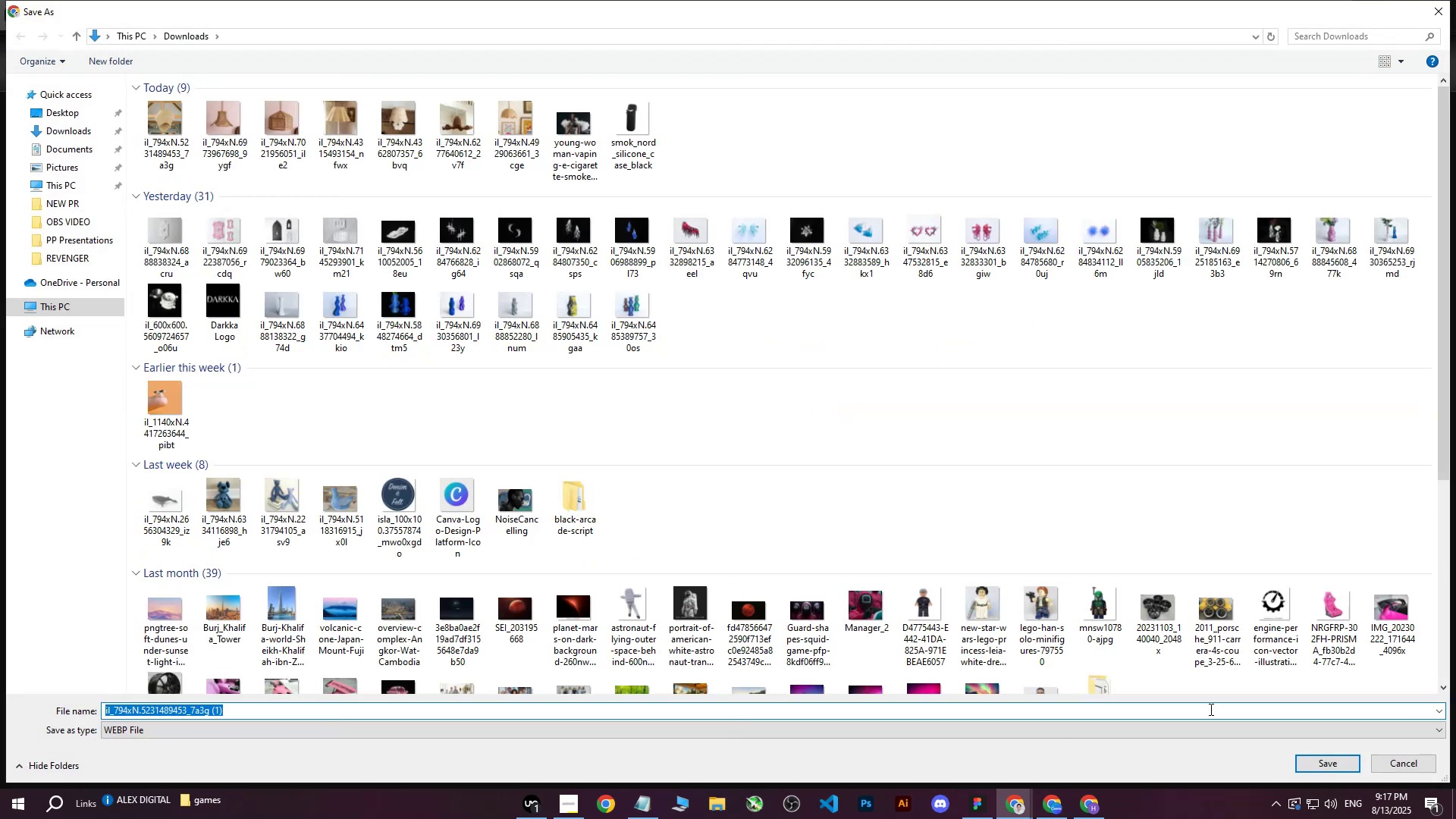 
left_click([1311, 760])
 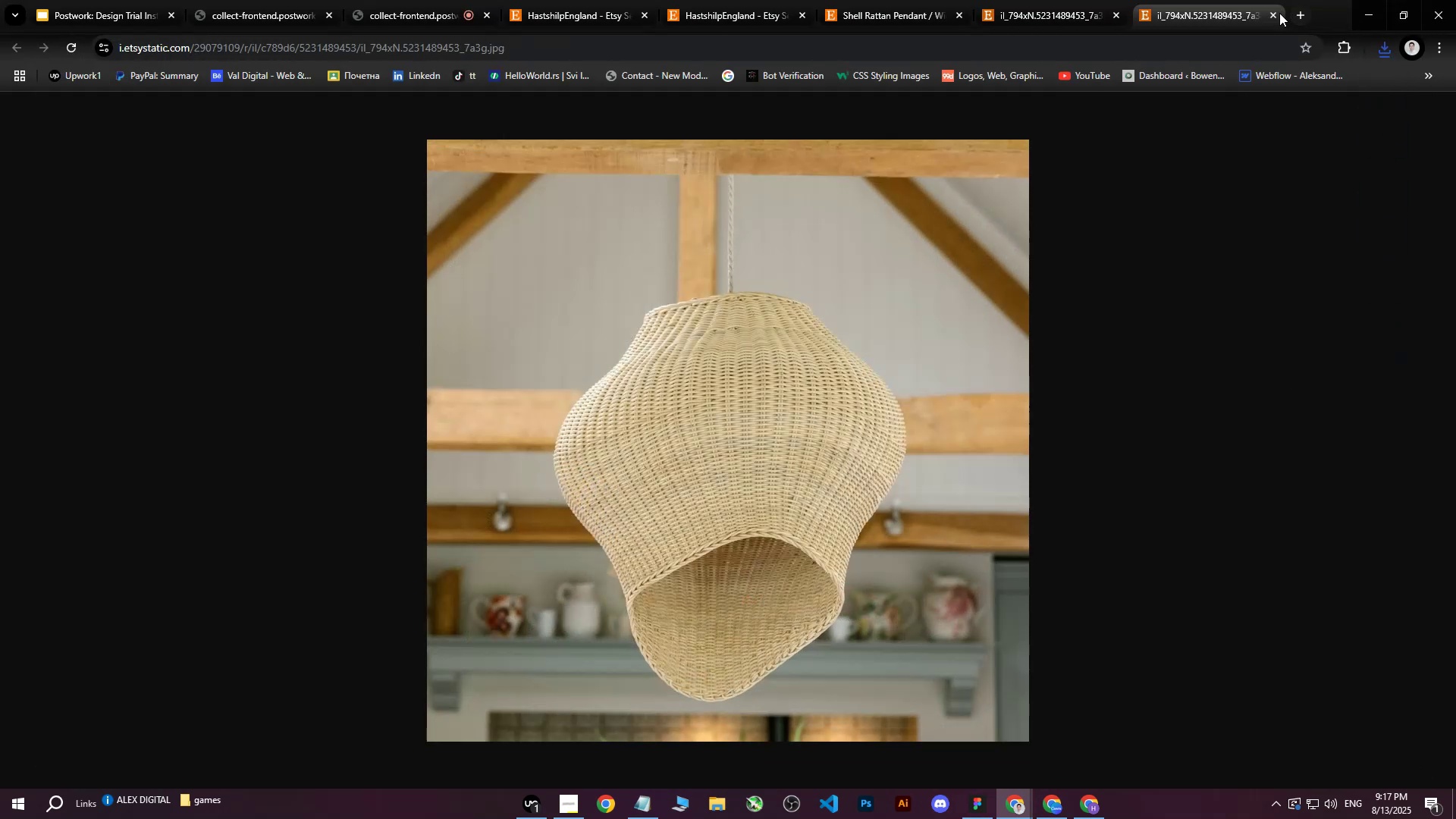 
double_click([1276, 17])
 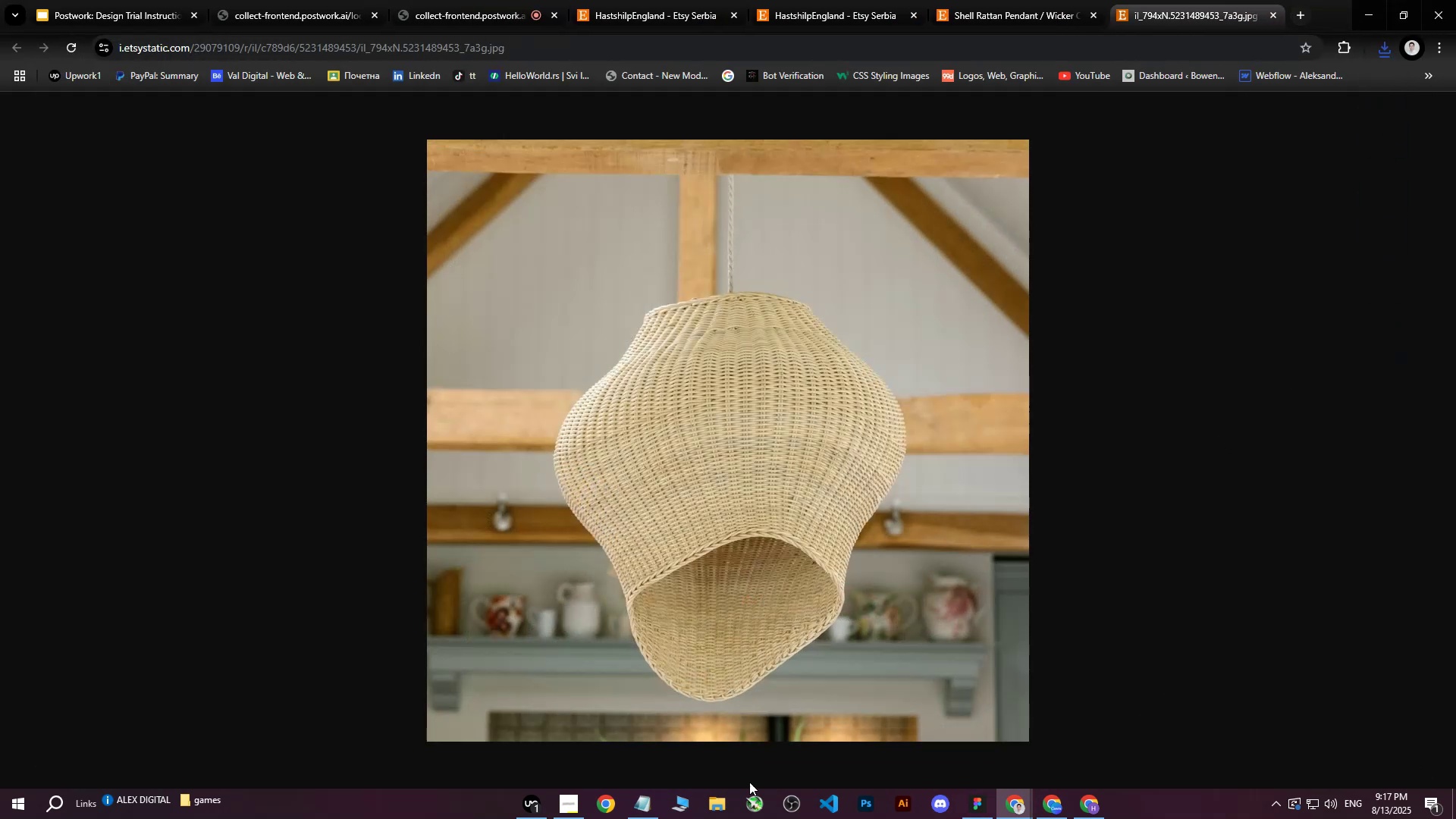 
left_click([709, 804])
 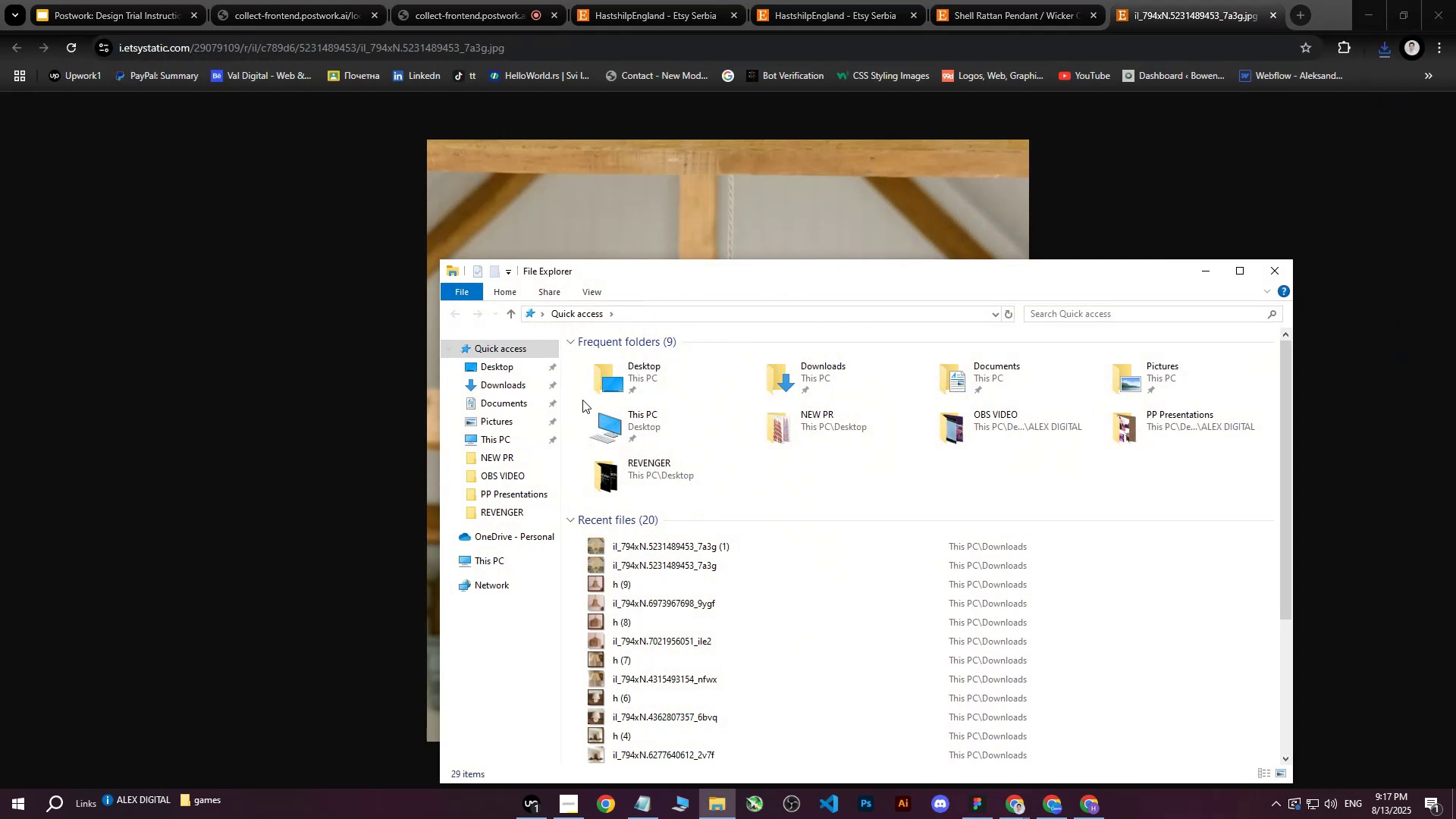 
left_click([510, 388])
 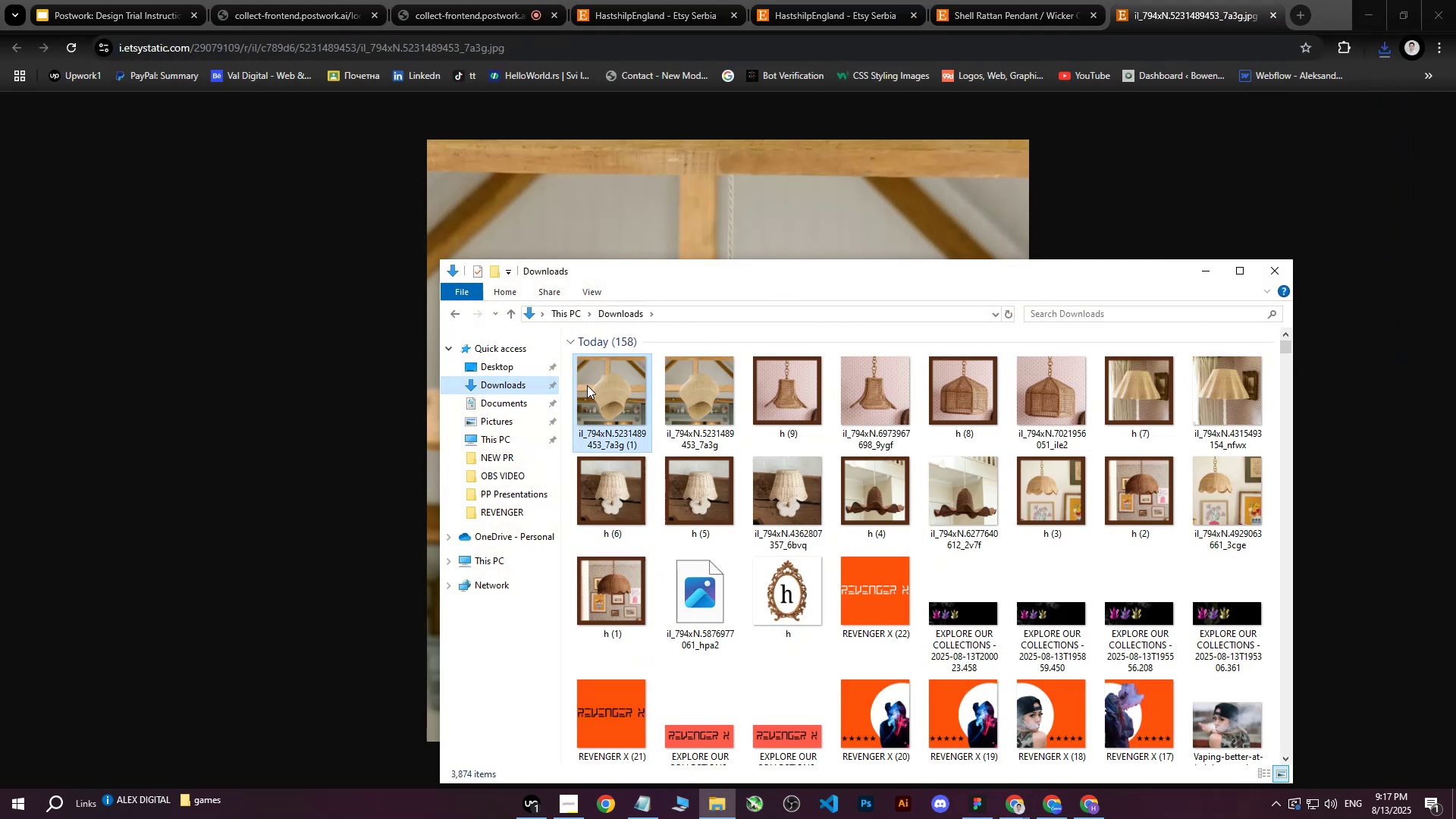 
double_click([587, 385])
 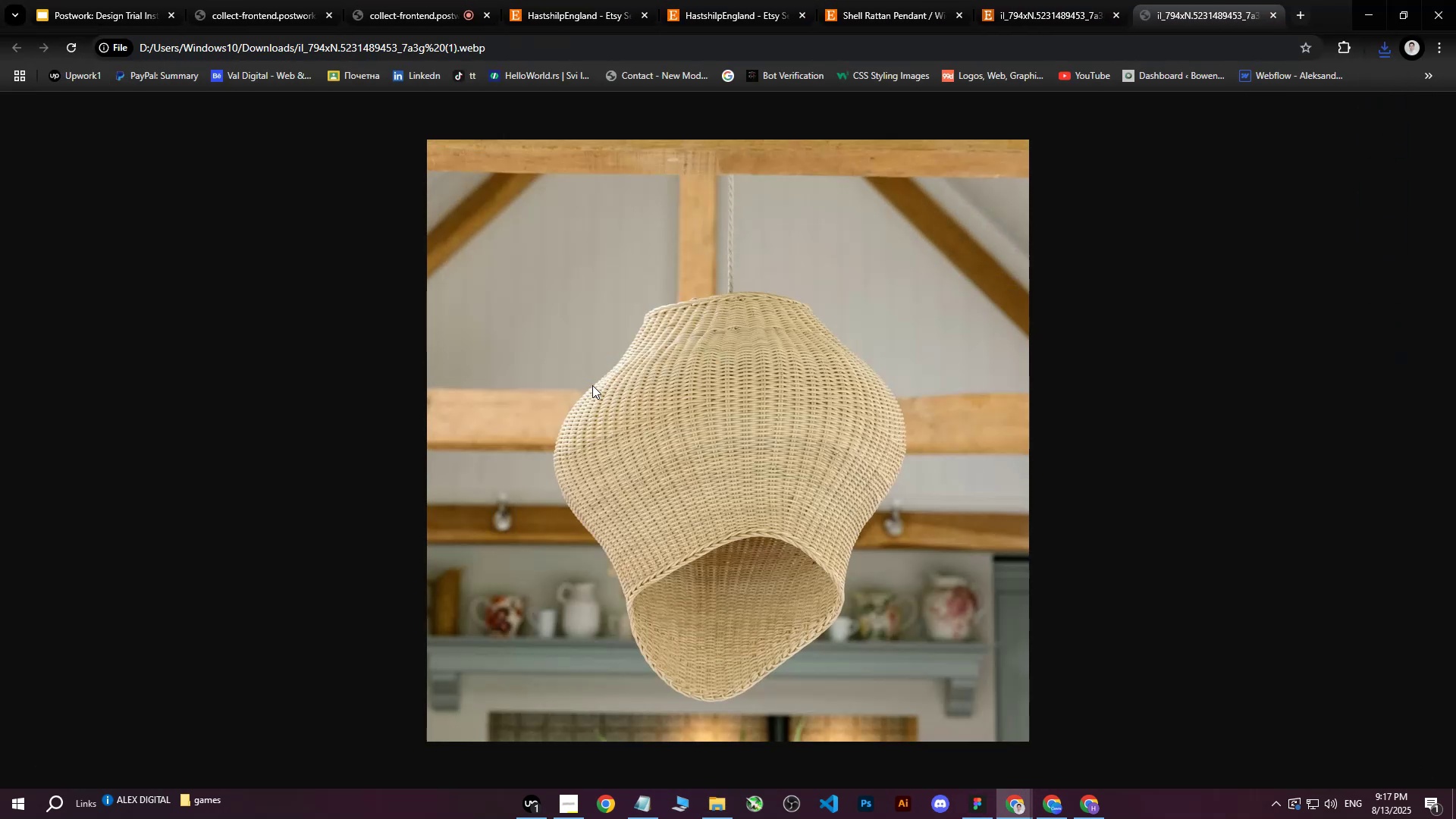 
key(ArrowRight)
 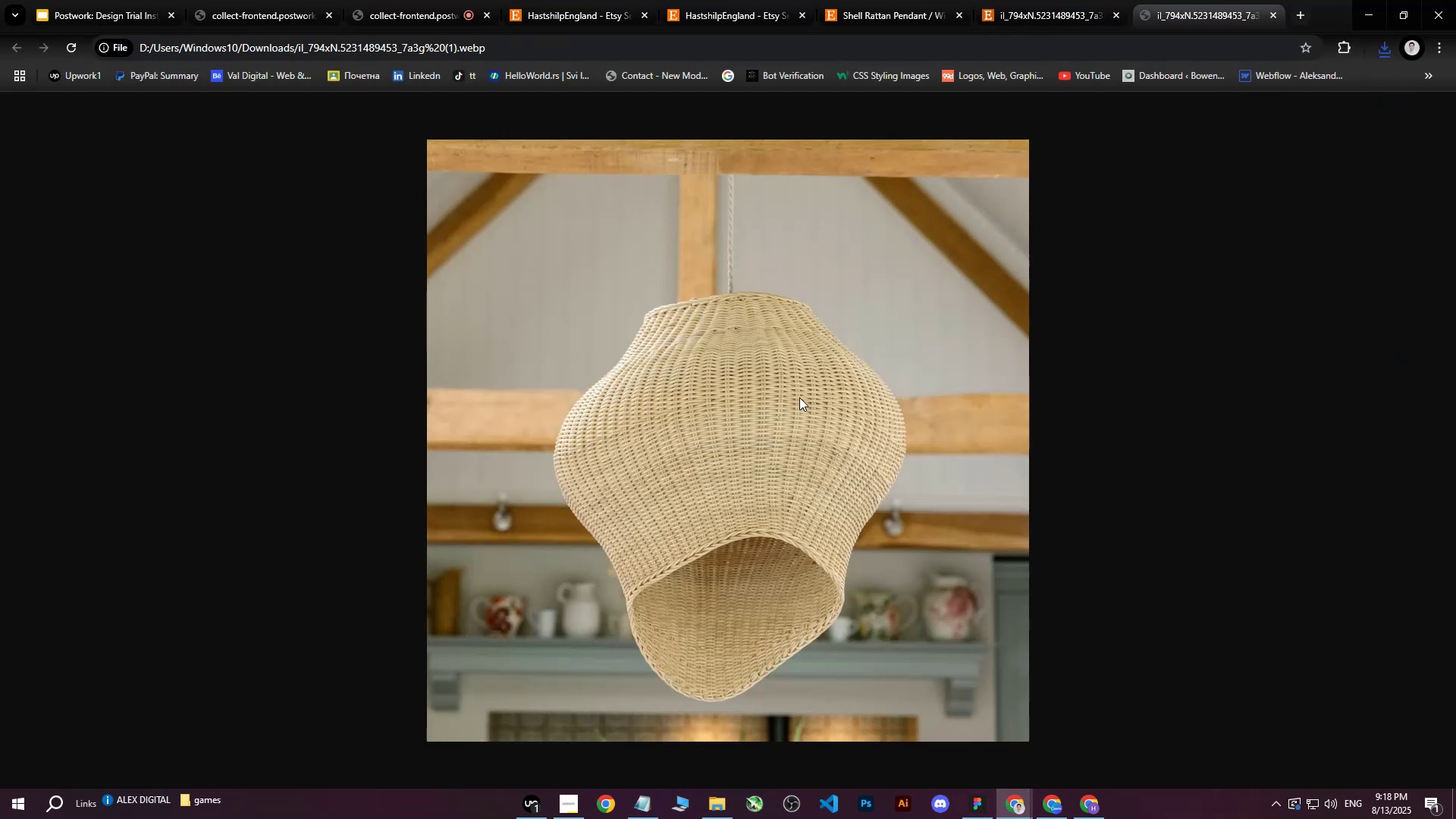 
key(ArrowLeft)
 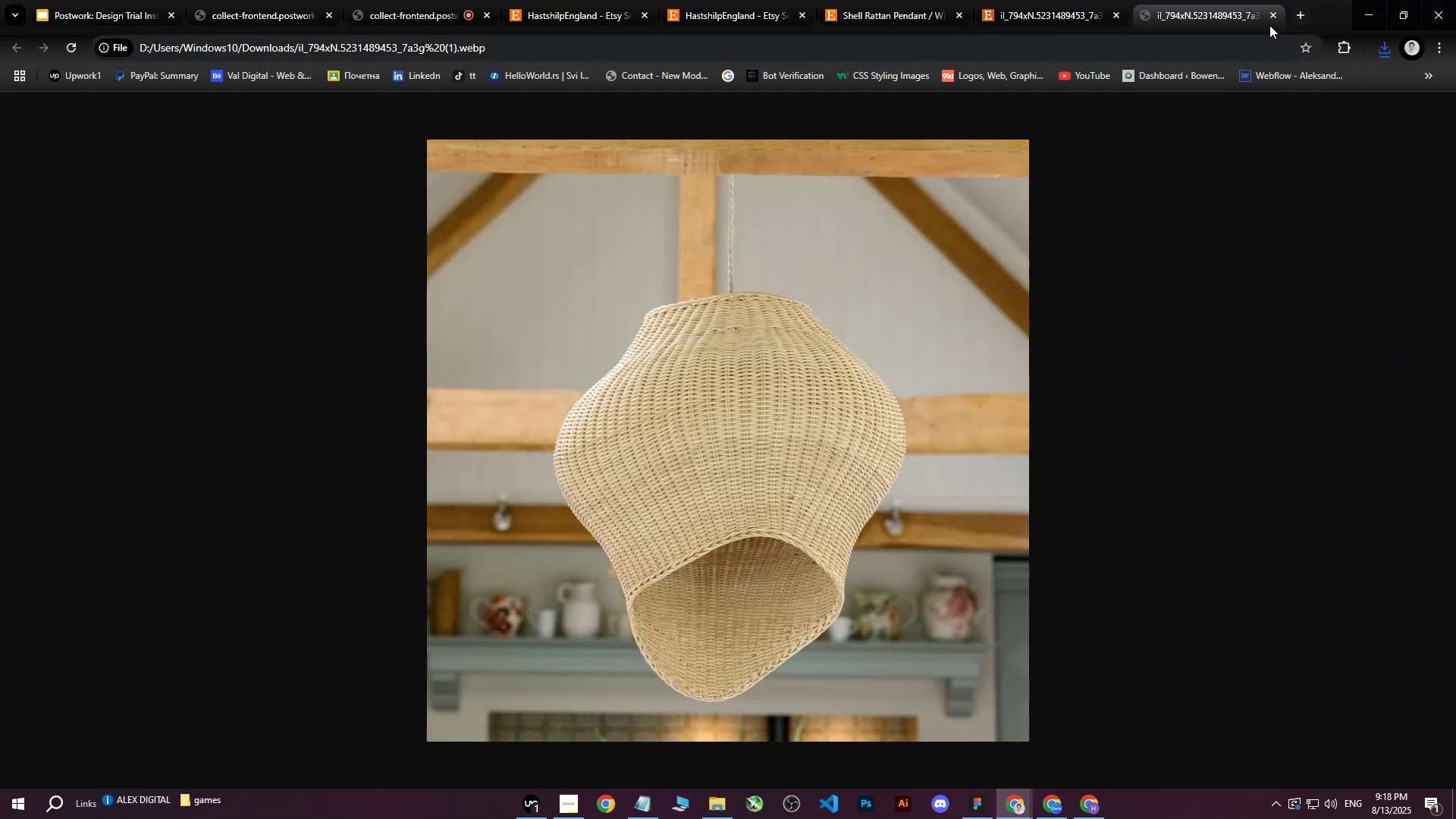 
left_click([1269, 18])
 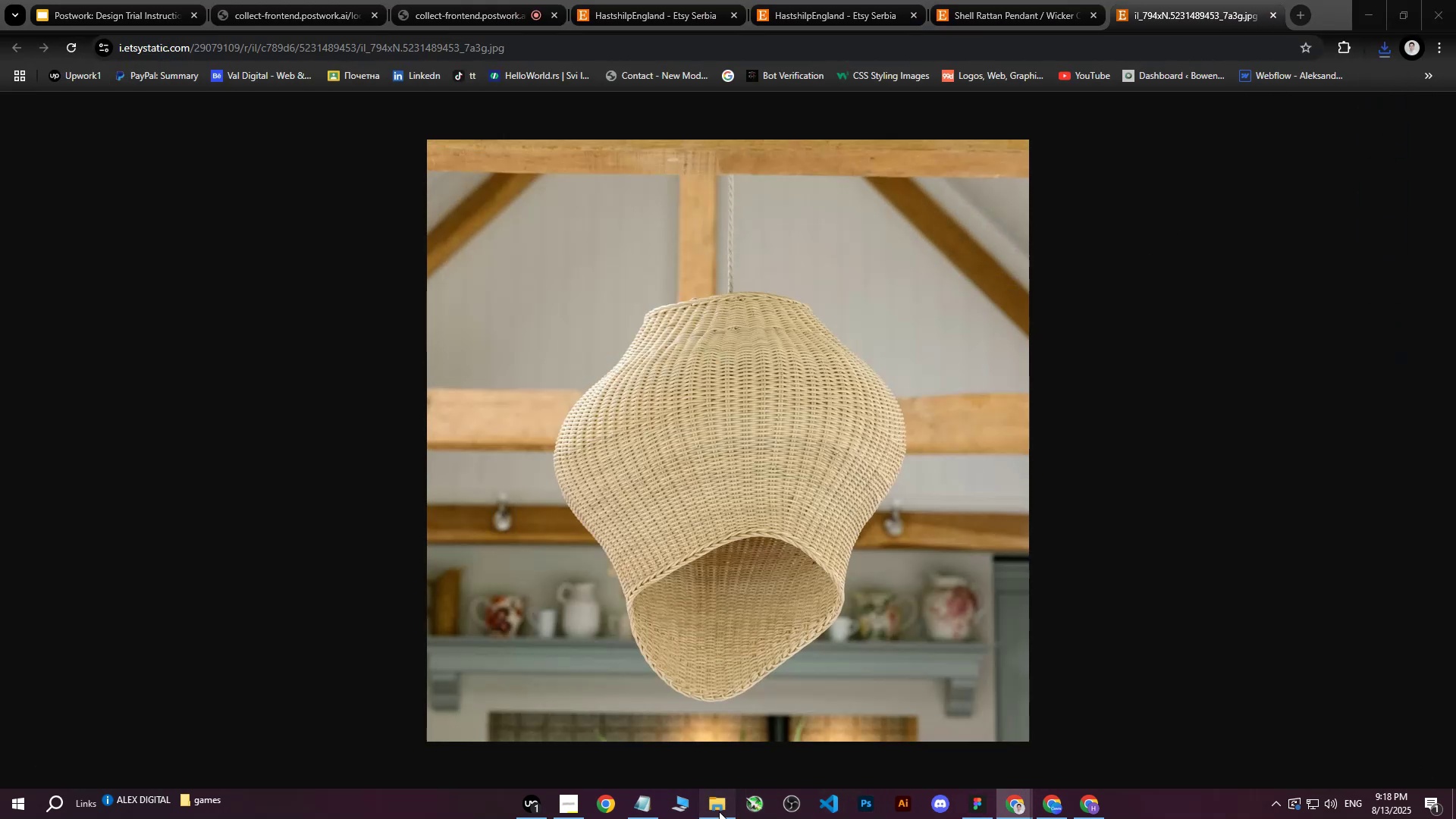 
double_click([719, 811])
 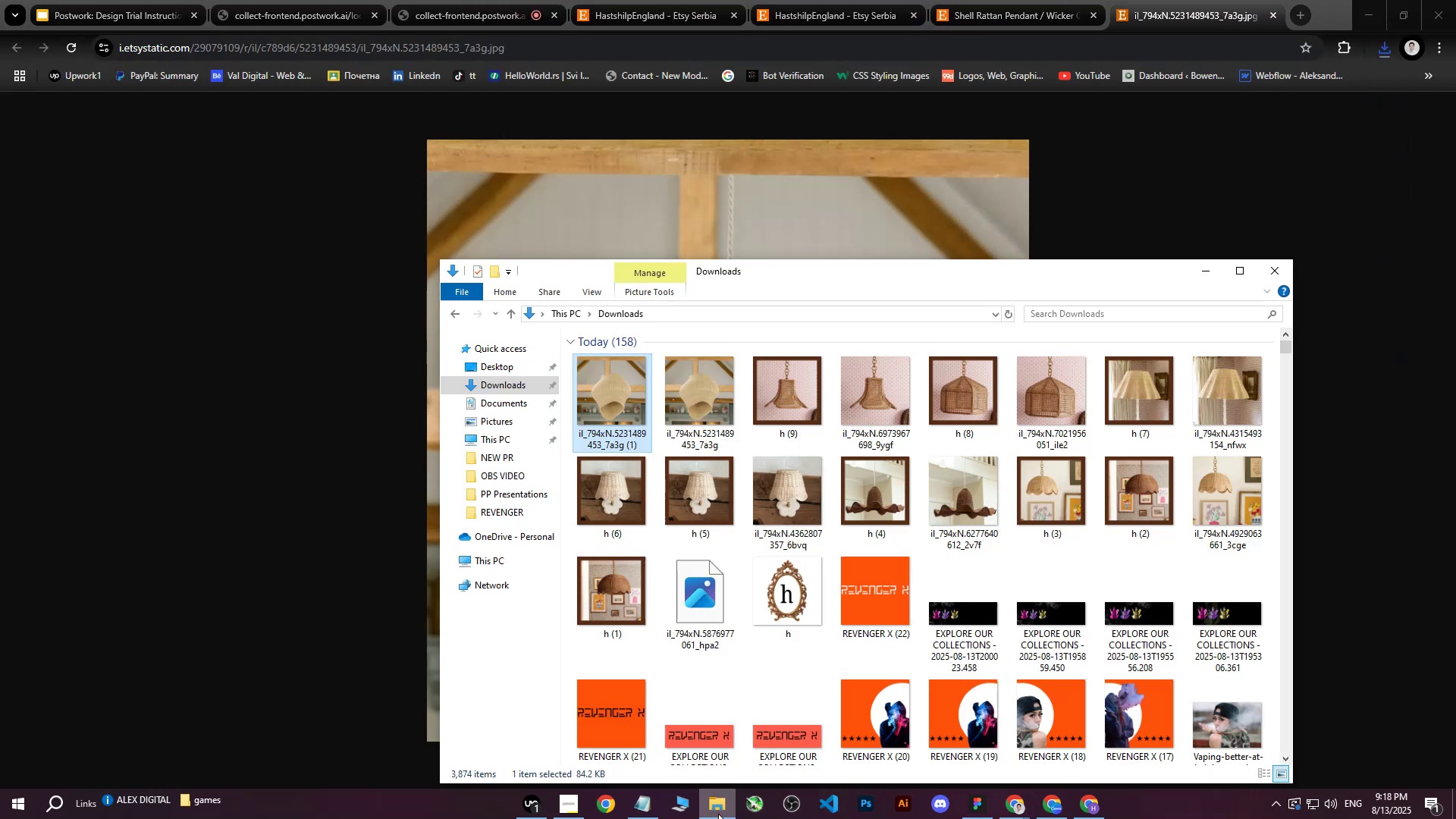 
triple_click([718, 814])
 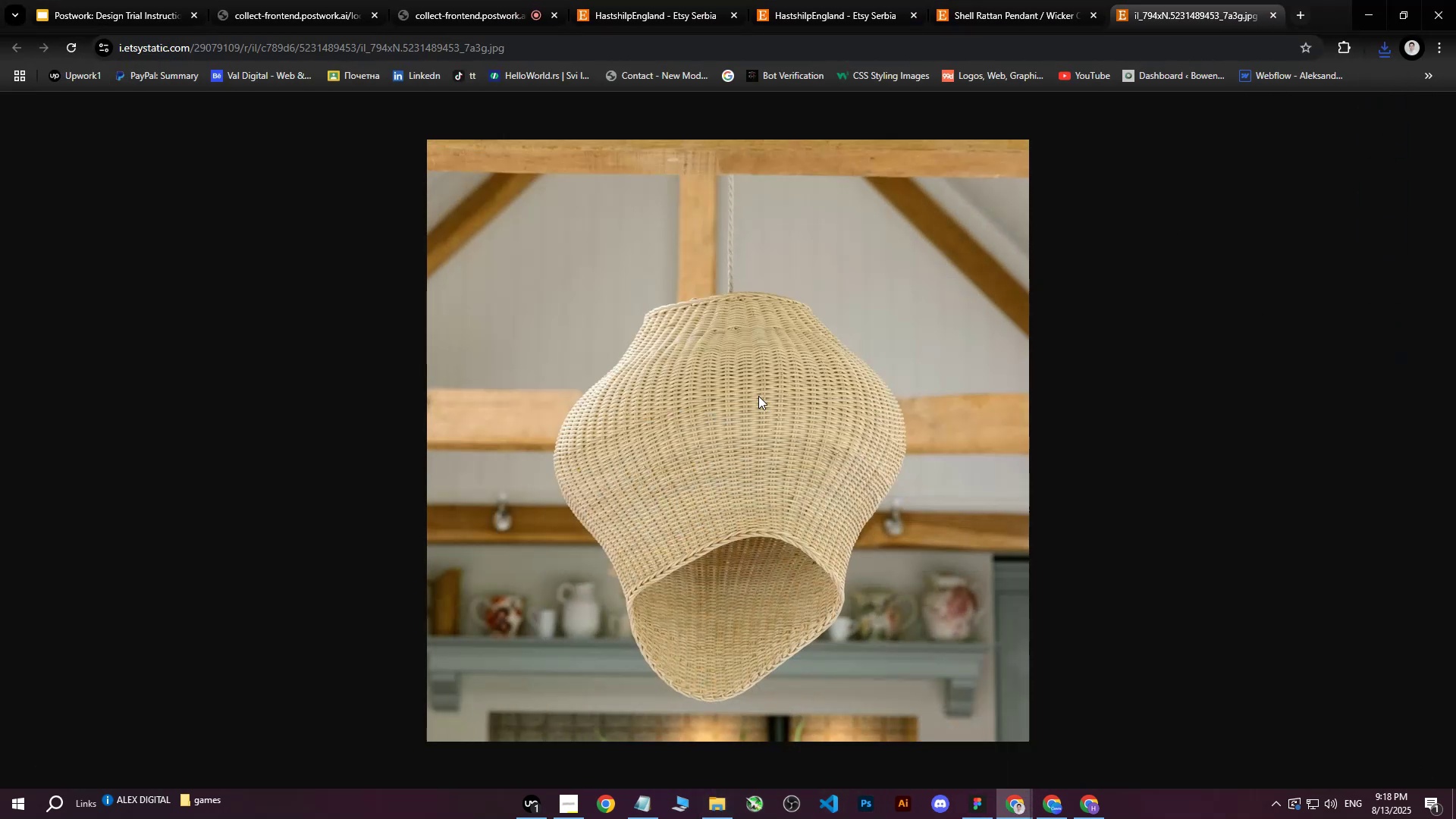 
right_click([758, 392])
 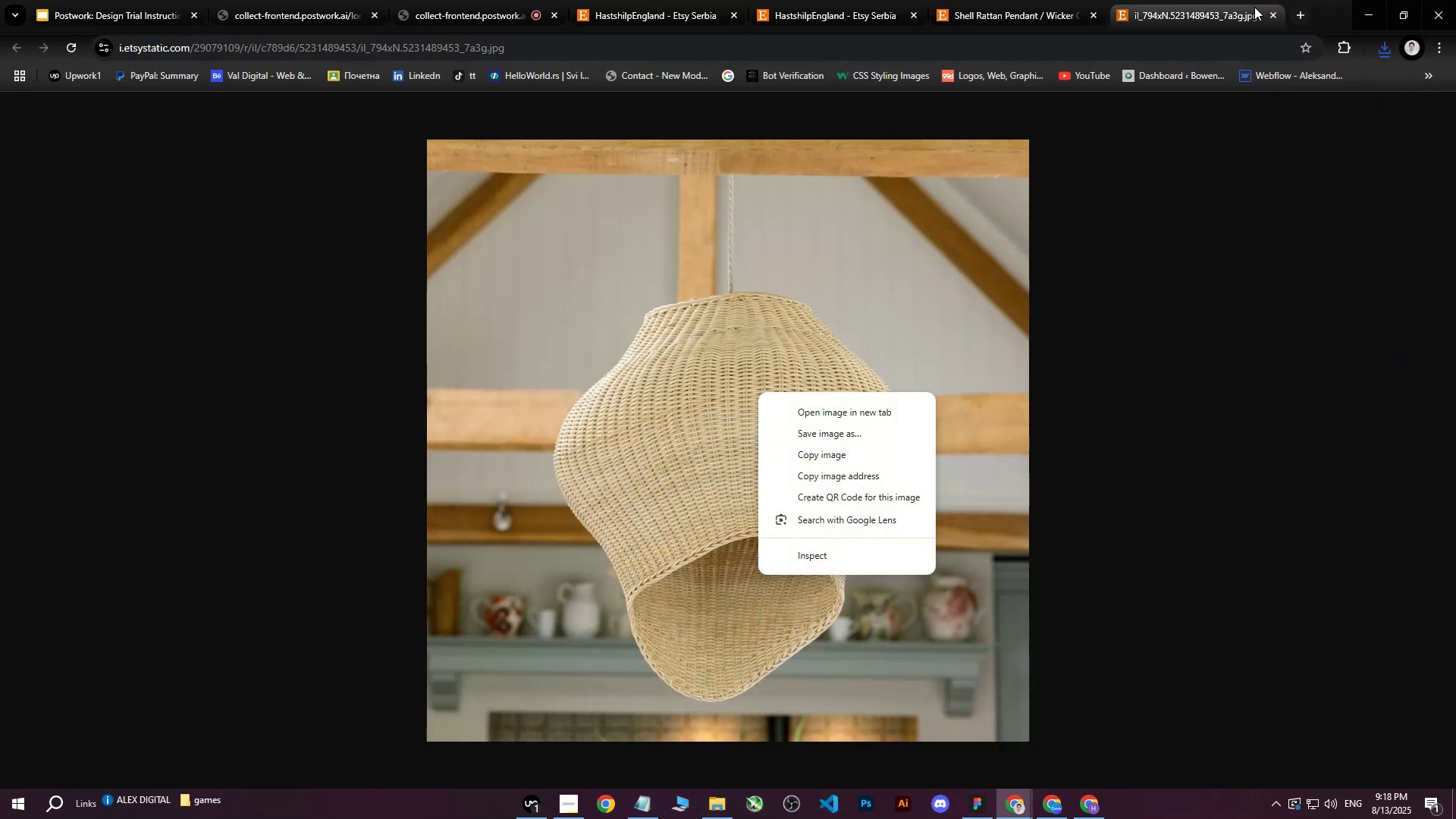 
left_click([1274, 16])
 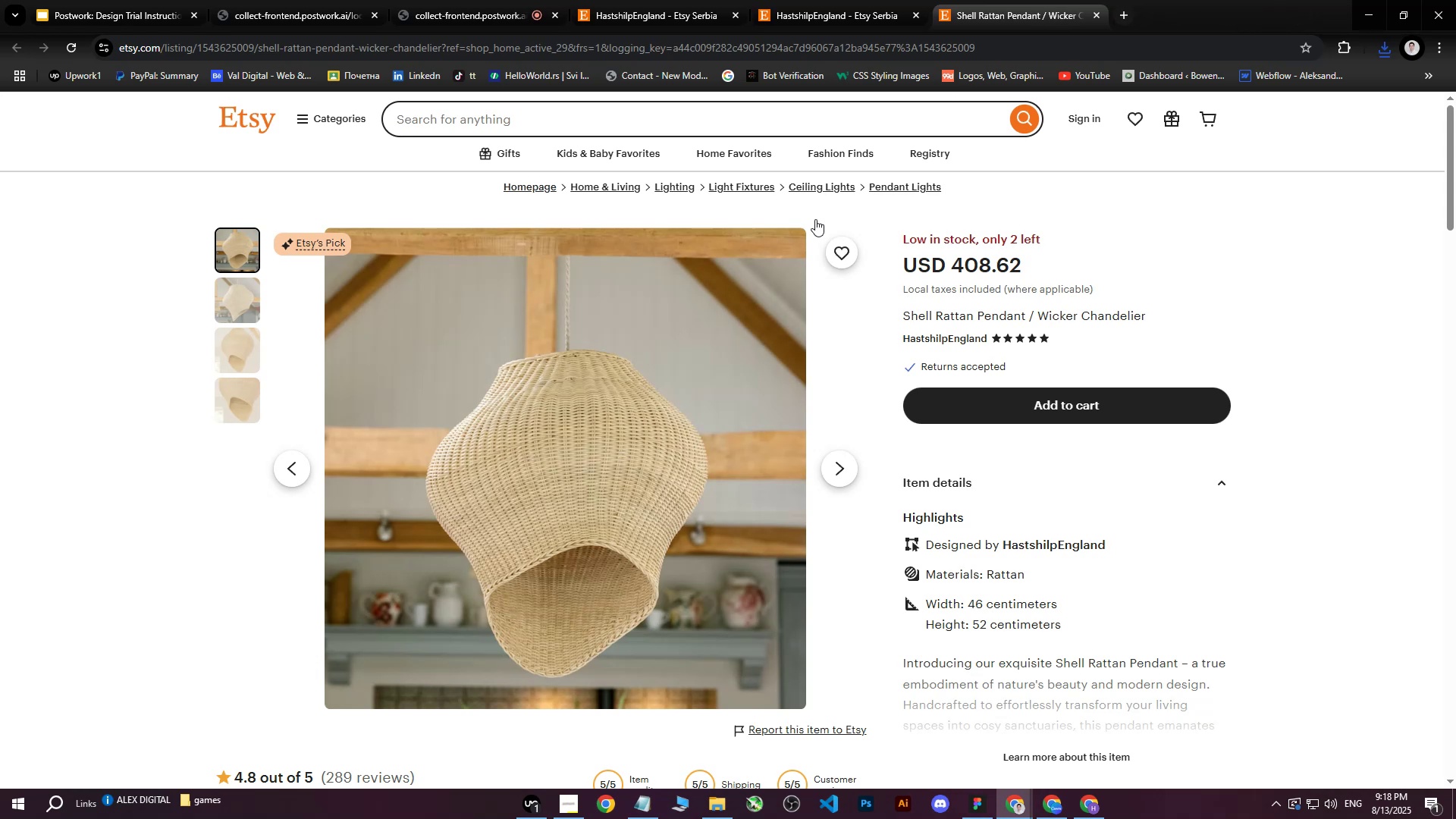 
right_click([592, 377])
 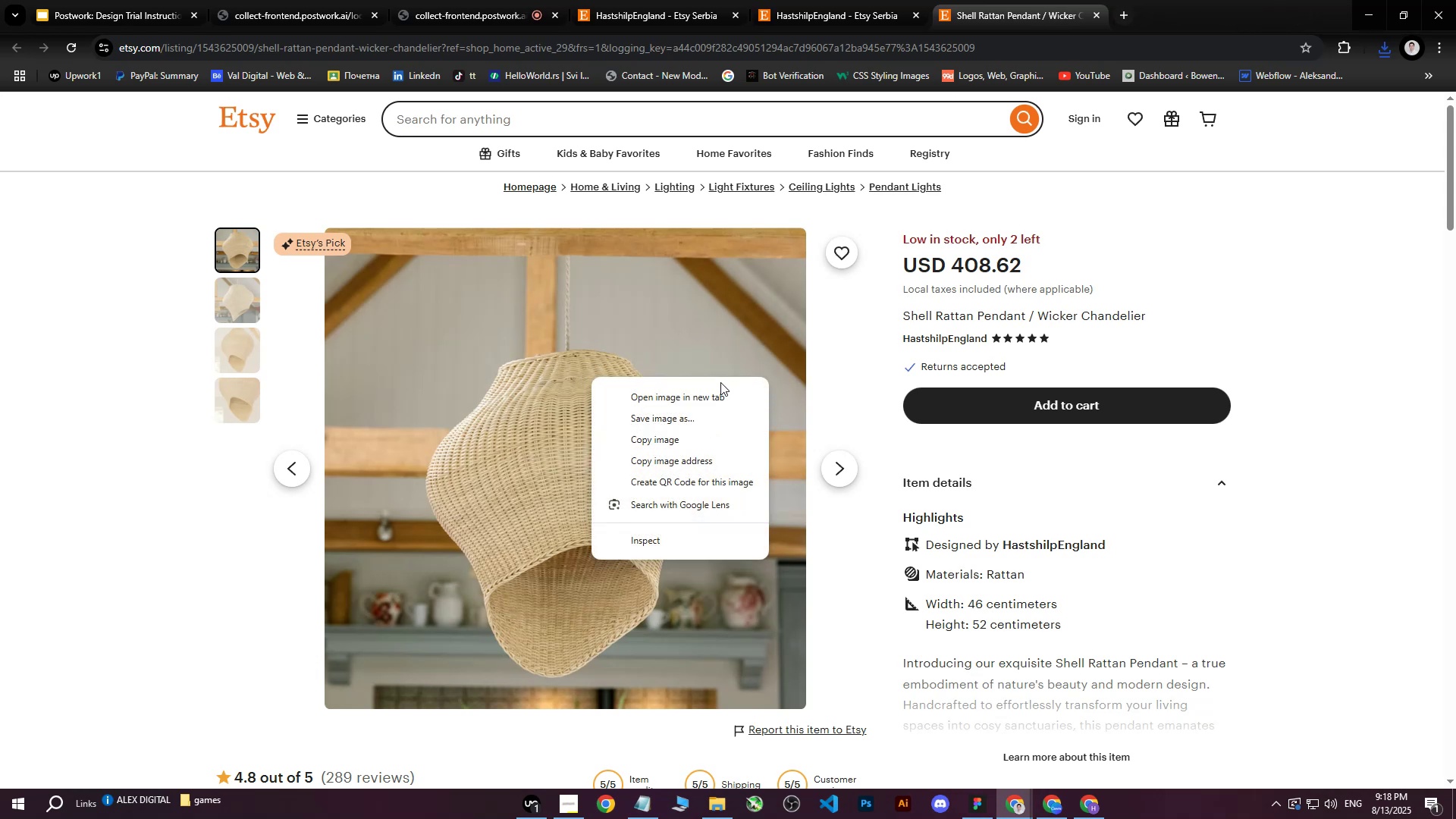 
left_click([717, 400])
 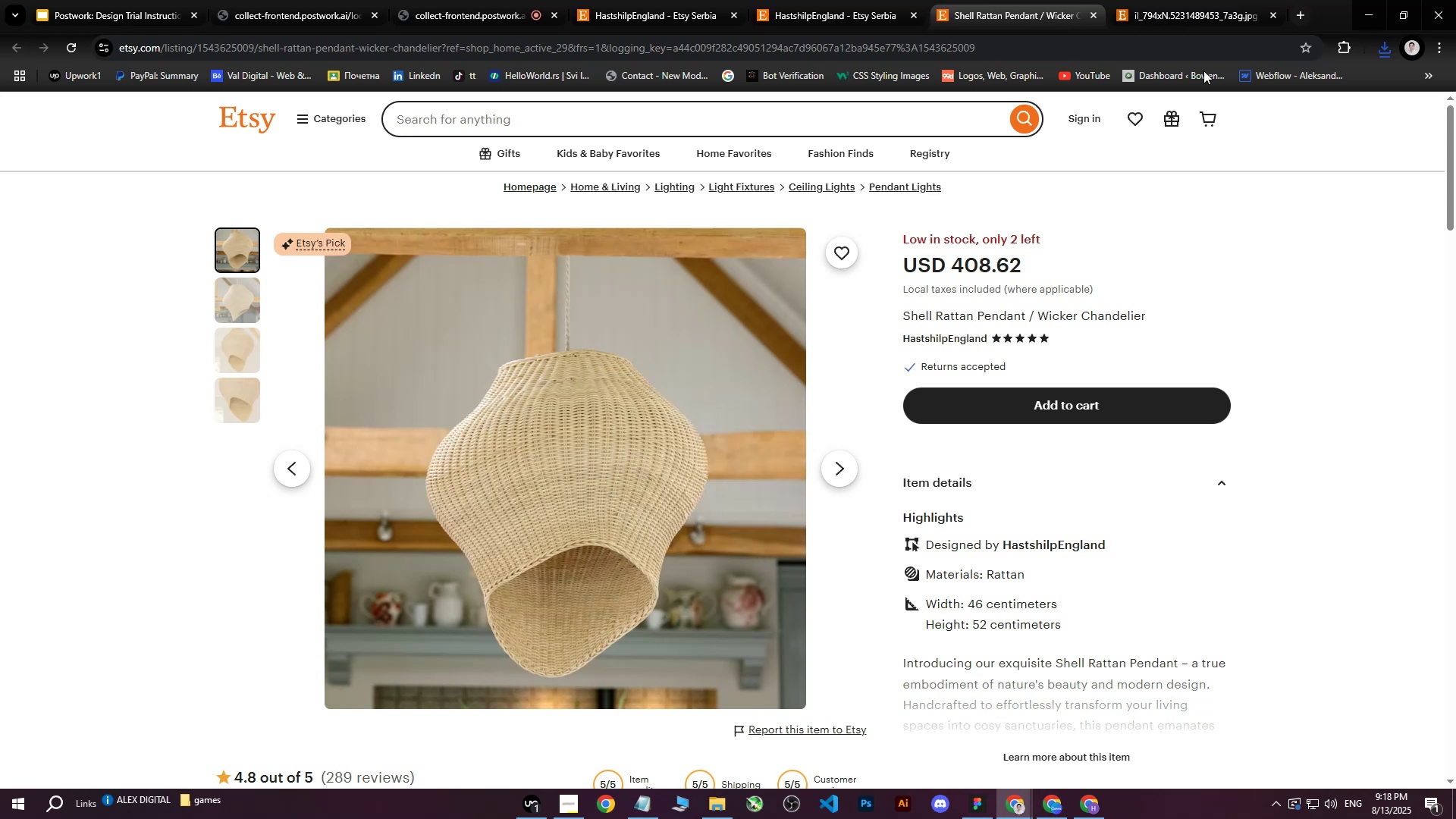 
left_click([1213, 18])
 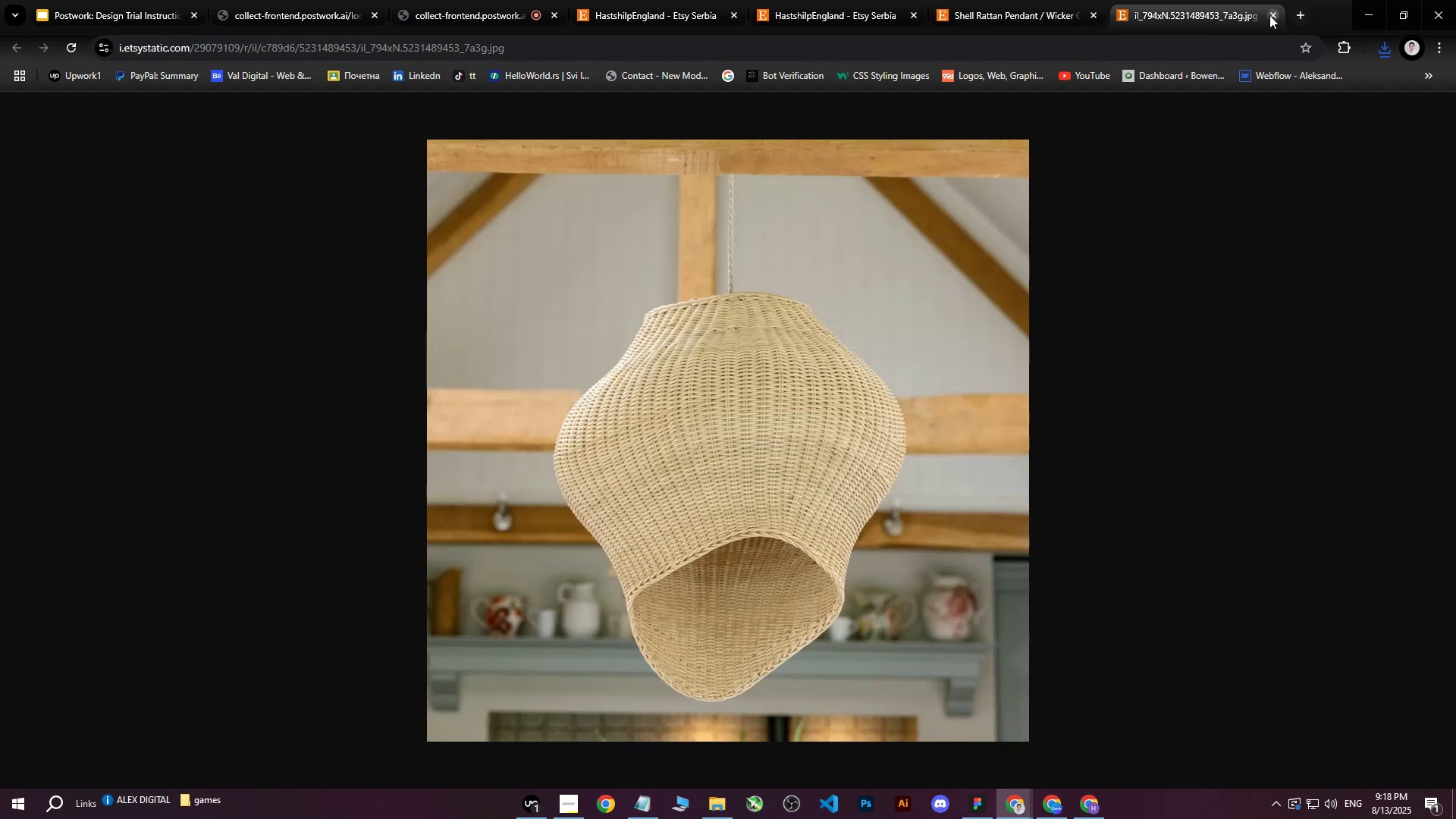 
left_click([1270, 15])
 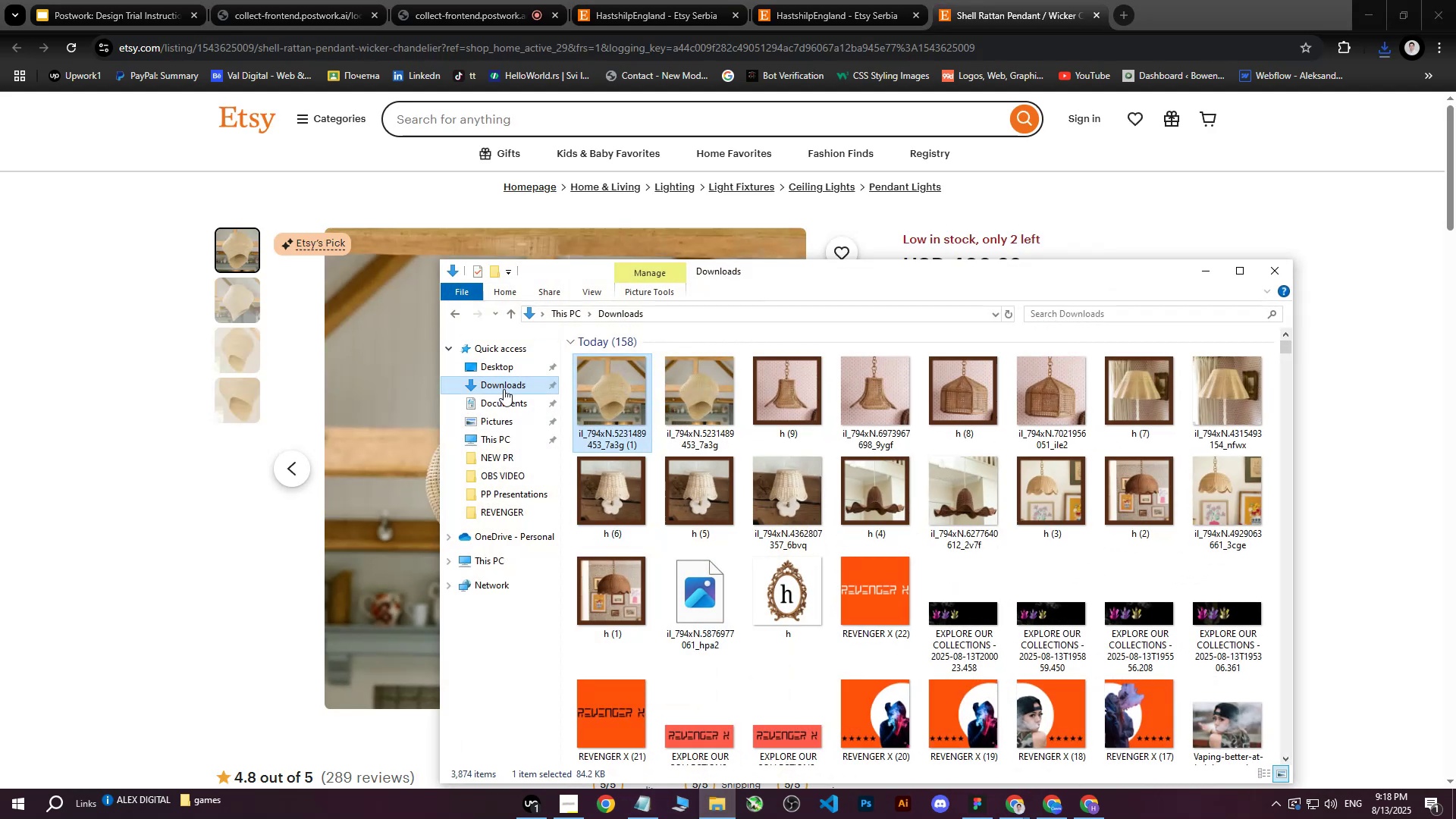 
double_click([733, 400])
 